 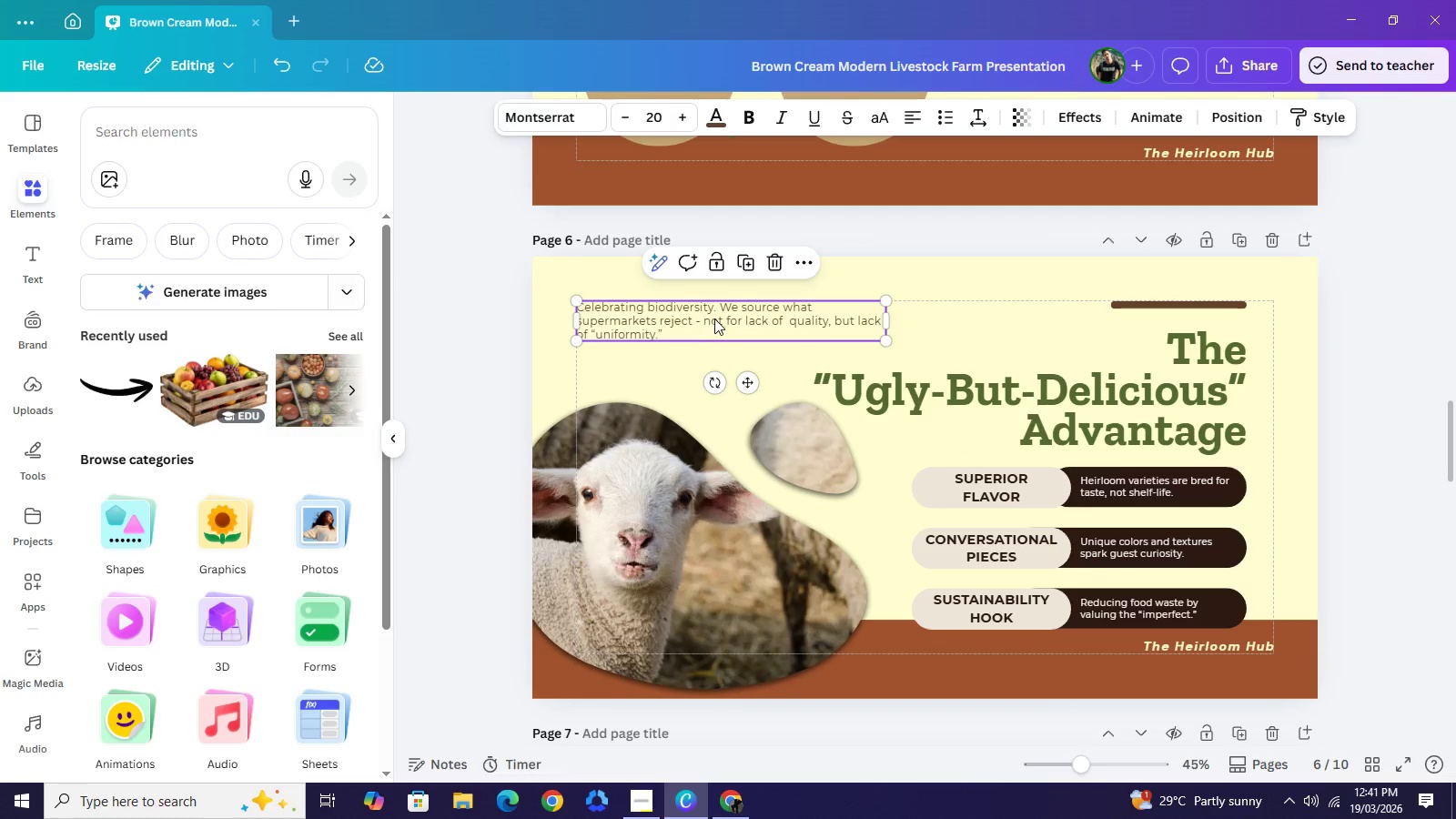 
left_click([755, 122])
 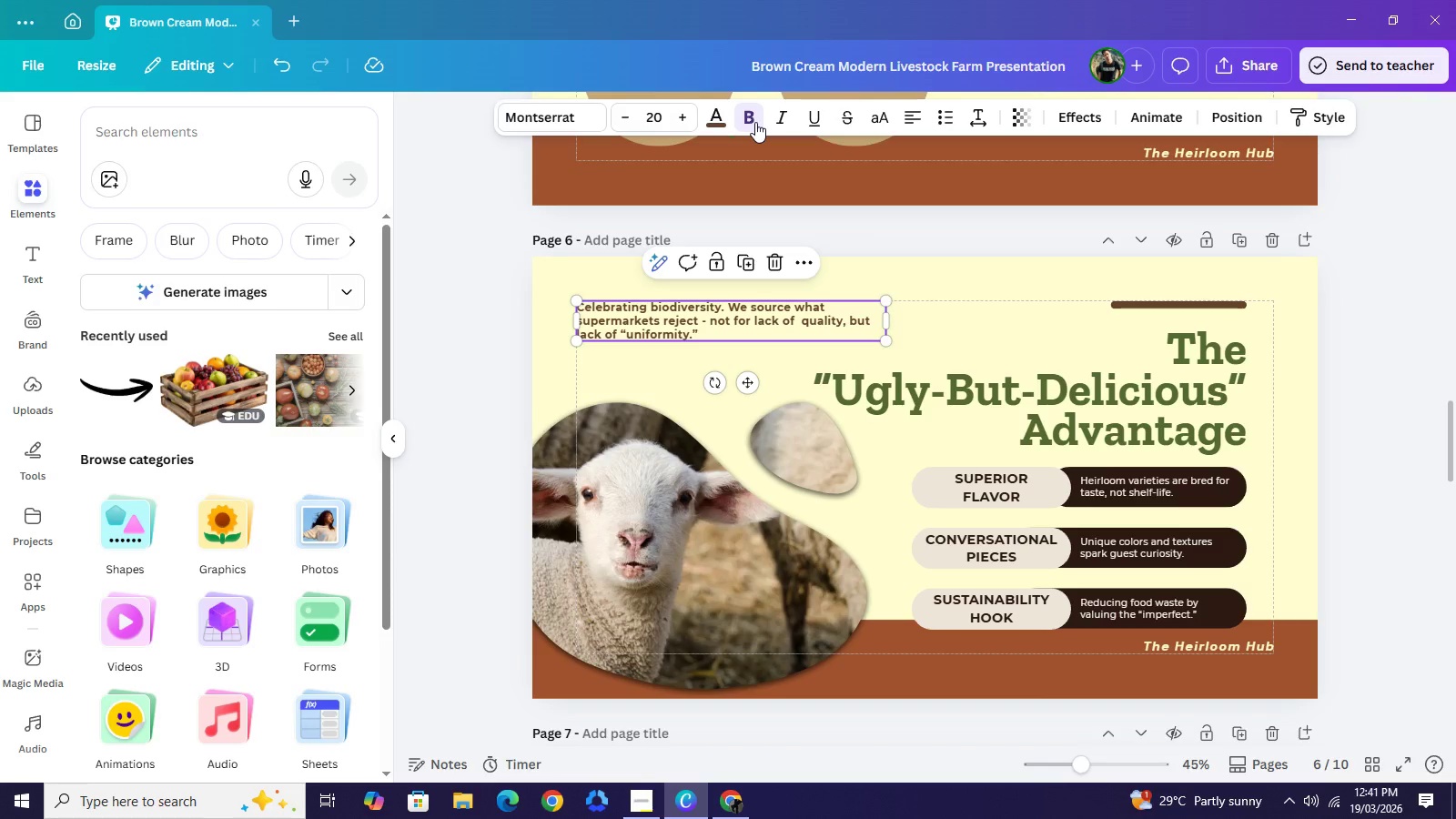 
left_click([755, 122])
 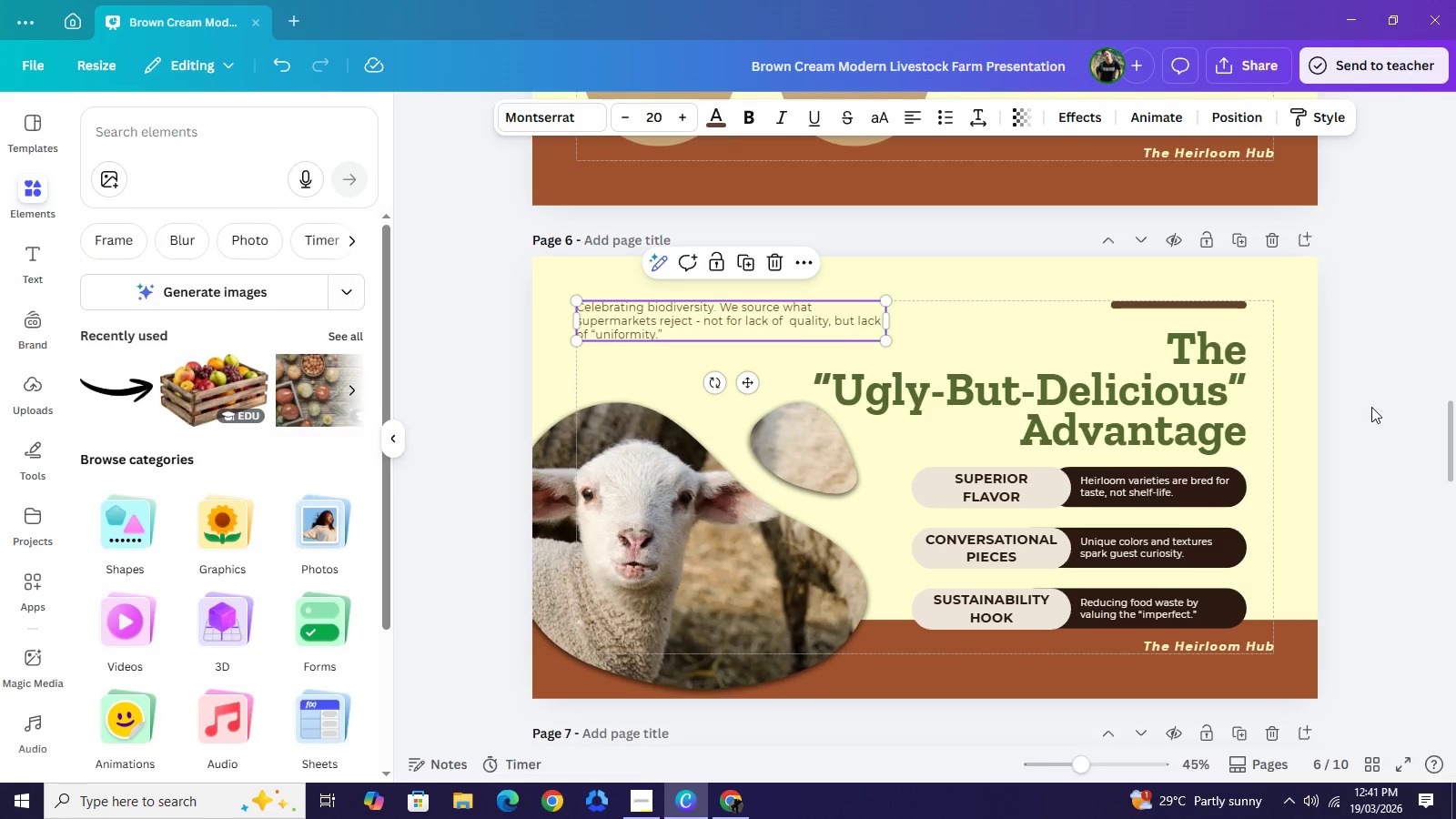 
left_click([1371, 407])
 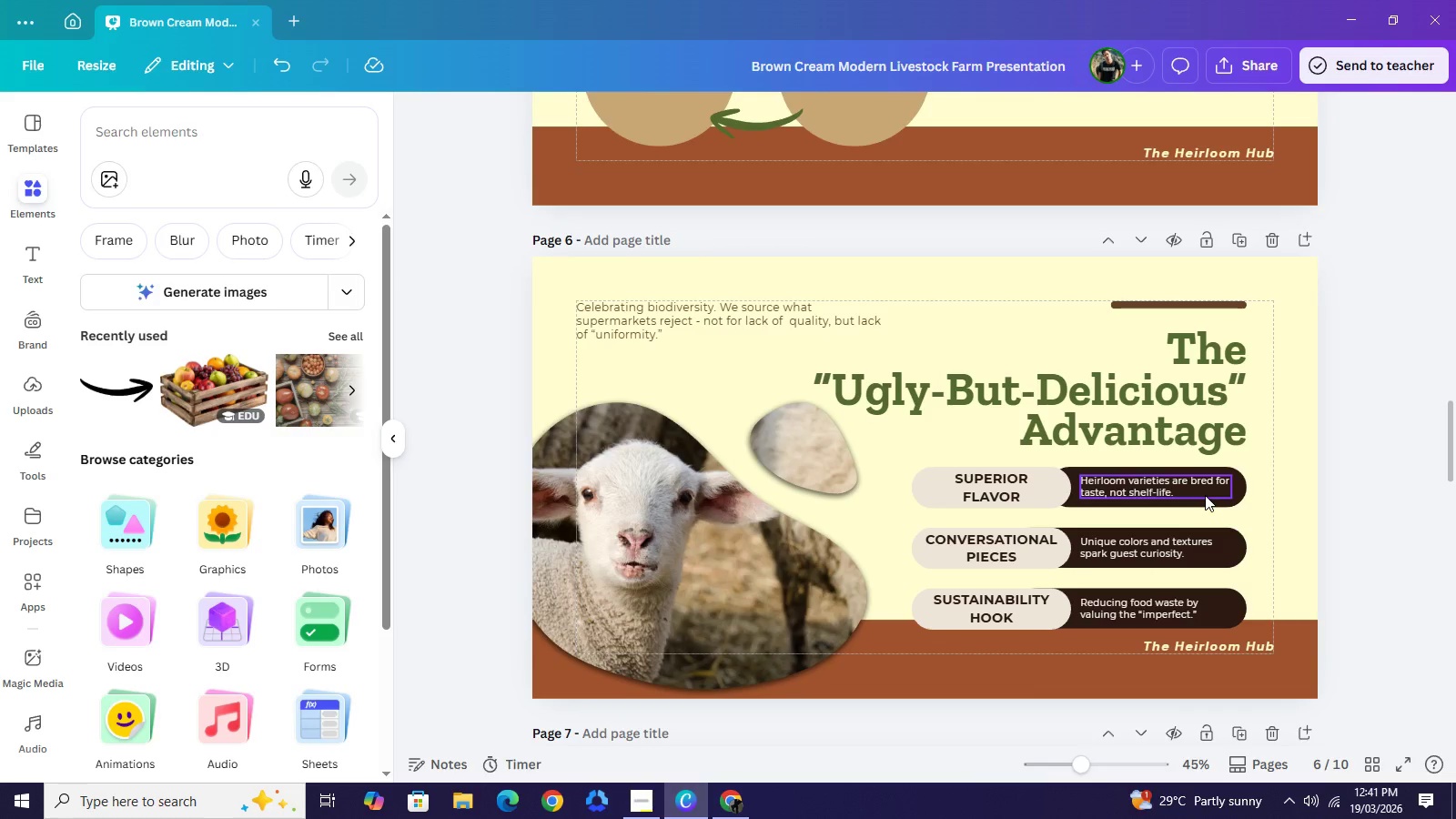 
scroll: coordinate [1200, 495], scroll_direction: up, amount: 2.0
 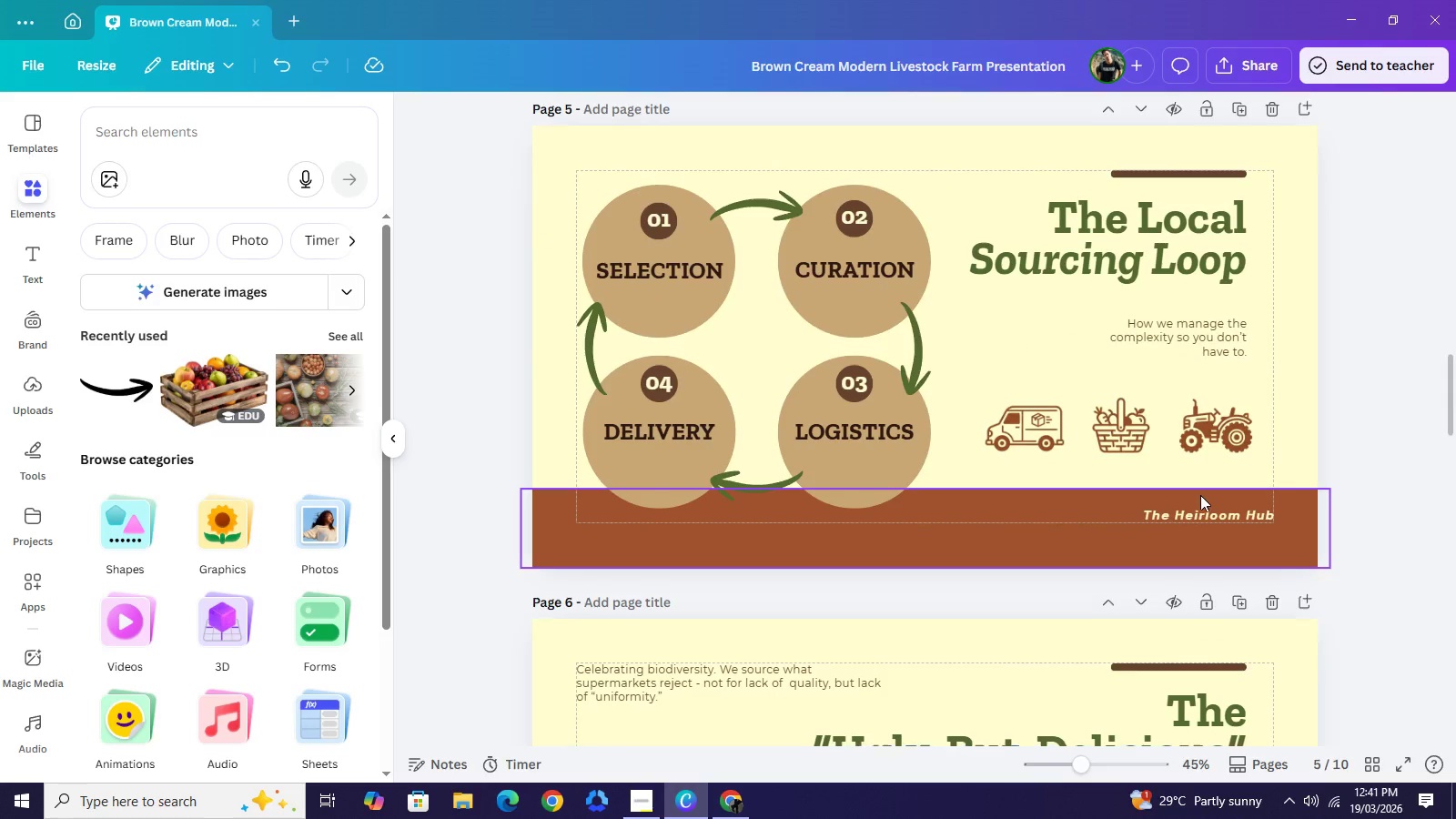 
scroll: coordinate [1199, 496], scroll_direction: down, amount: 3.0
 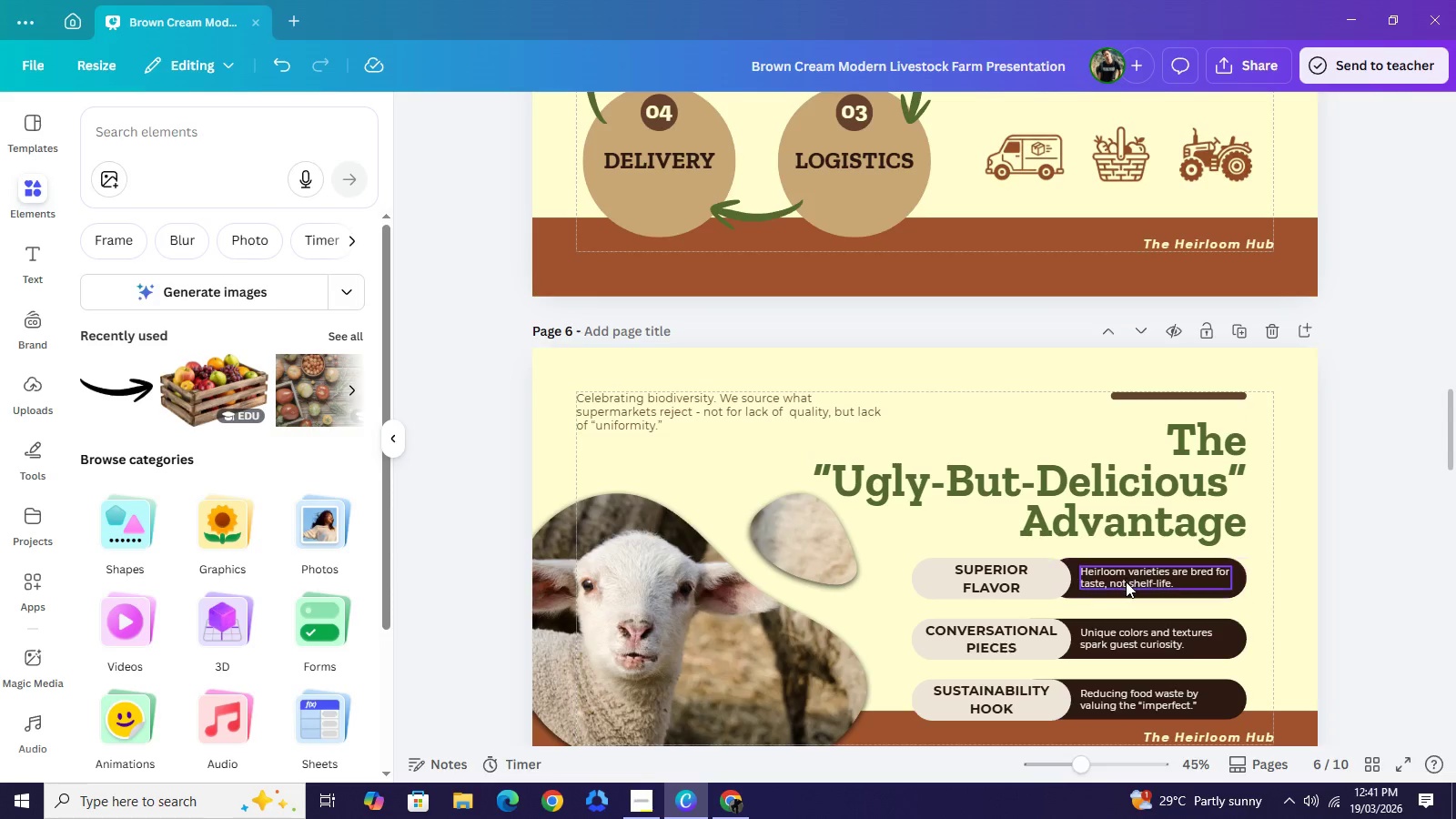 
left_click([1126, 581])
 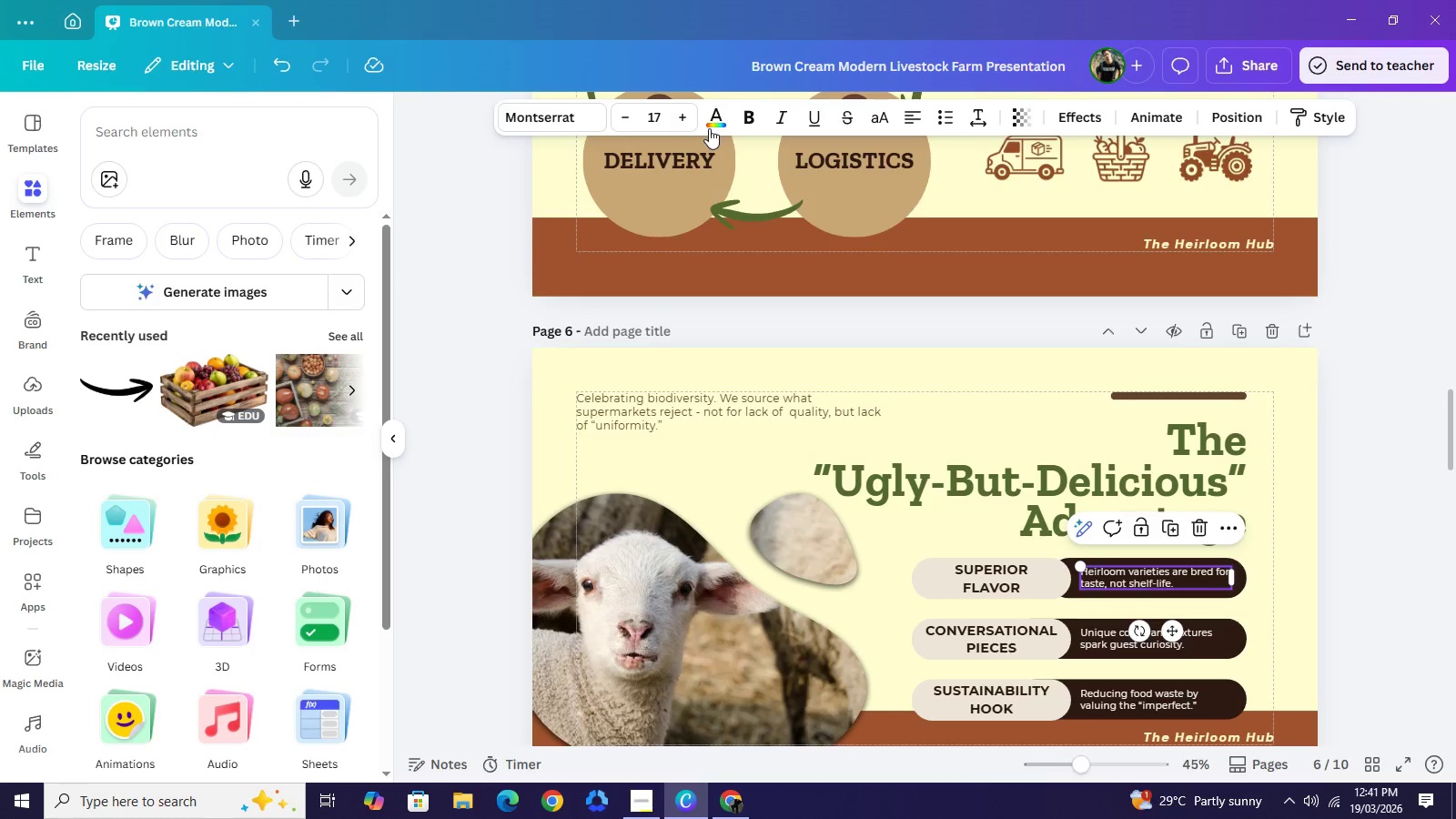 
left_click([709, 125])
 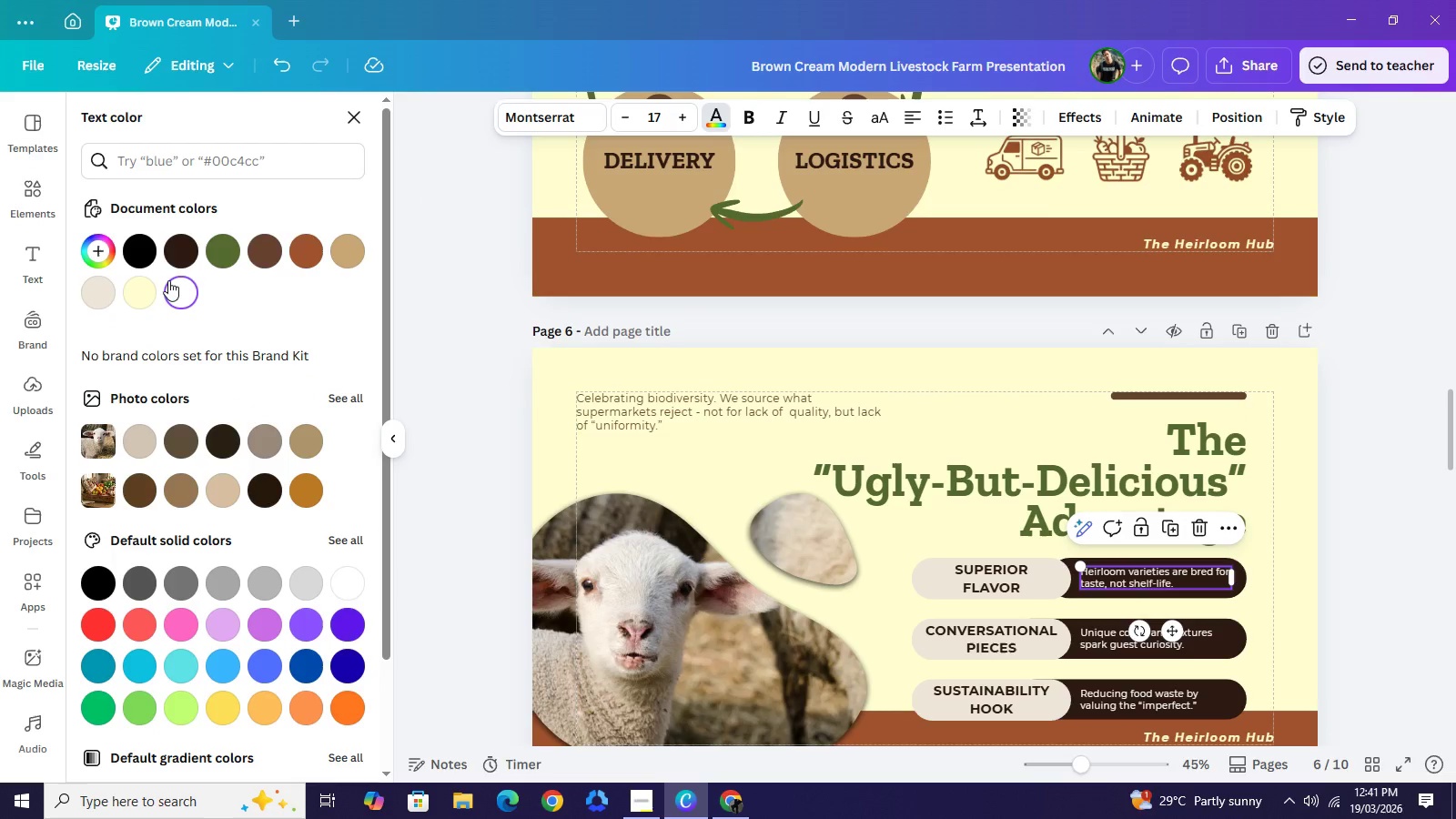 
left_click([143, 297])
 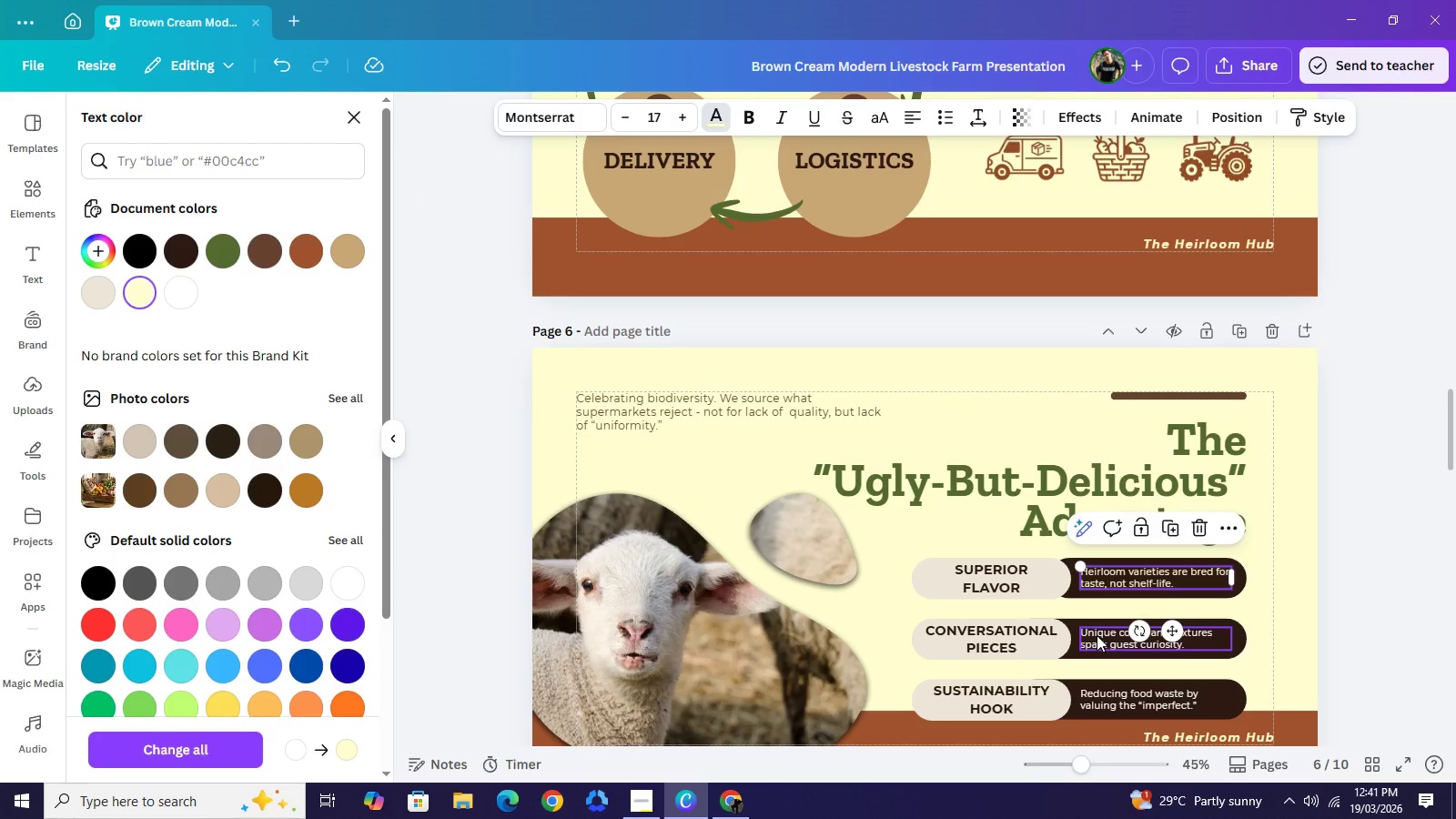 
left_click([1097, 635])
 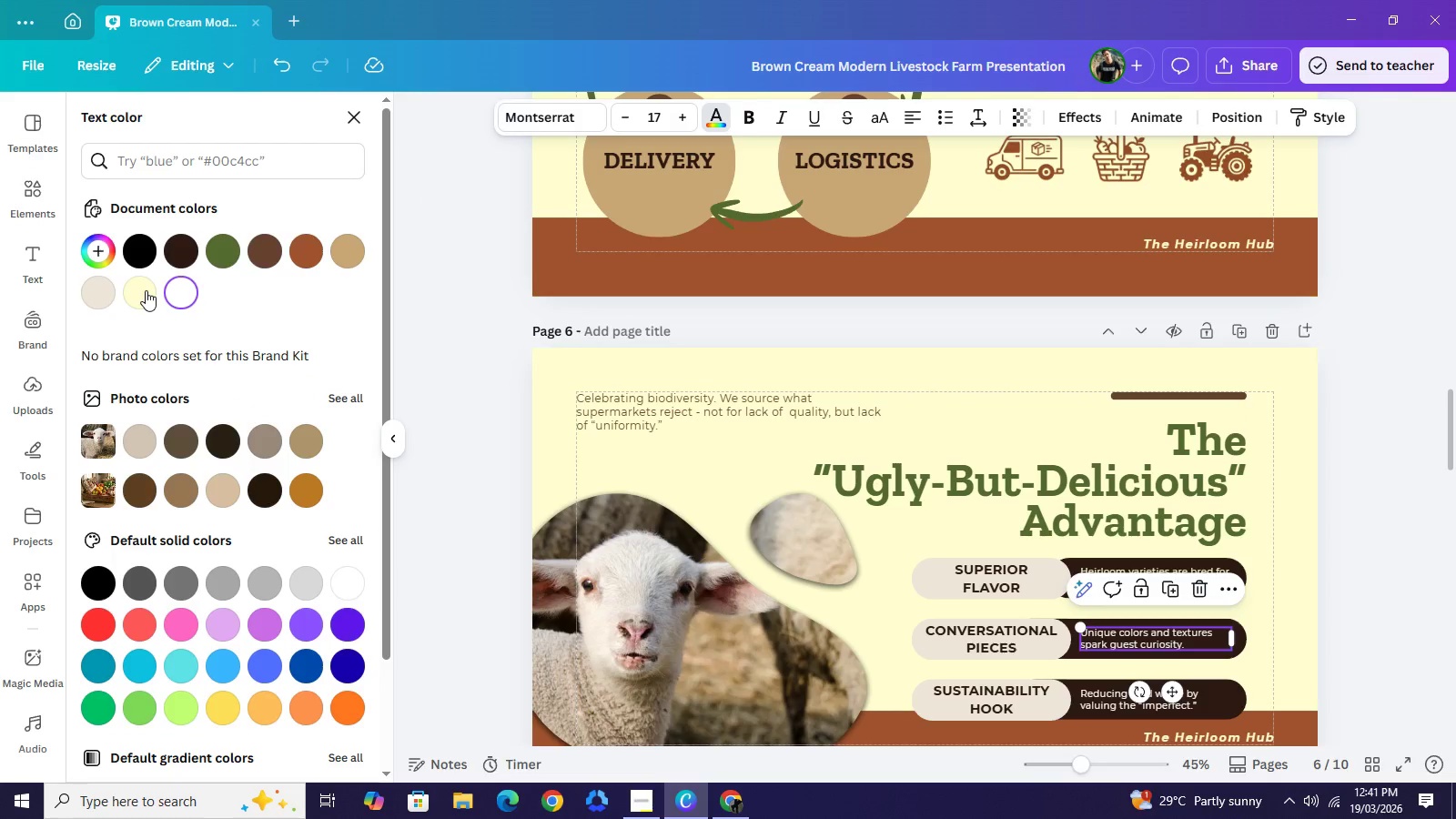 
left_click([146, 290])
 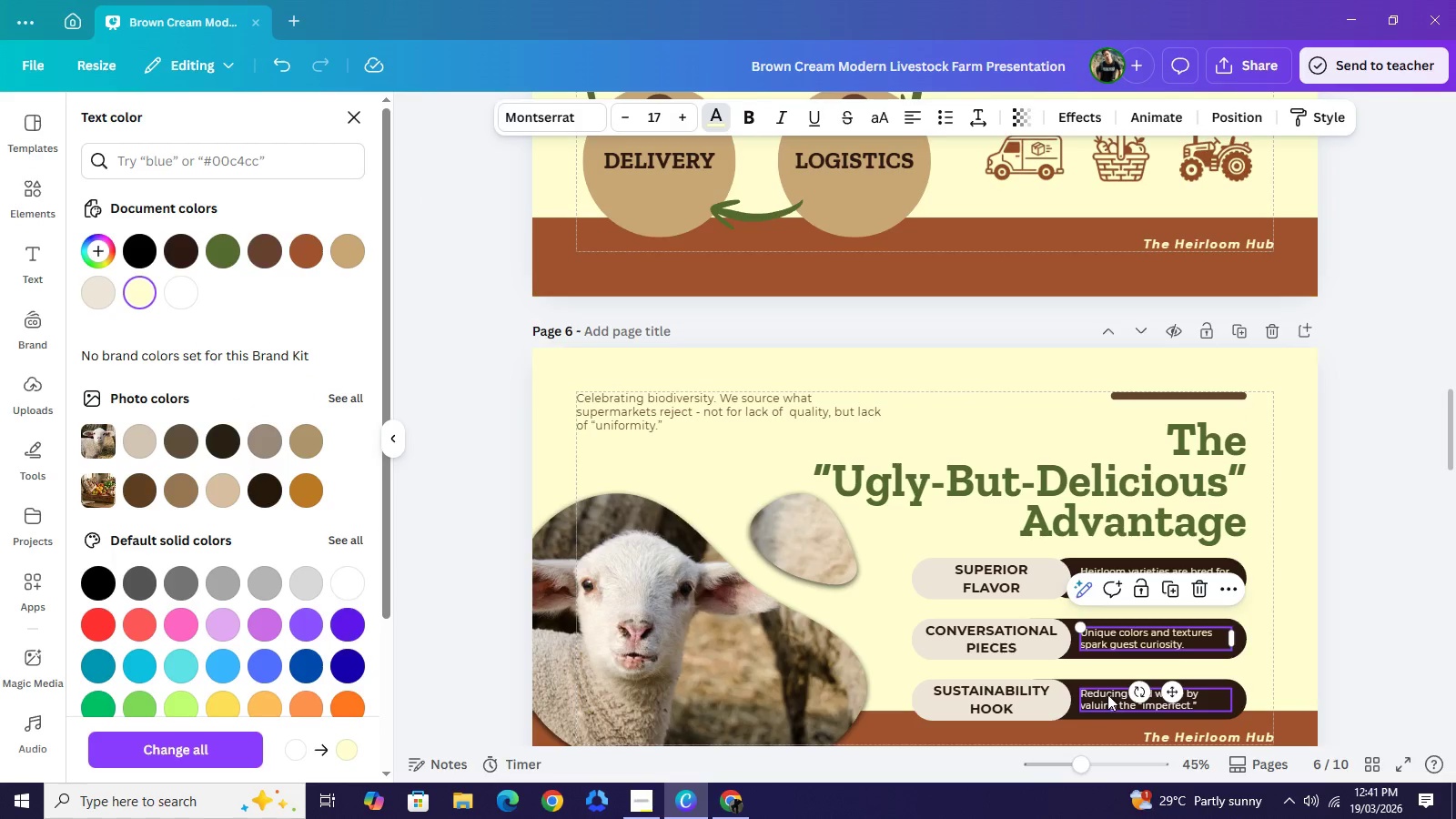 
left_click([1107, 694])
 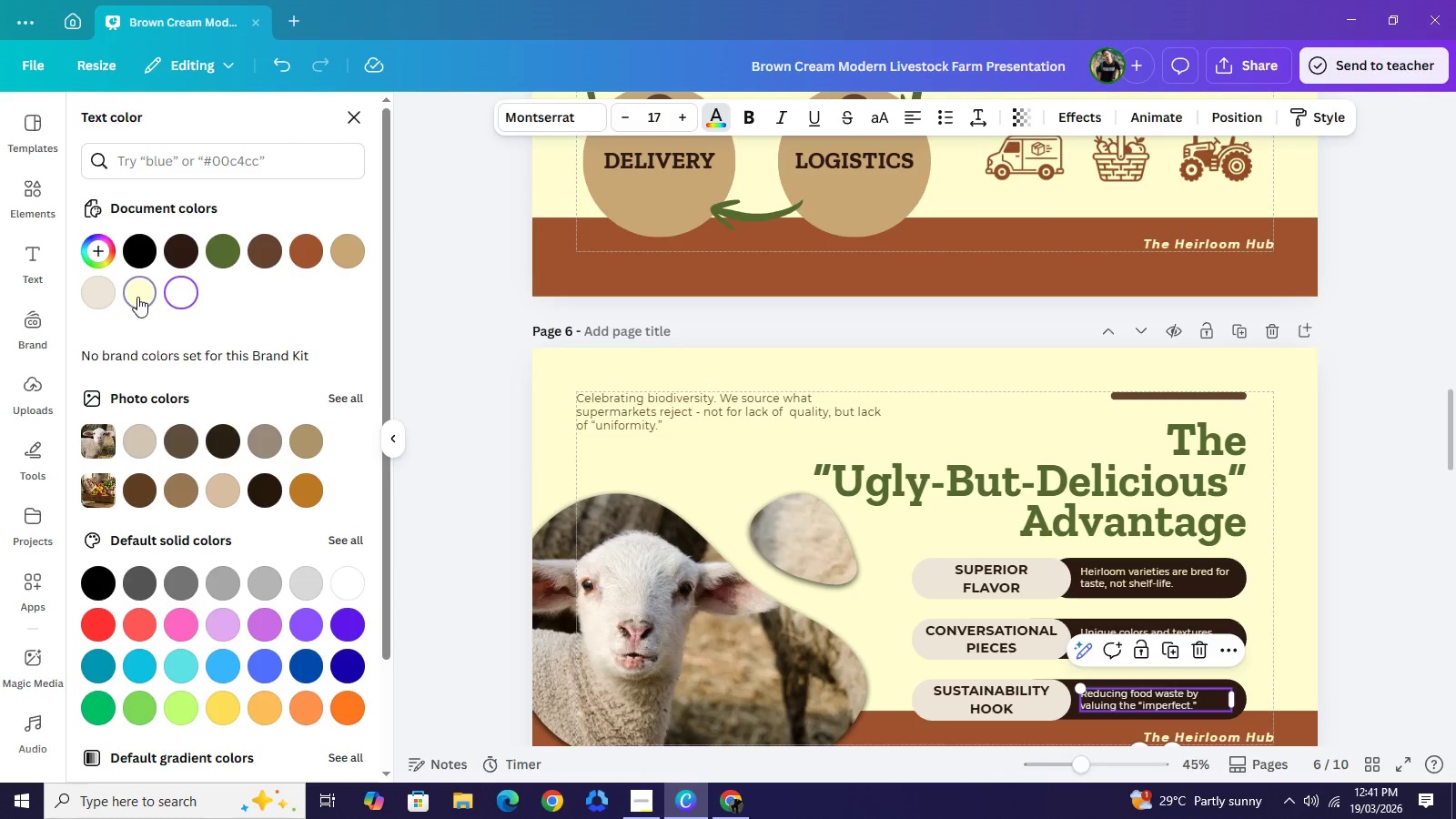 
left_click([137, 297])
 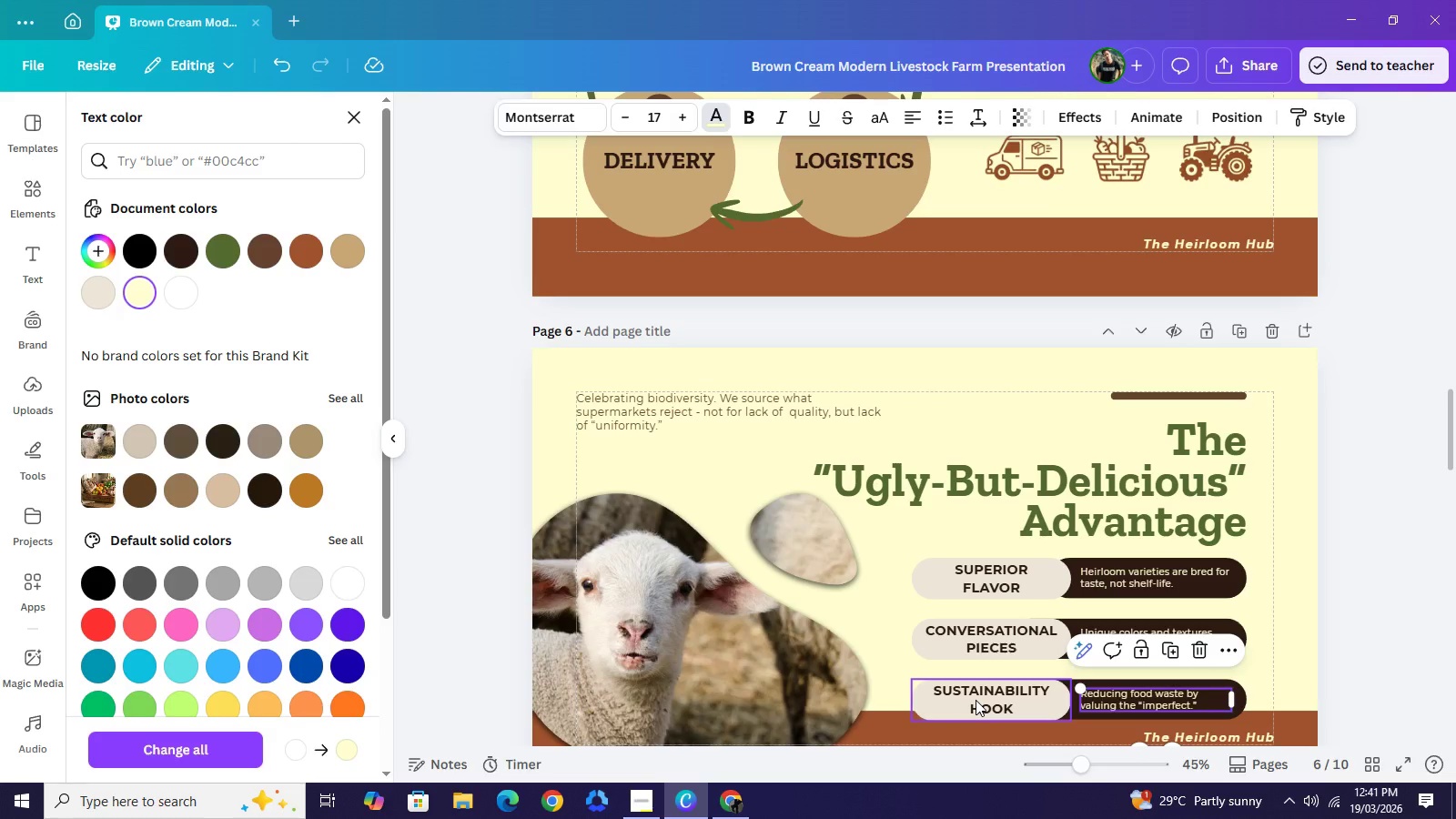 
left_click([986, 699])
 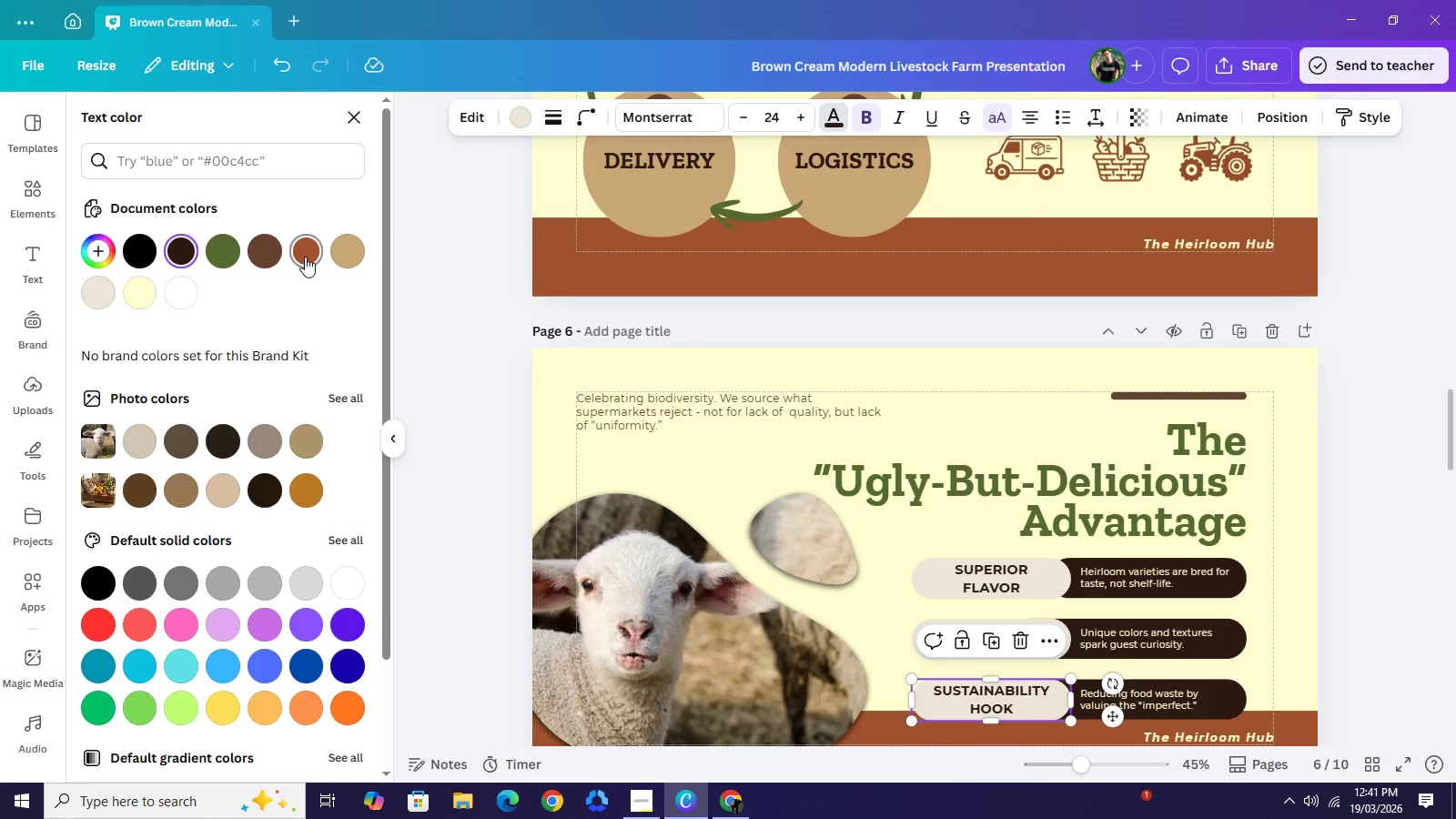 
left_click([308, 257])
 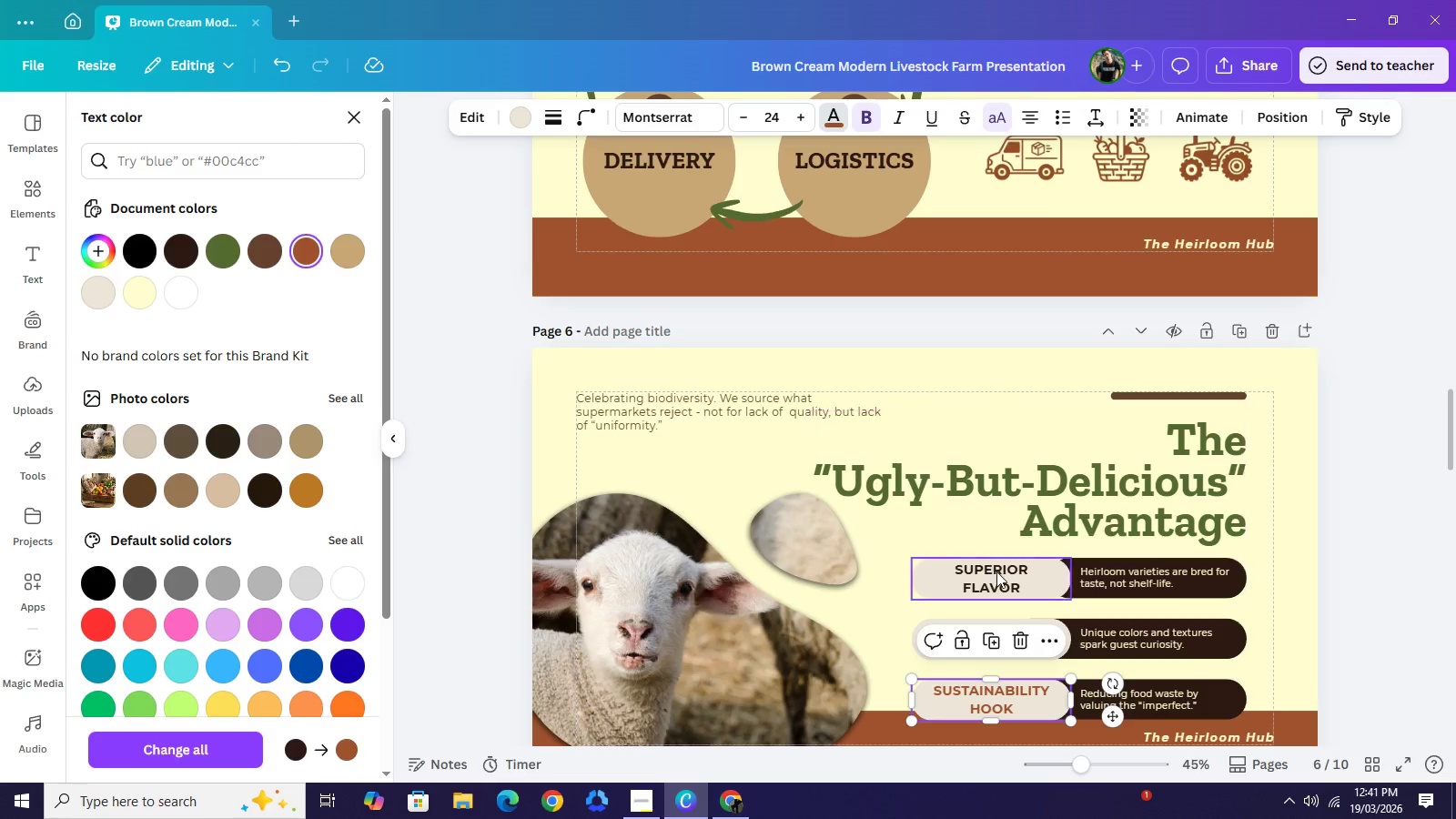 
left_click([998, 572])
 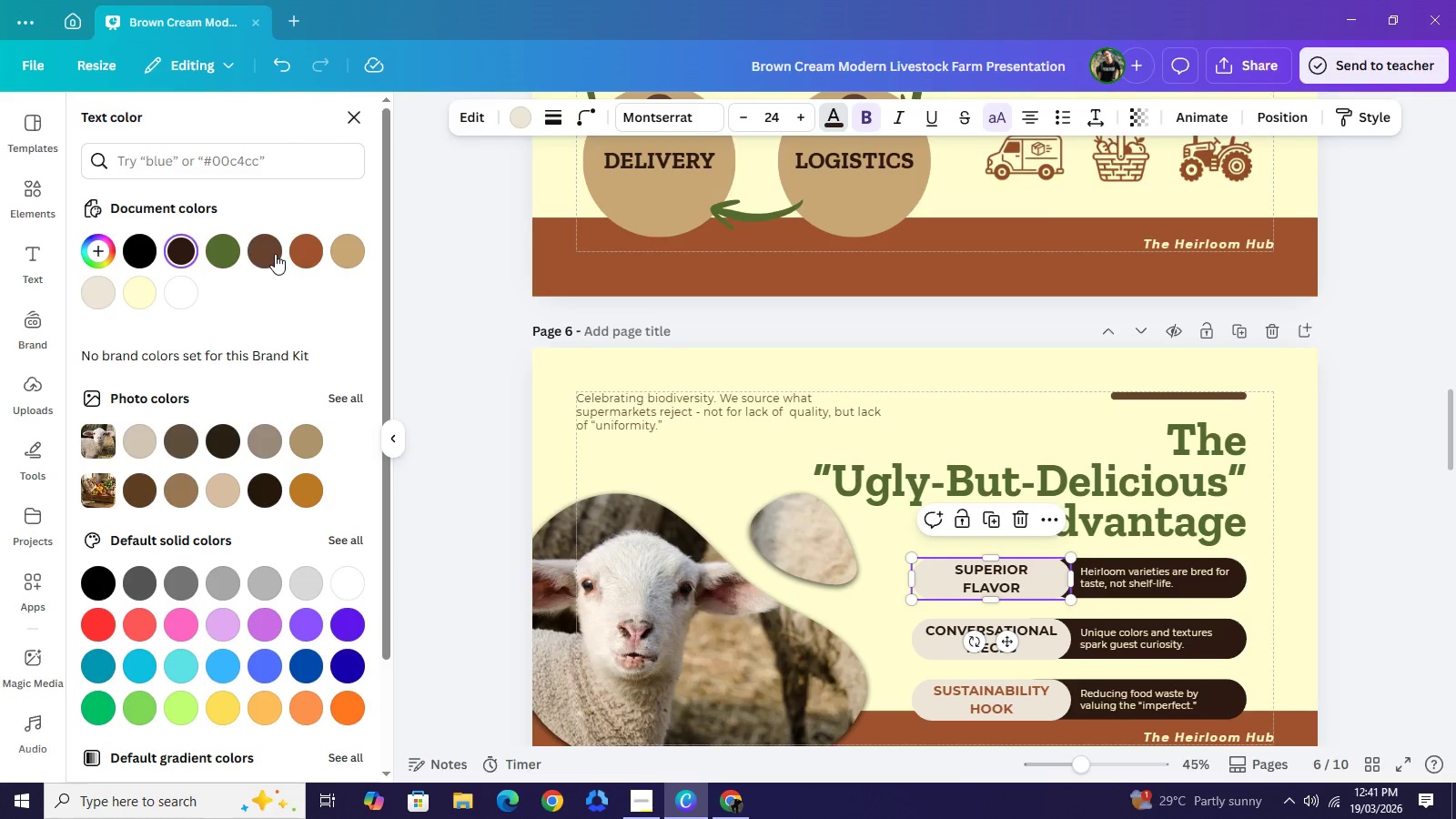 
mouse_move([306, 254])
 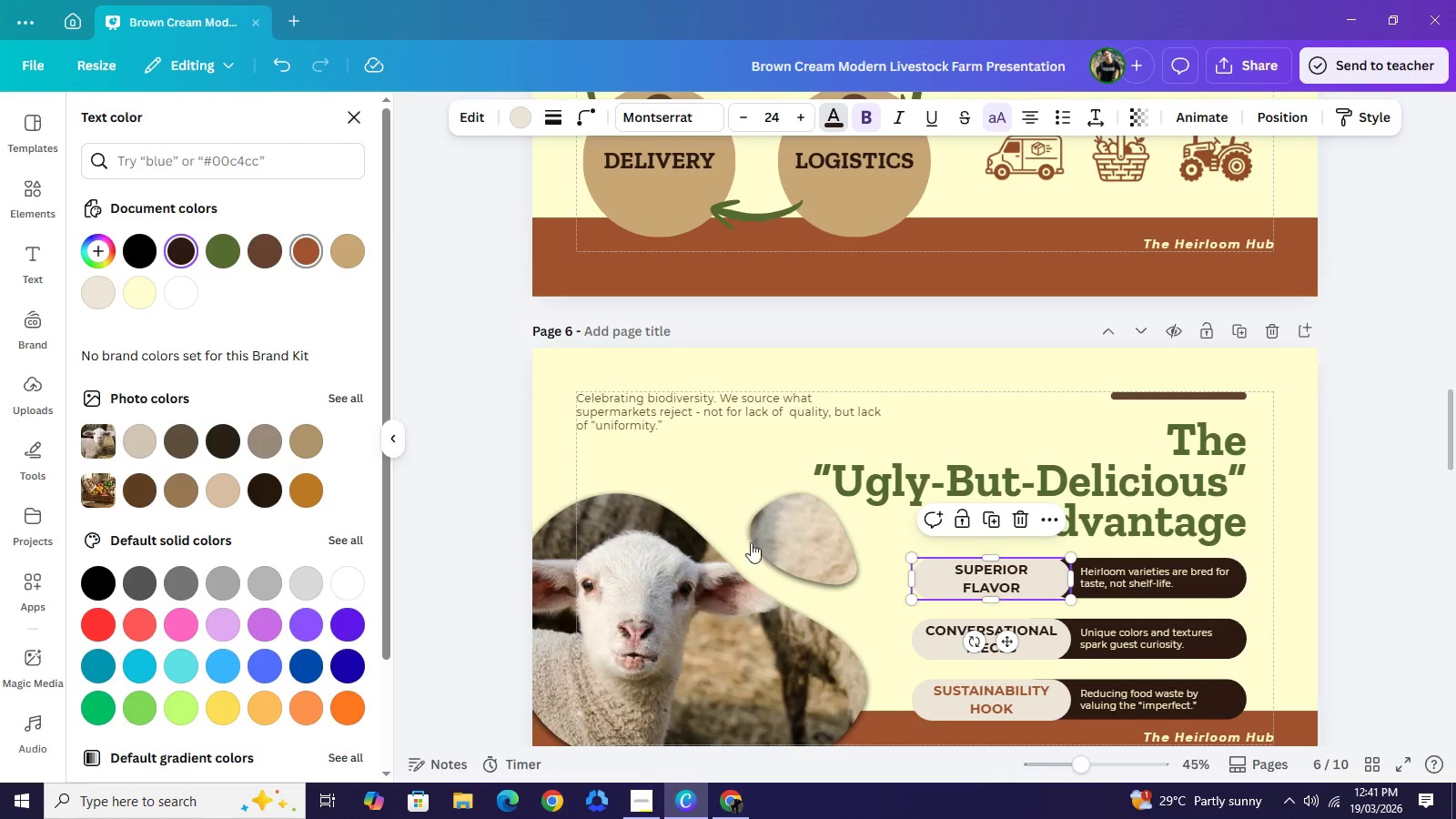 
left_click([306, 254])
 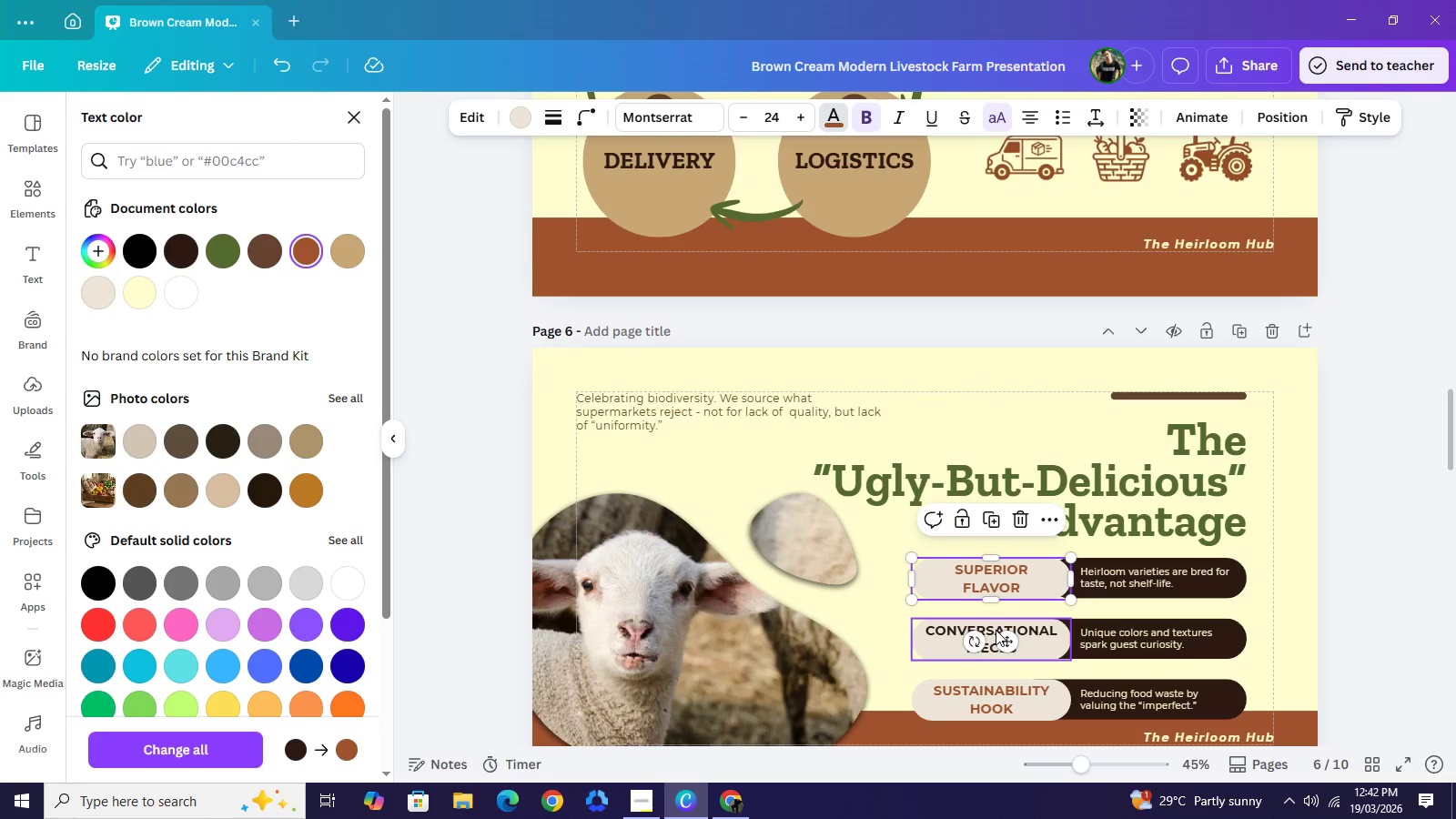 
left_click([996, 630])
 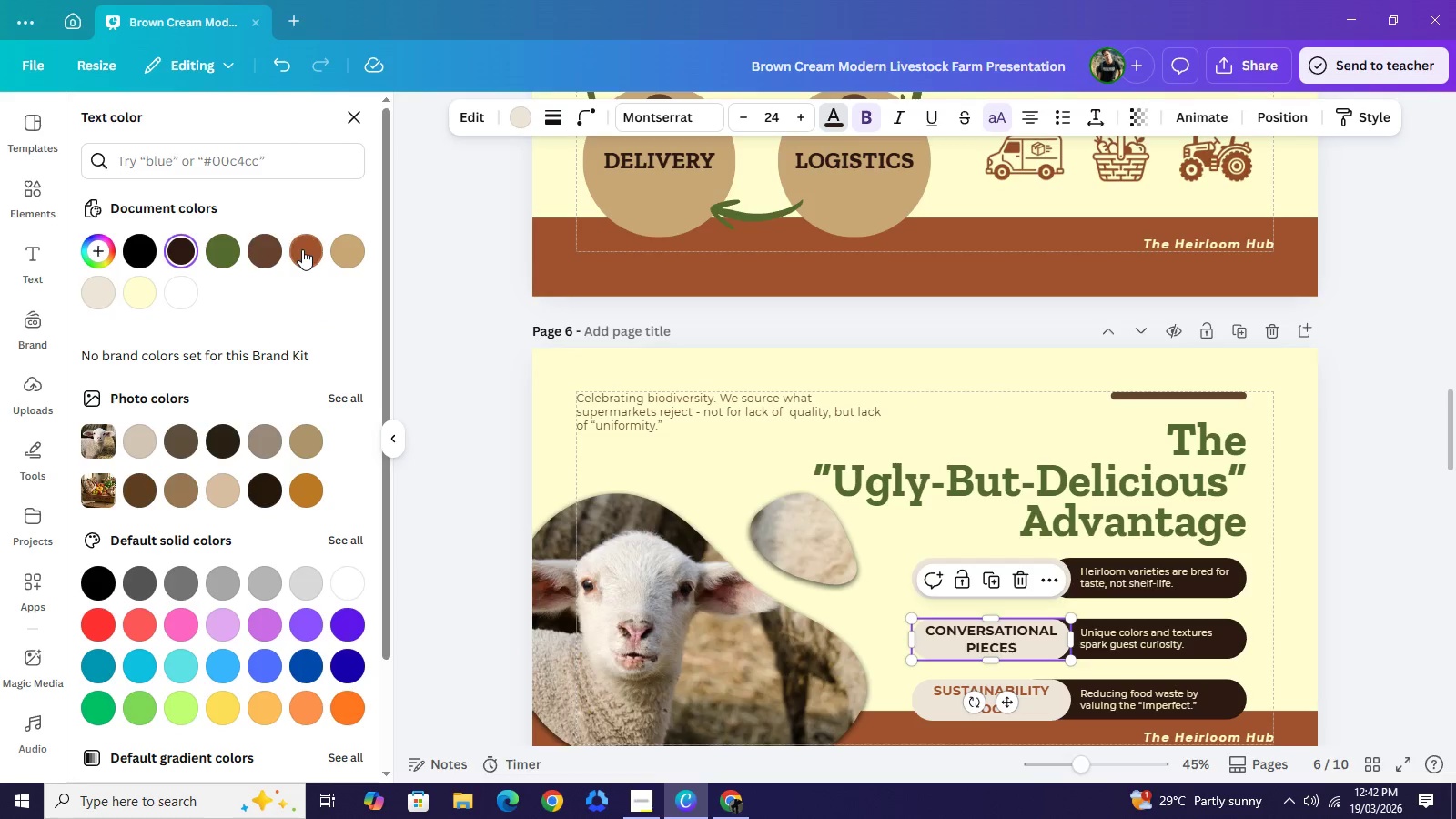 
left_click([302, 249])
 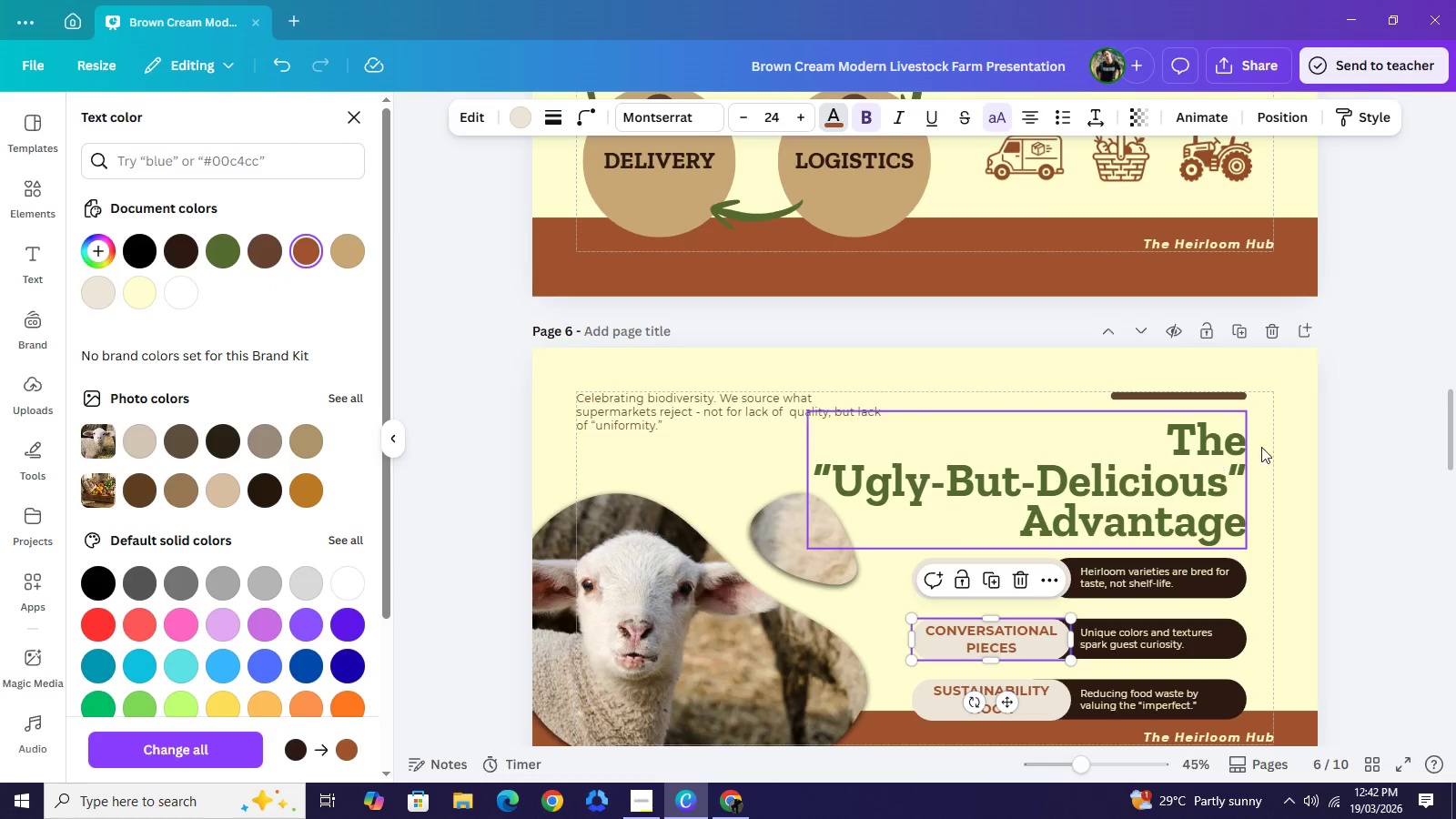 
double_click([1409, 463])
 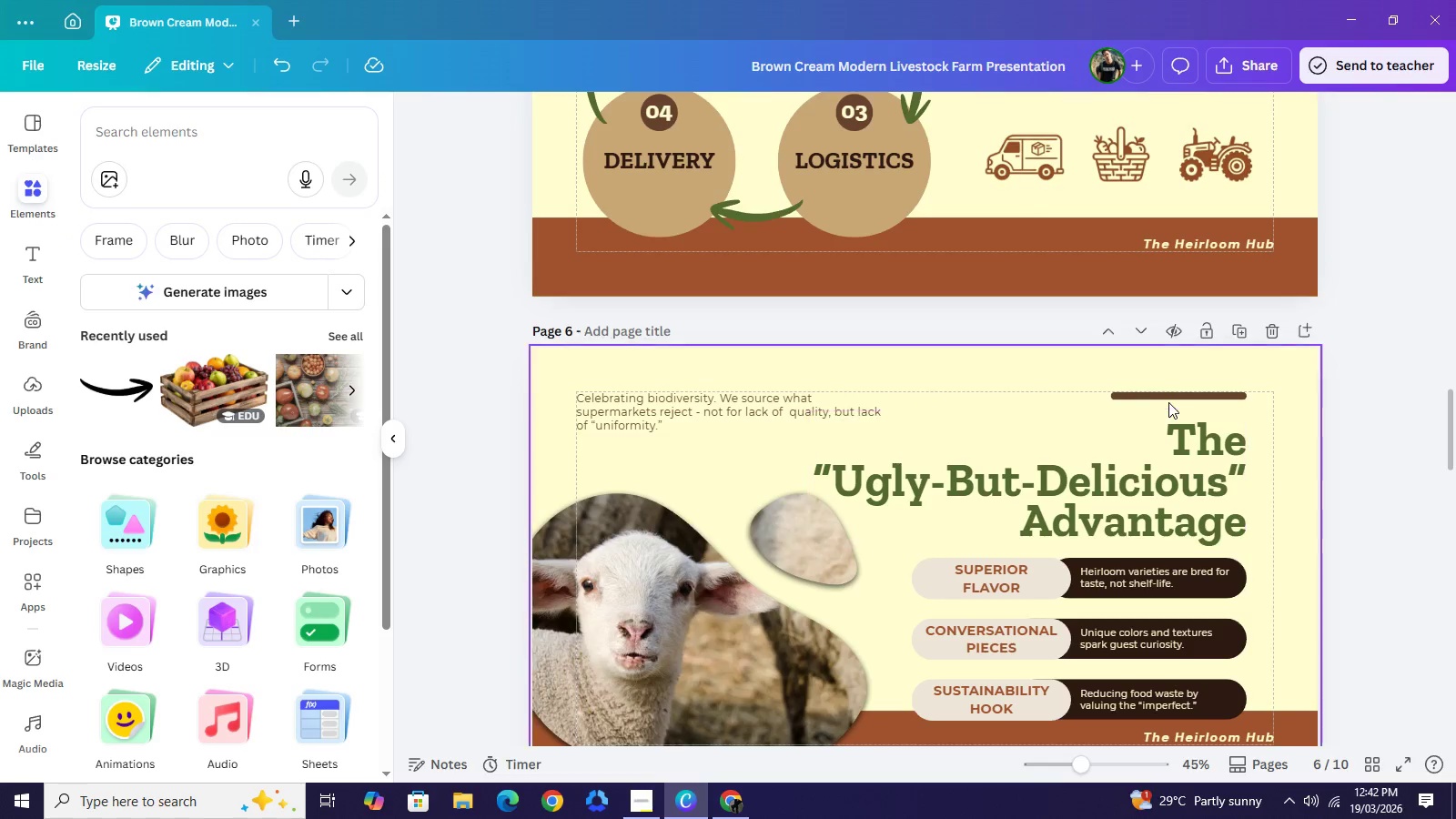 
left_click([1169, 399])
 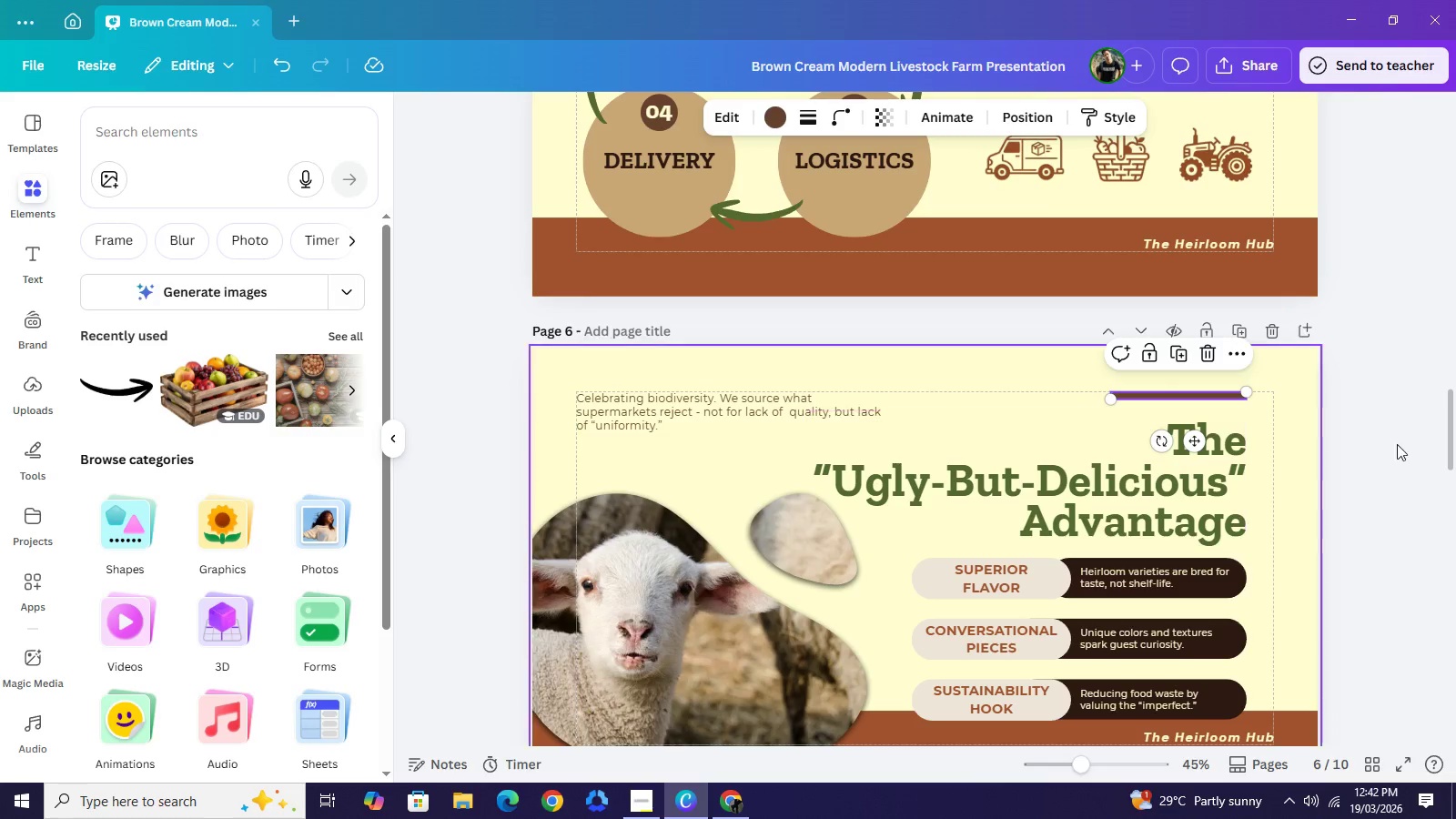 
left_click([1382, 452])
 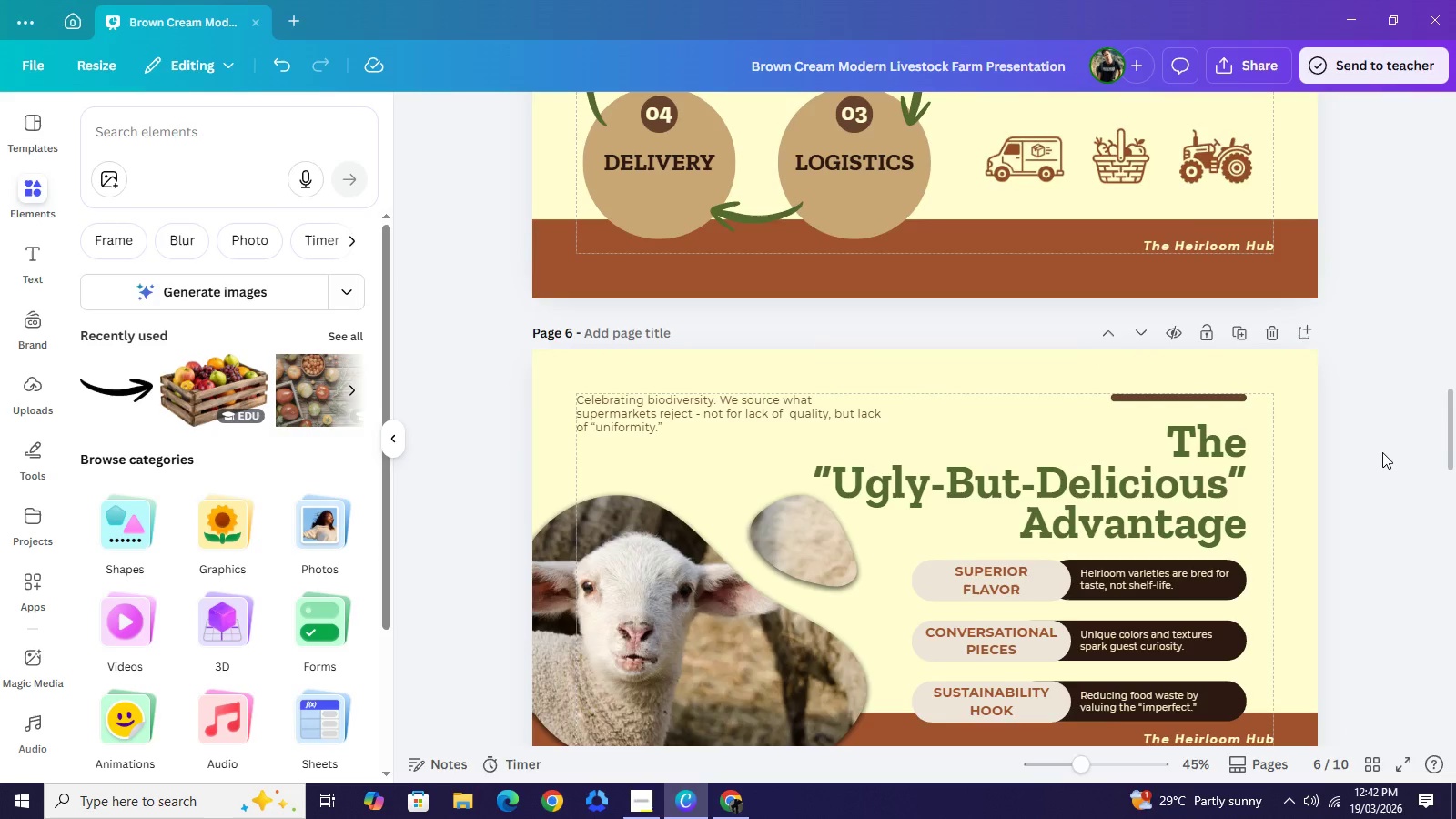 
scroll: coordinate [1376, 456], scroll_direction: up, amount: 15.0
 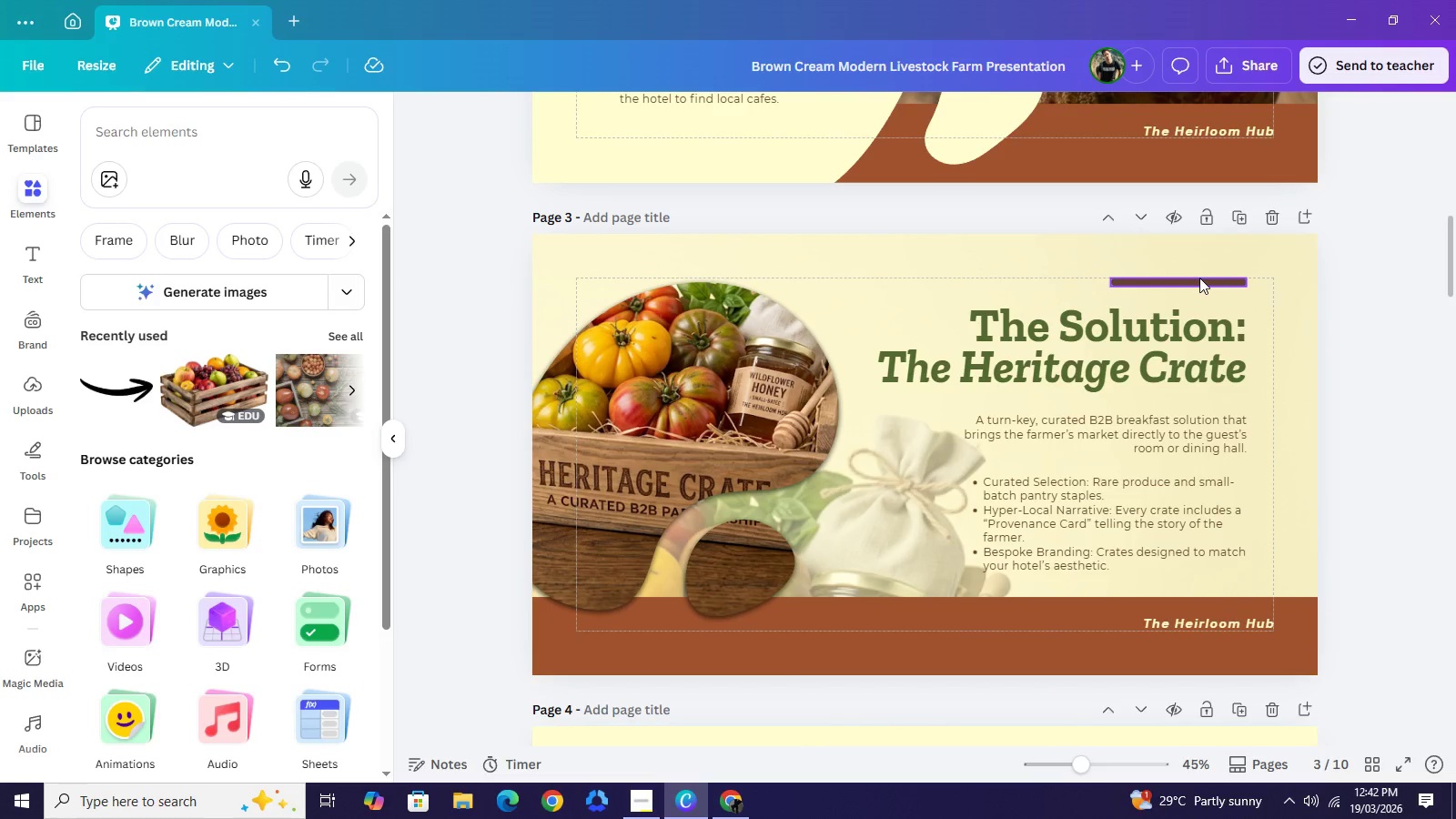 
left_click([1199, 278])
 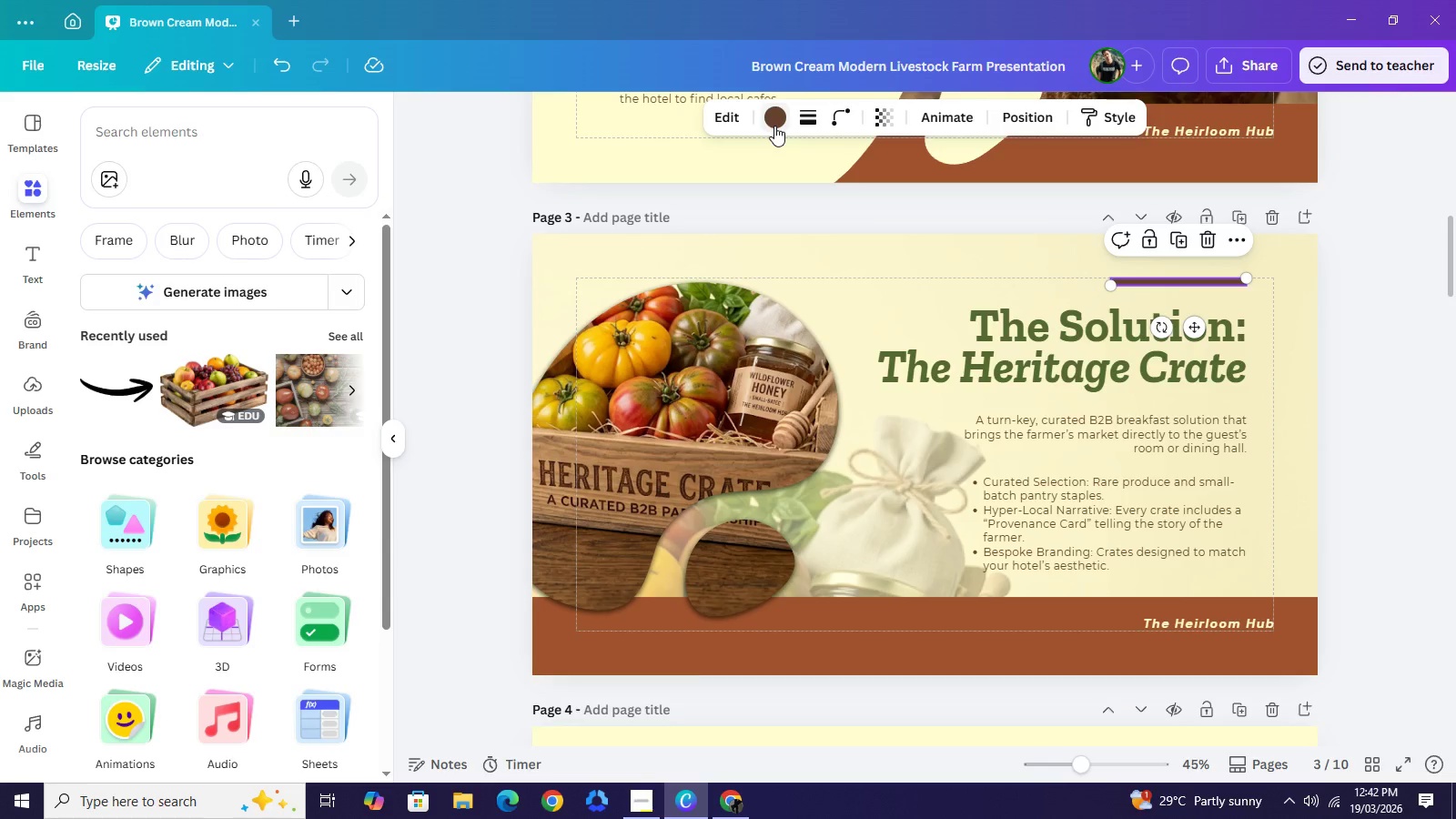 
left_click([774, 126])
 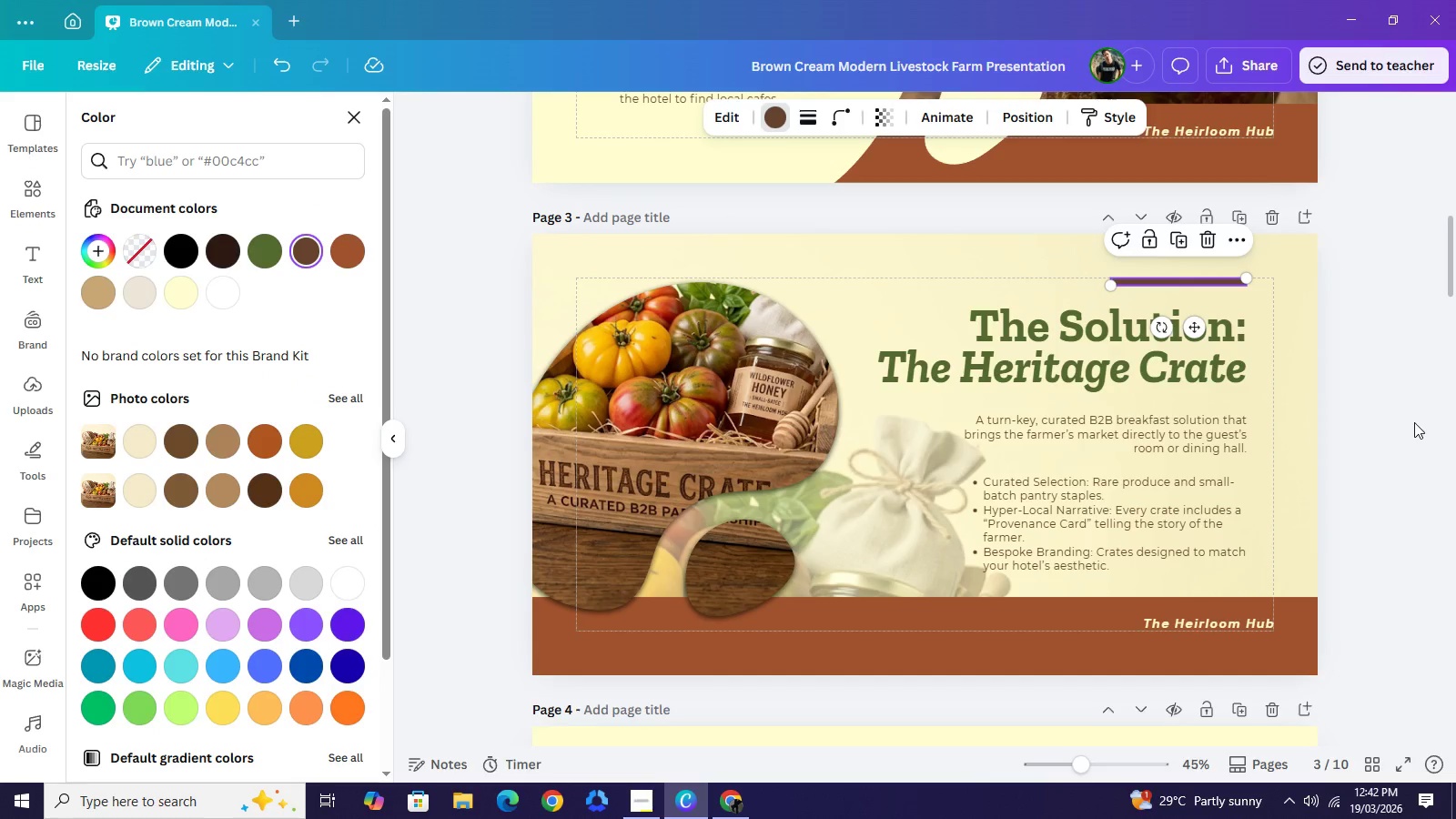 
wait(5.3)
 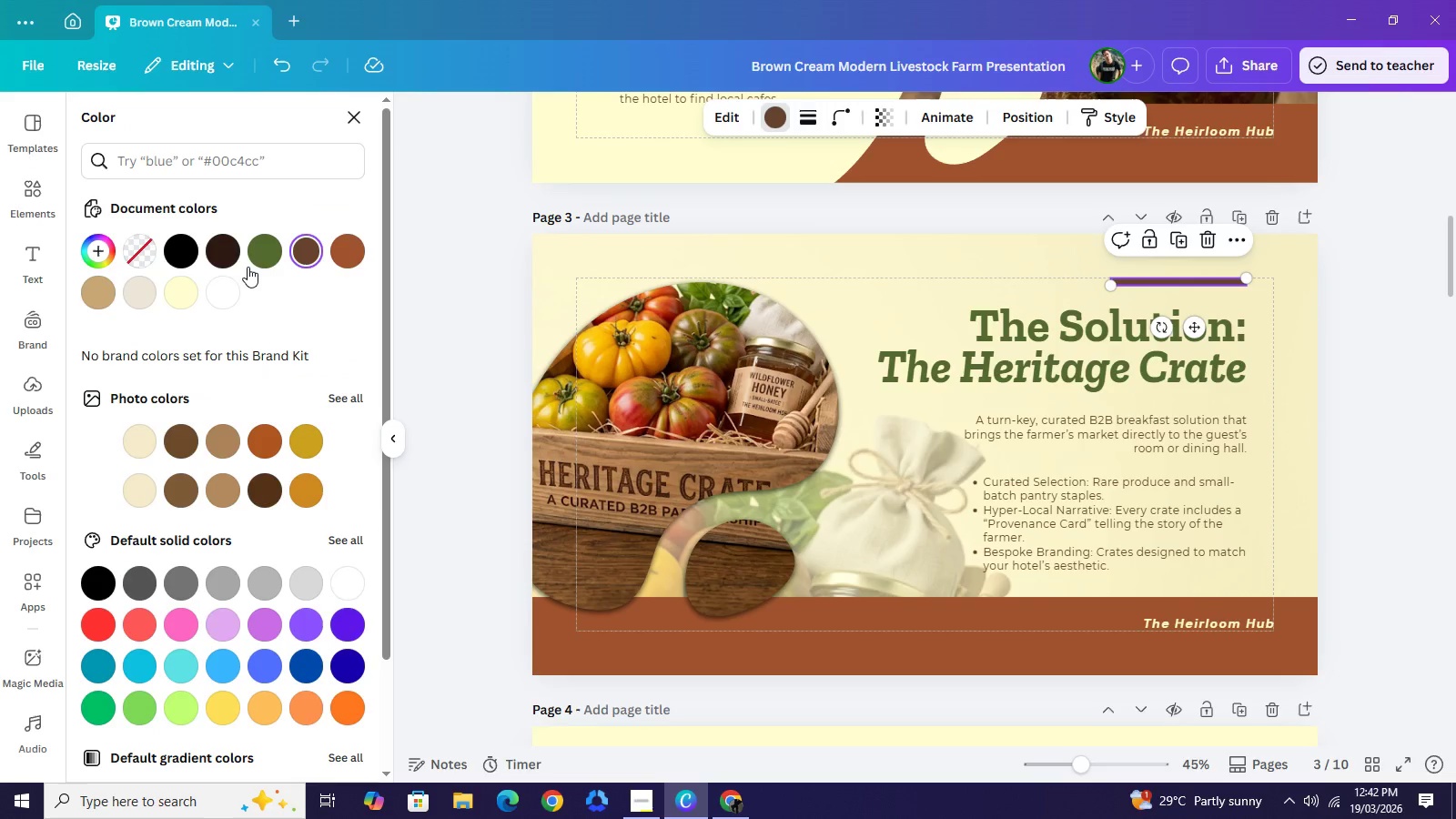 
double_click([1414, 422])
 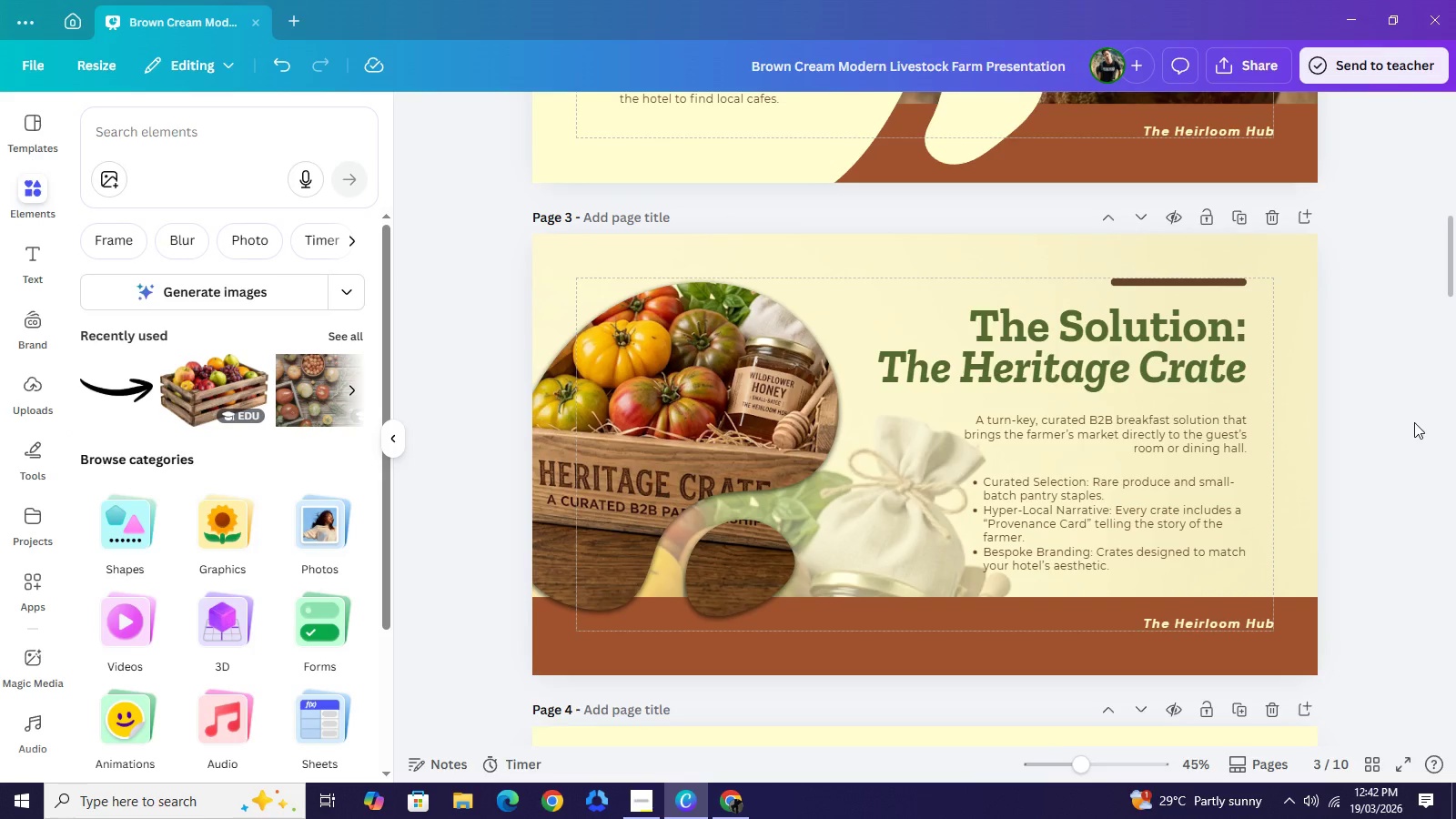 
scroll: coordinate [1415, 426], scroll_direction: down, amount: 12.0
 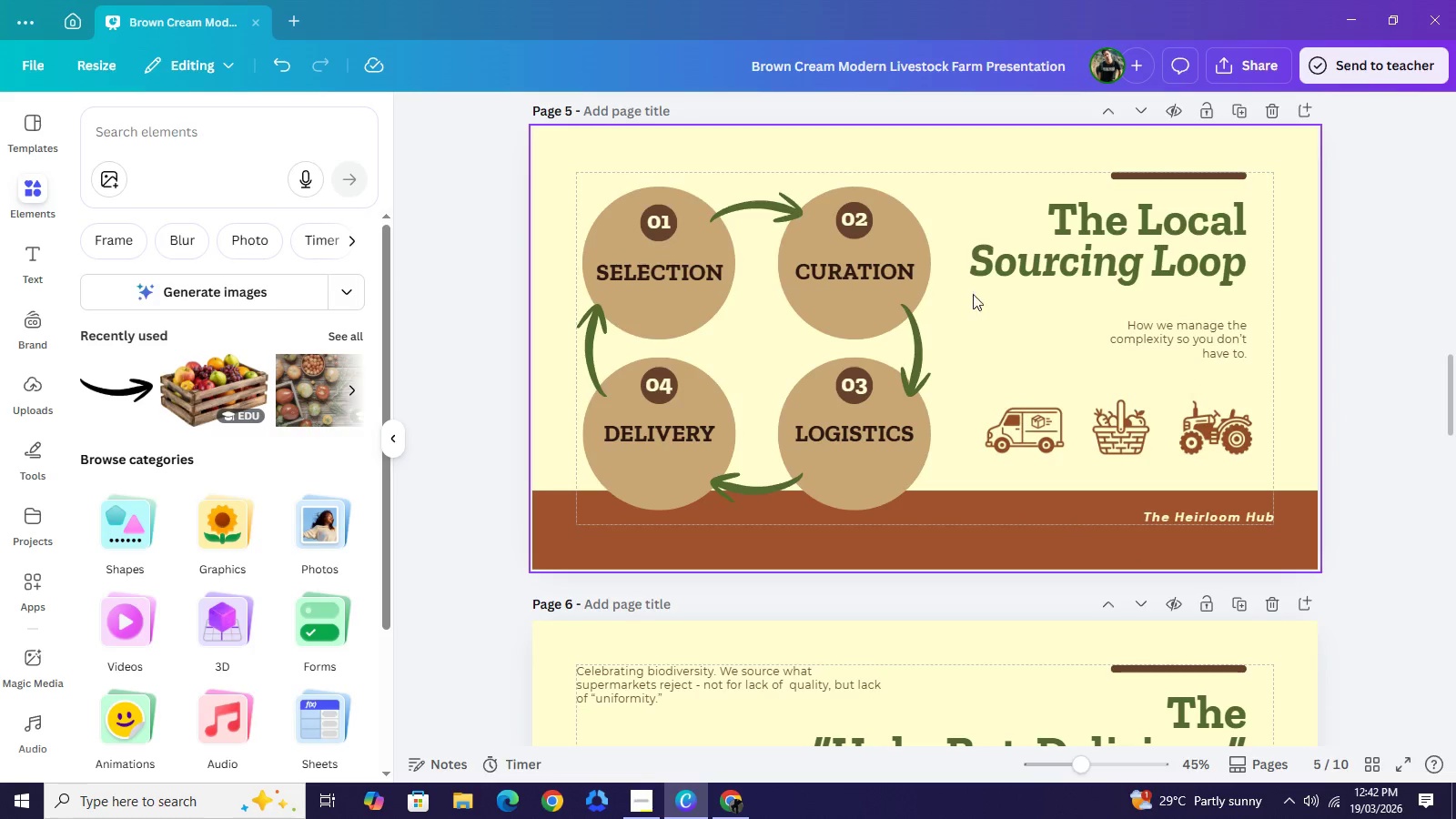 
wait(9.55)
 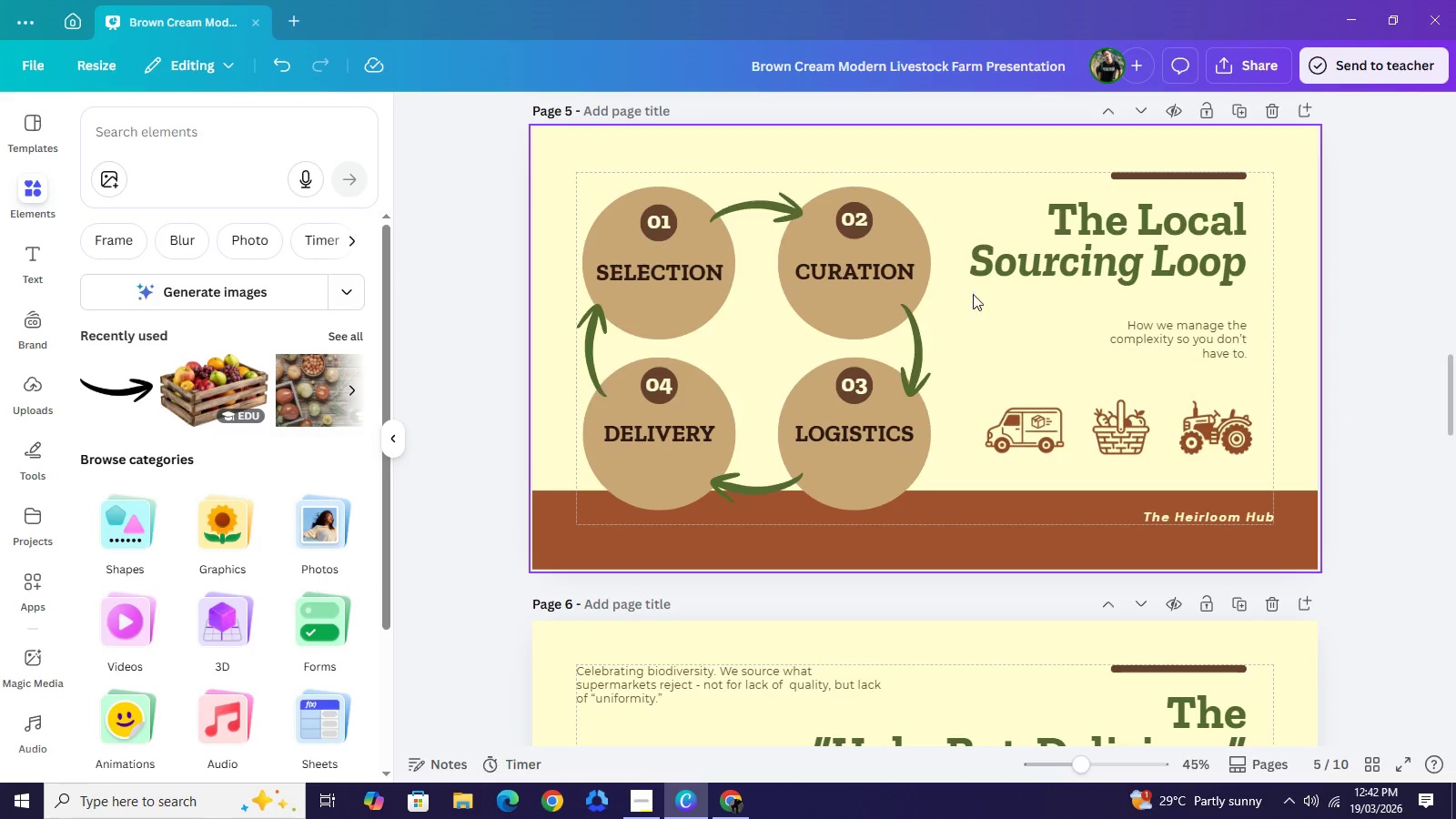 
left_click([1367, 351])
 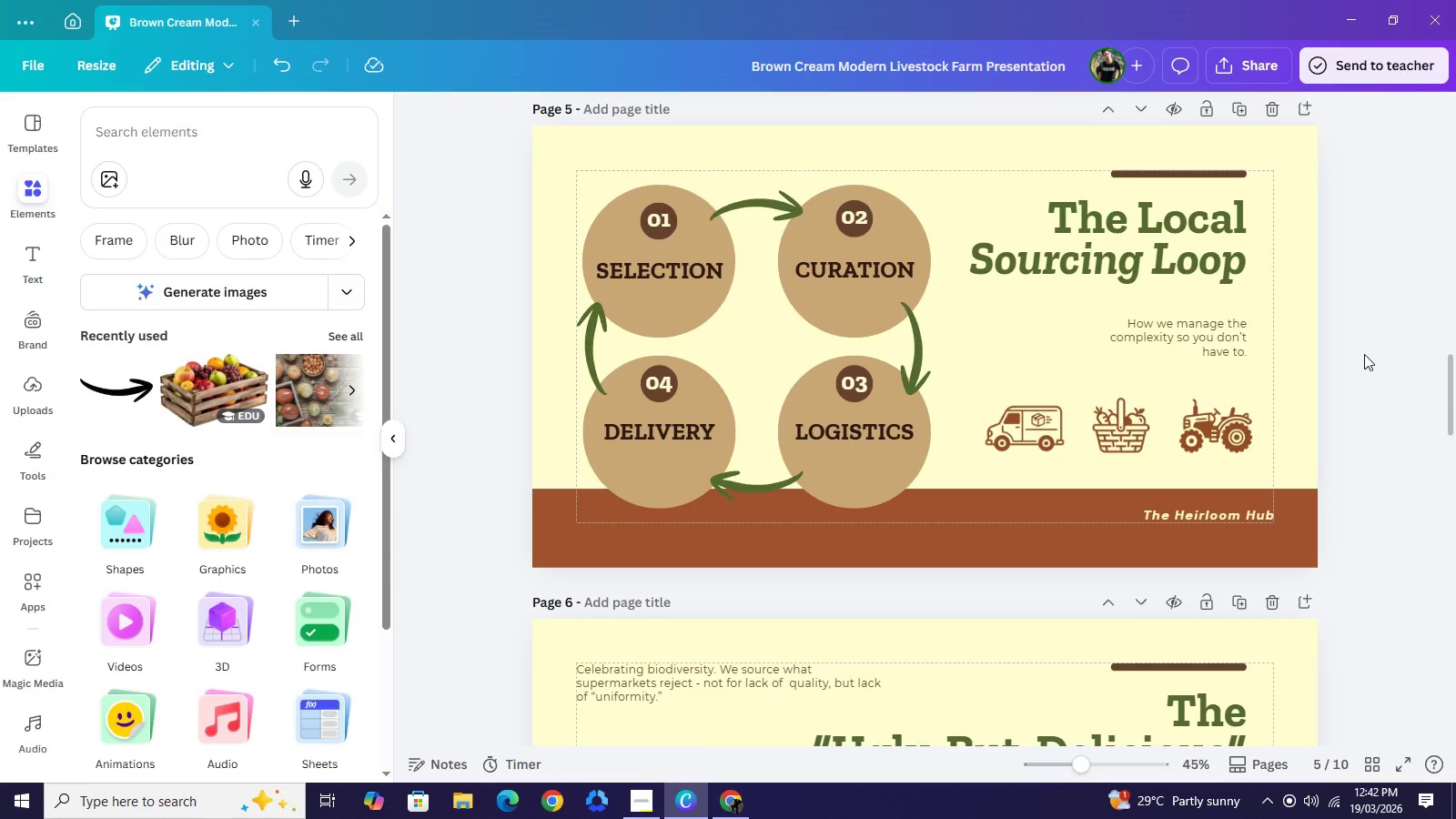 
scroll: coordinate [1357, 364], scroll_direction: down, amount: 5.0
 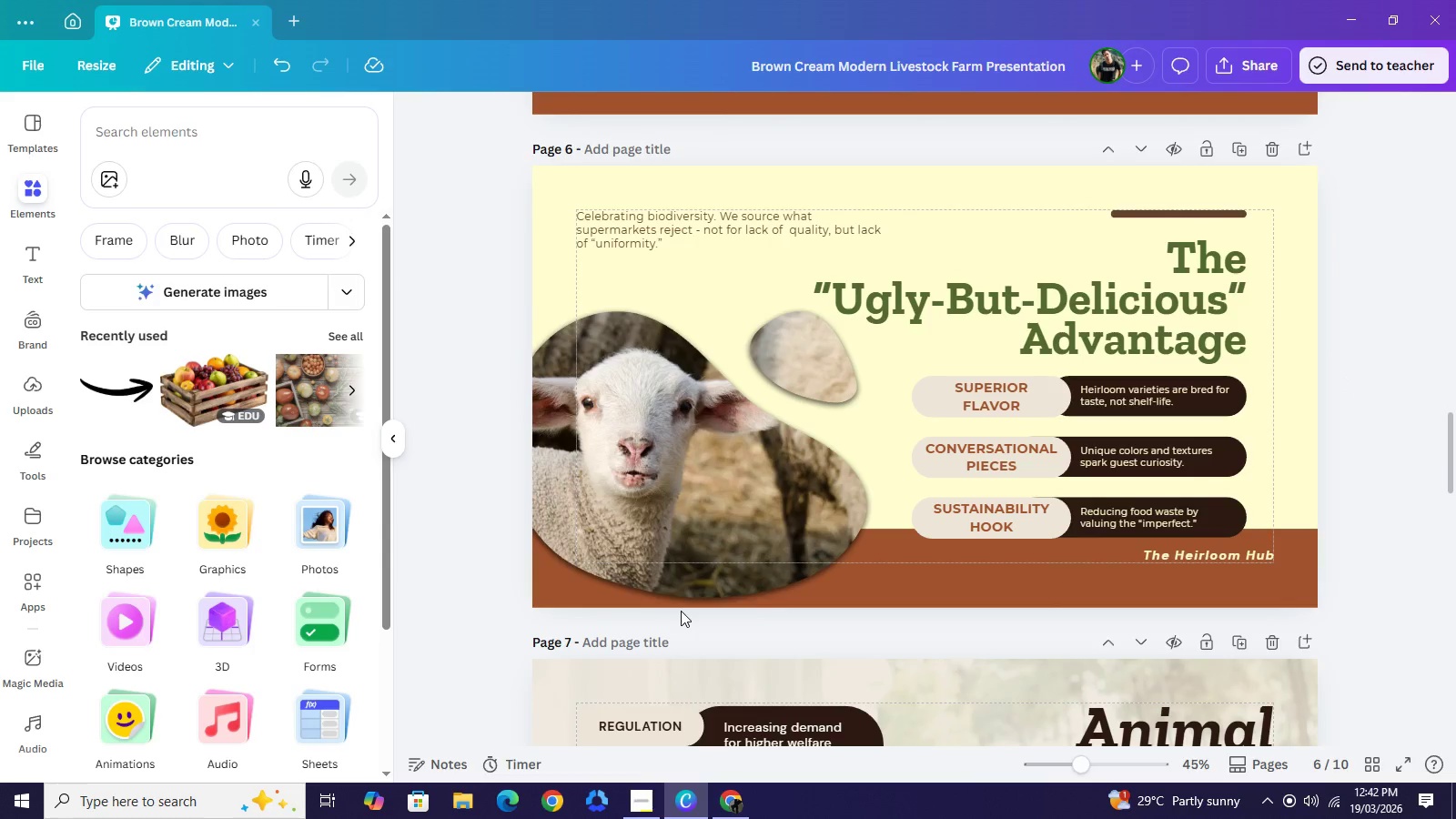 
wait(6.44)
 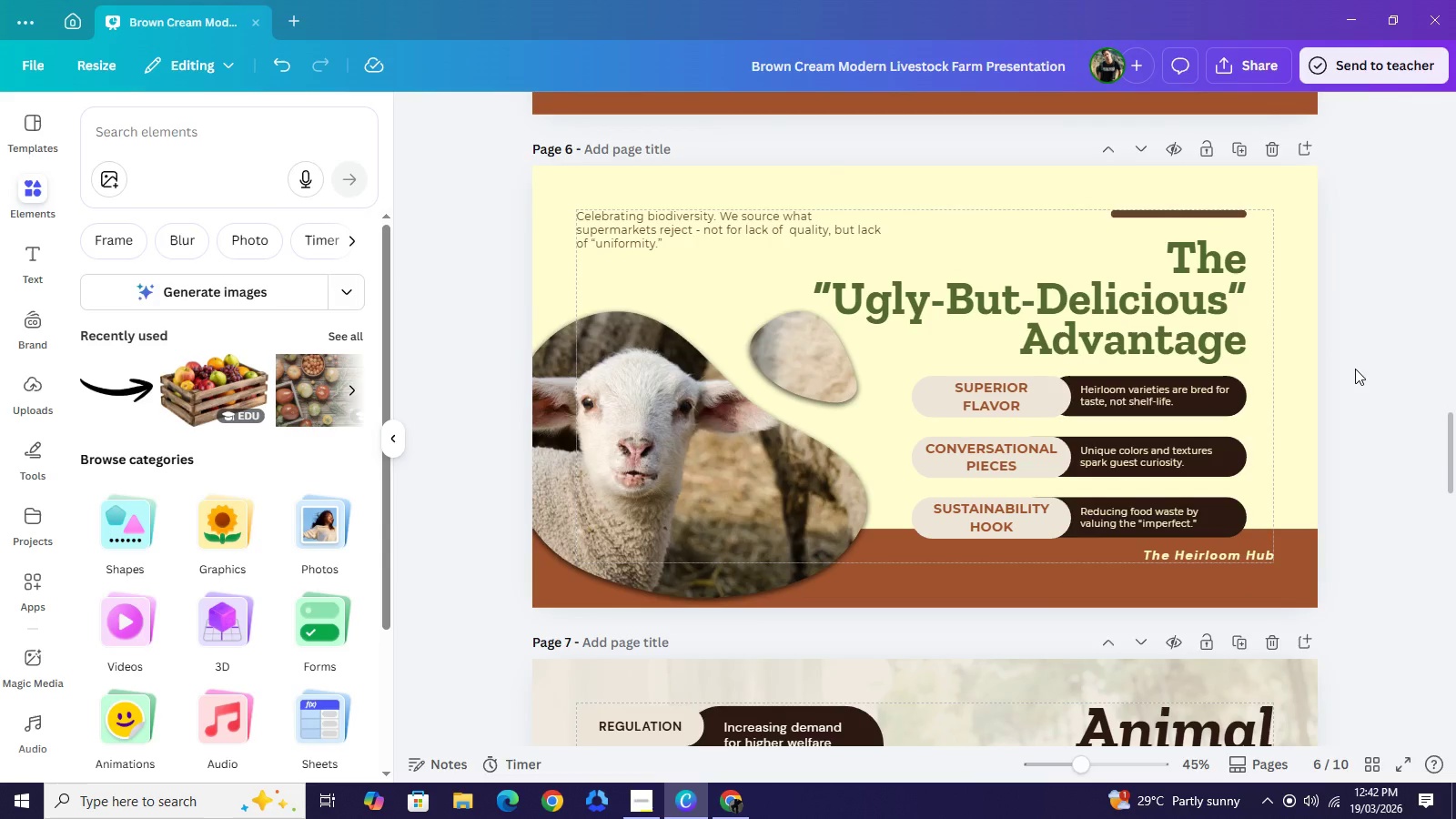 
left_click([1400, 767])
 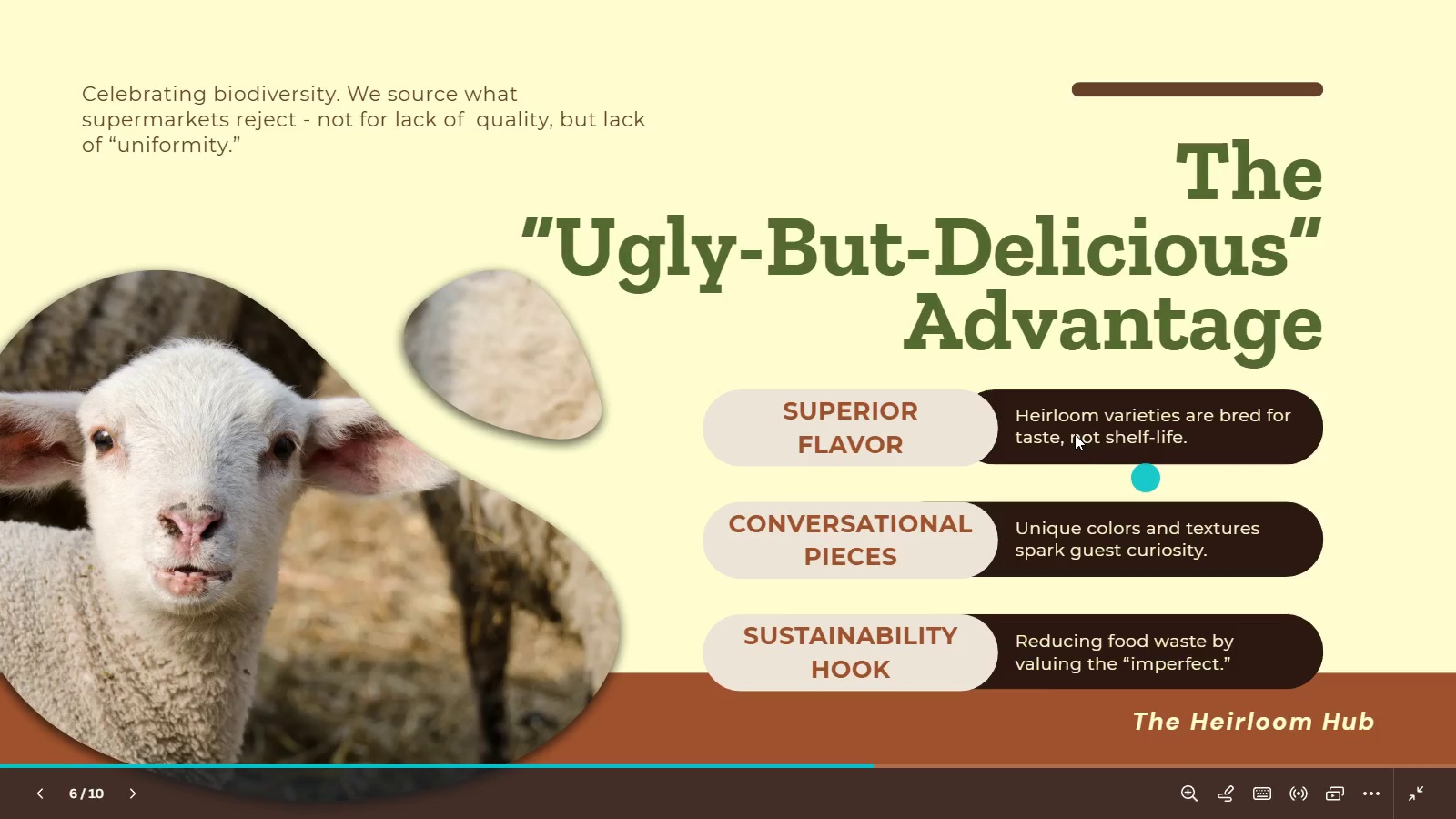 
wait(10.08)
 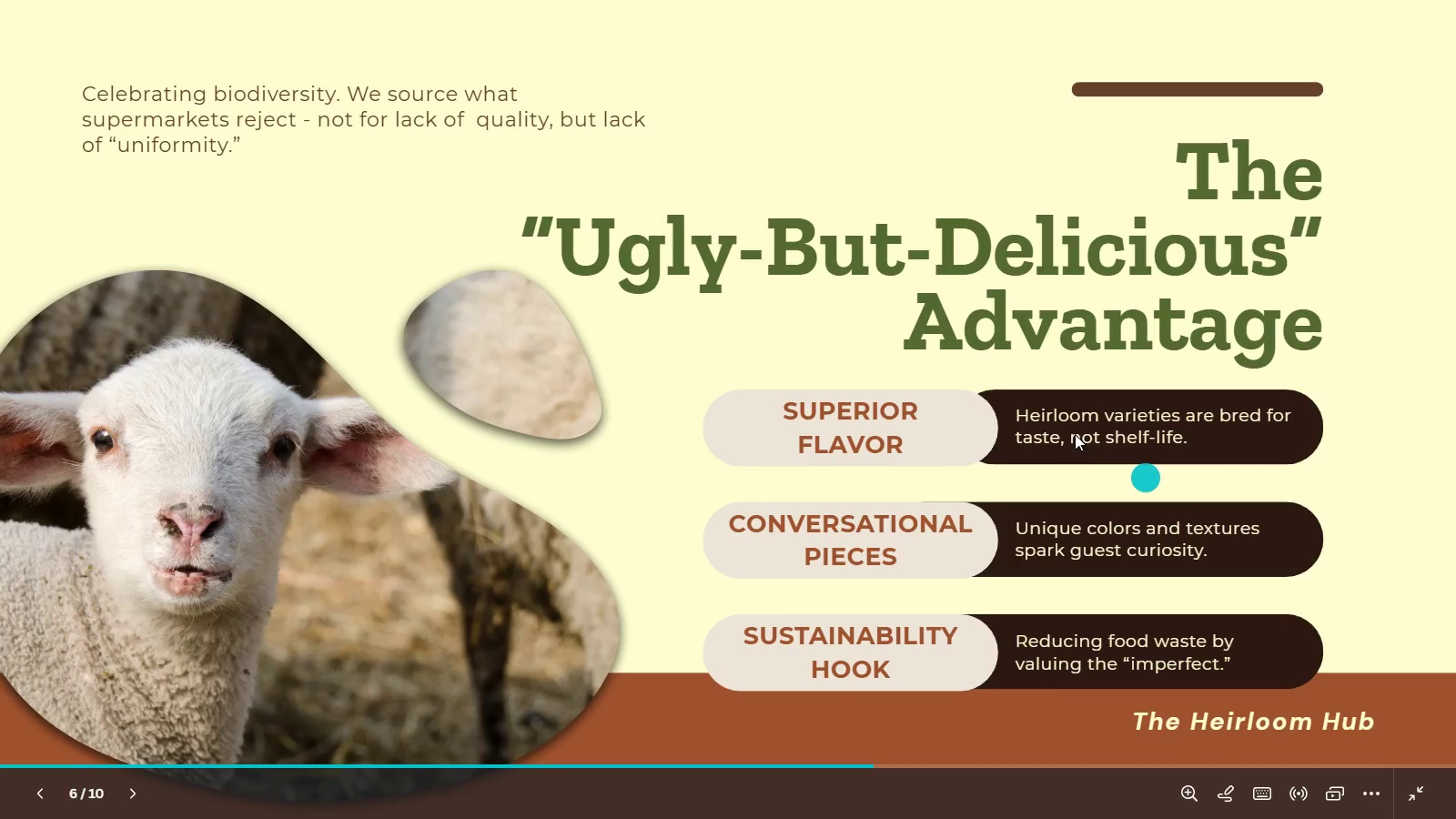 
left_click([1424, 798])
 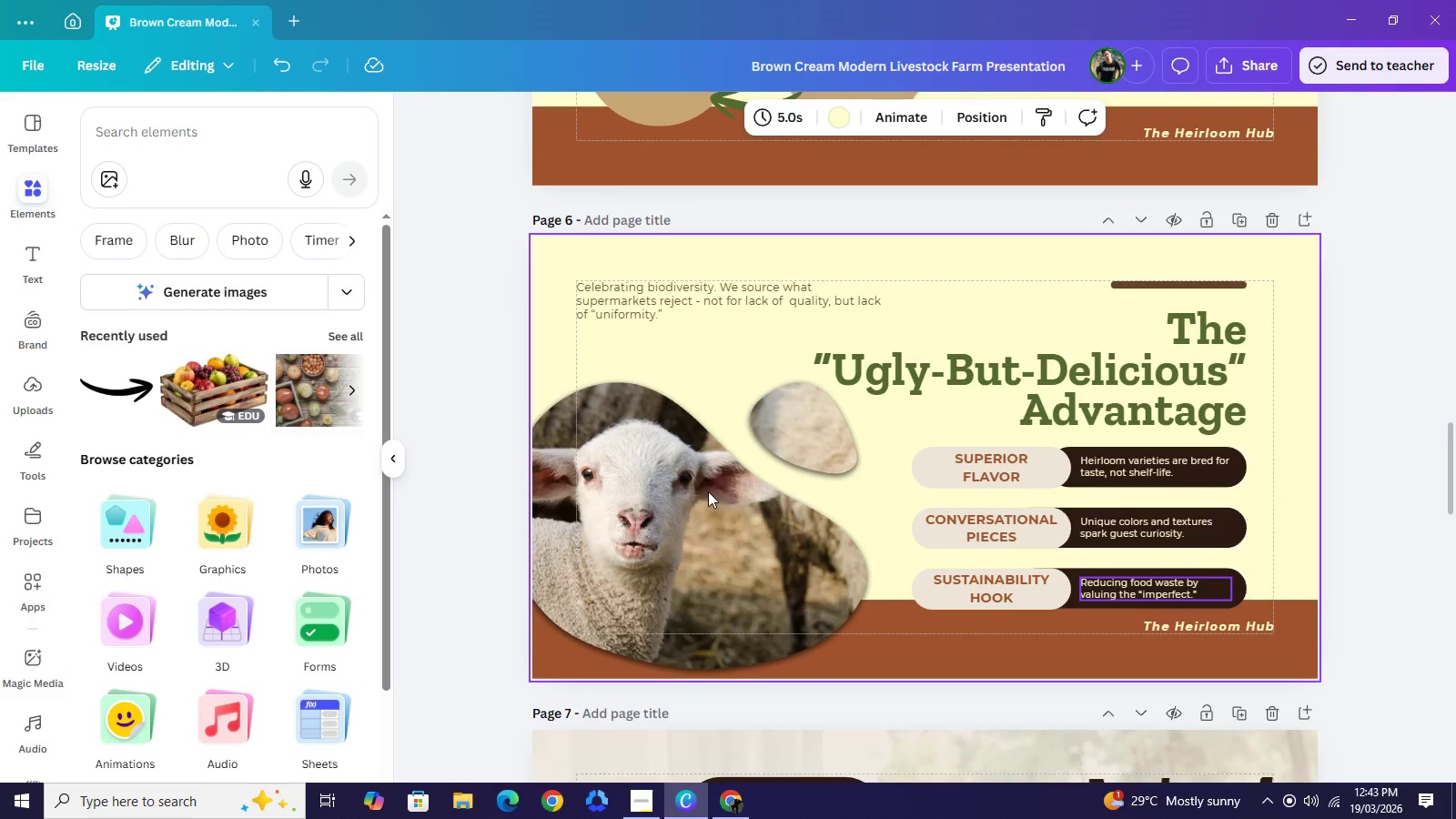 
left_click([707, 490])
 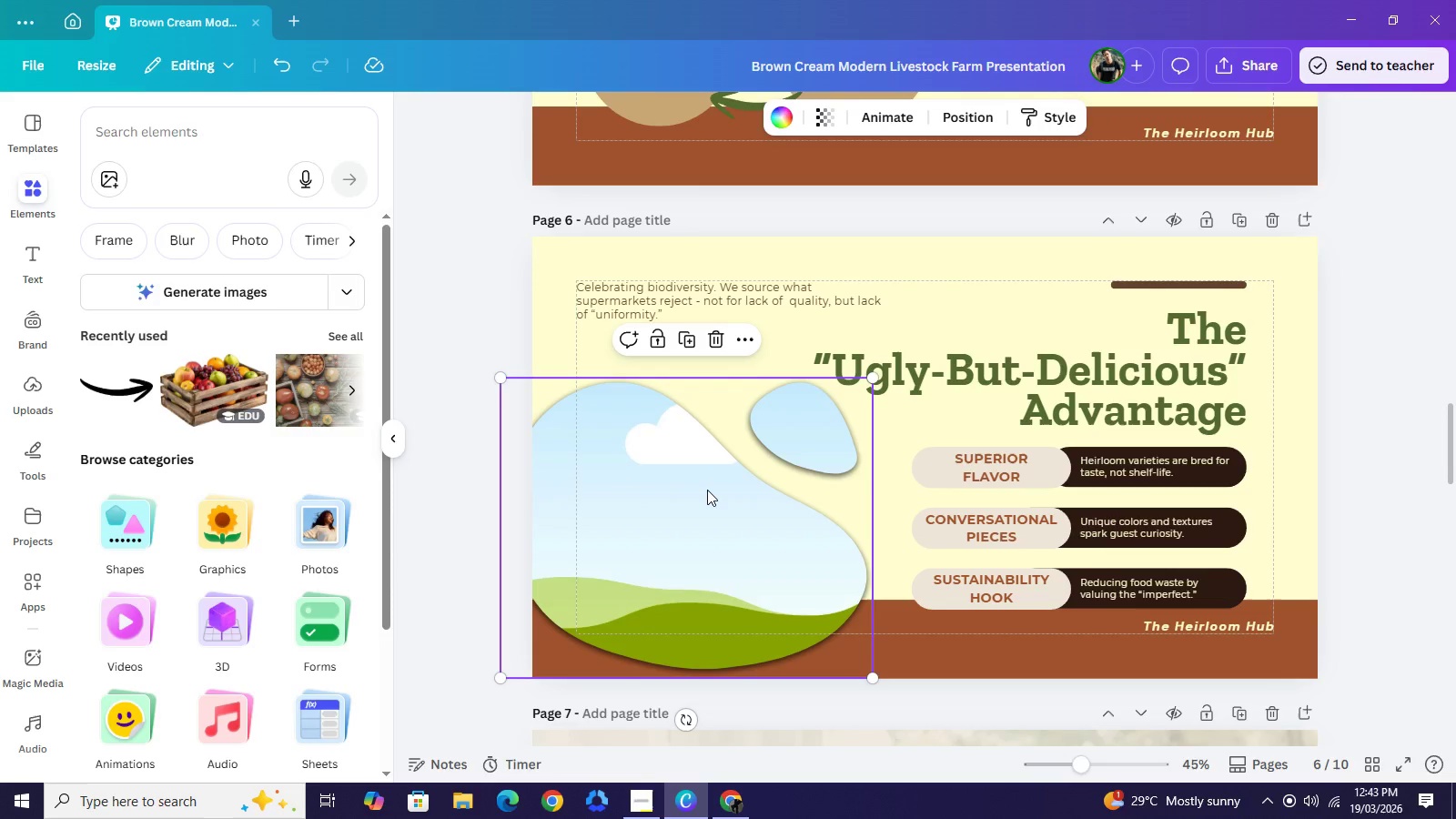 
key(Backspace)
 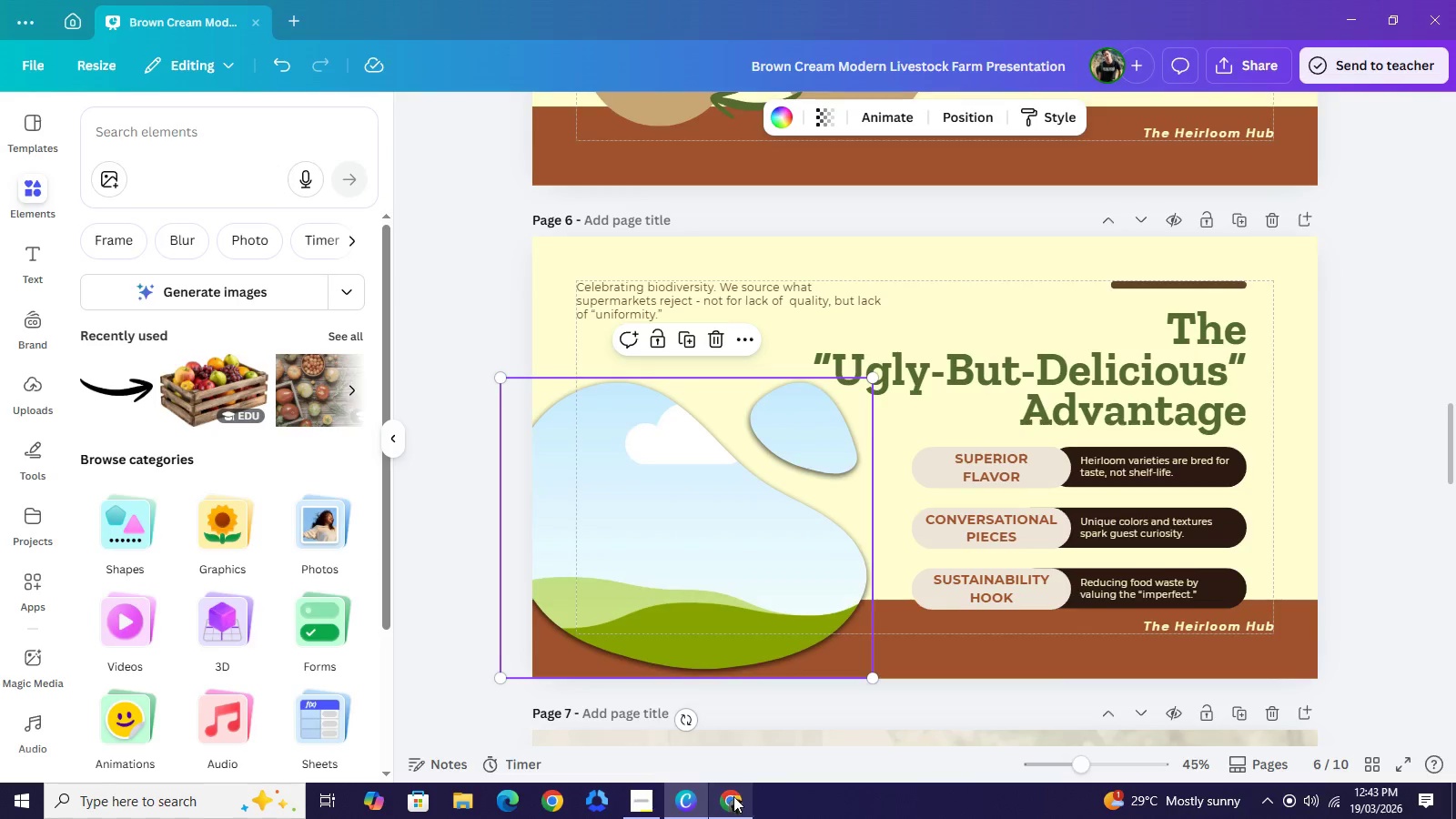 
left_click([733, 797])
 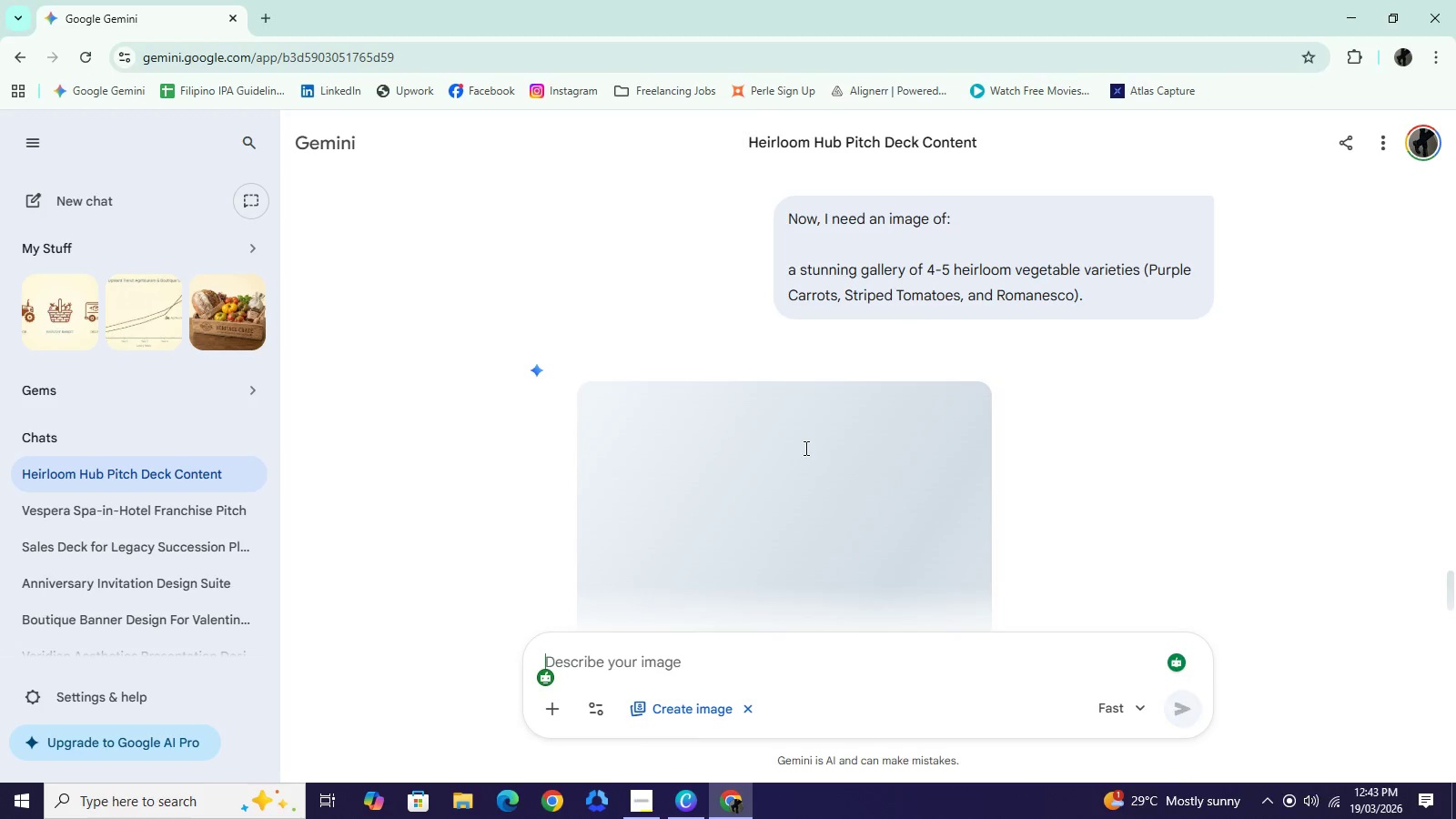 
scroll: coordinate [804, 448], scroll_direction: down, amount: 2.0
 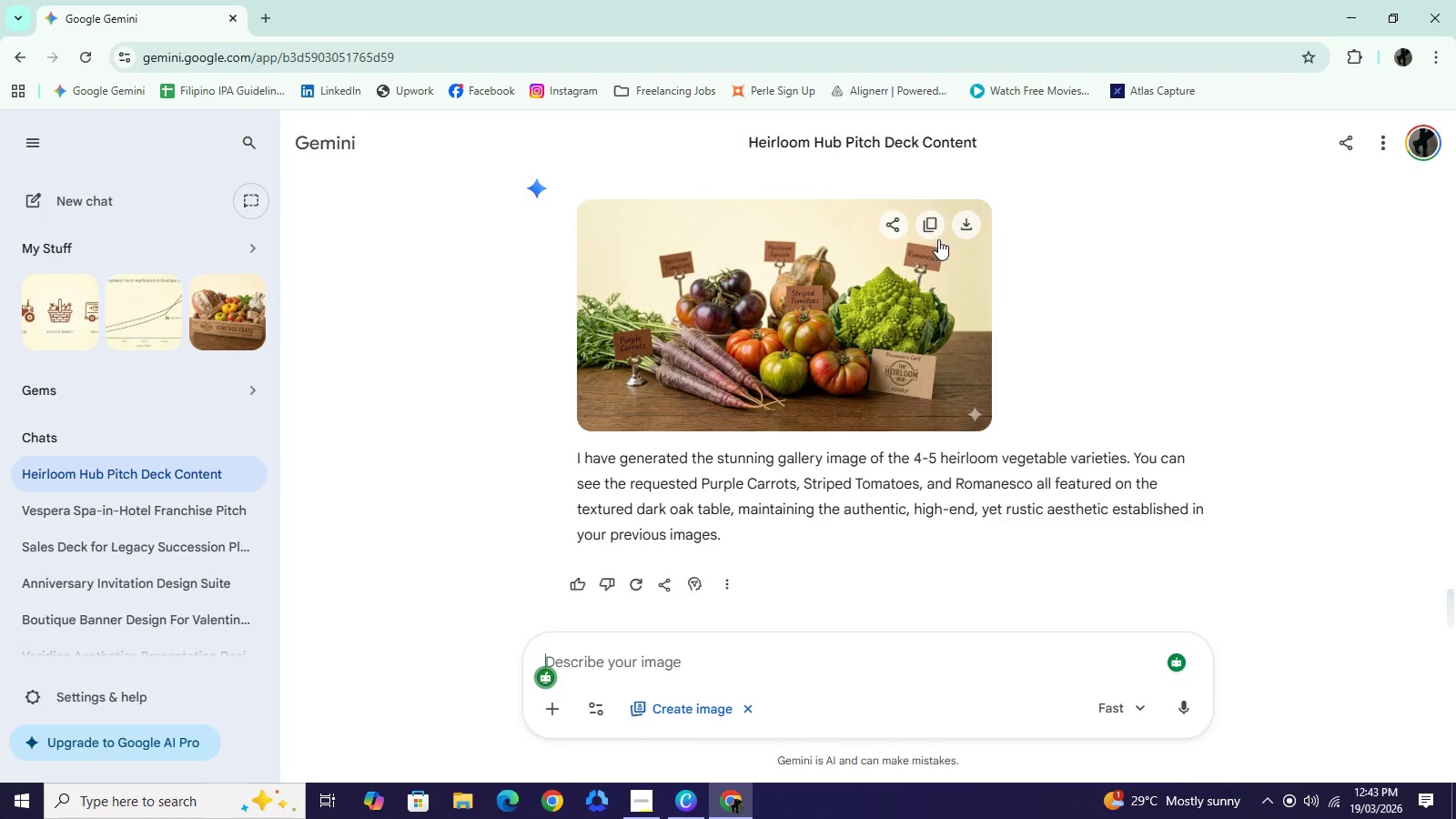 
left_click([935, 232])
 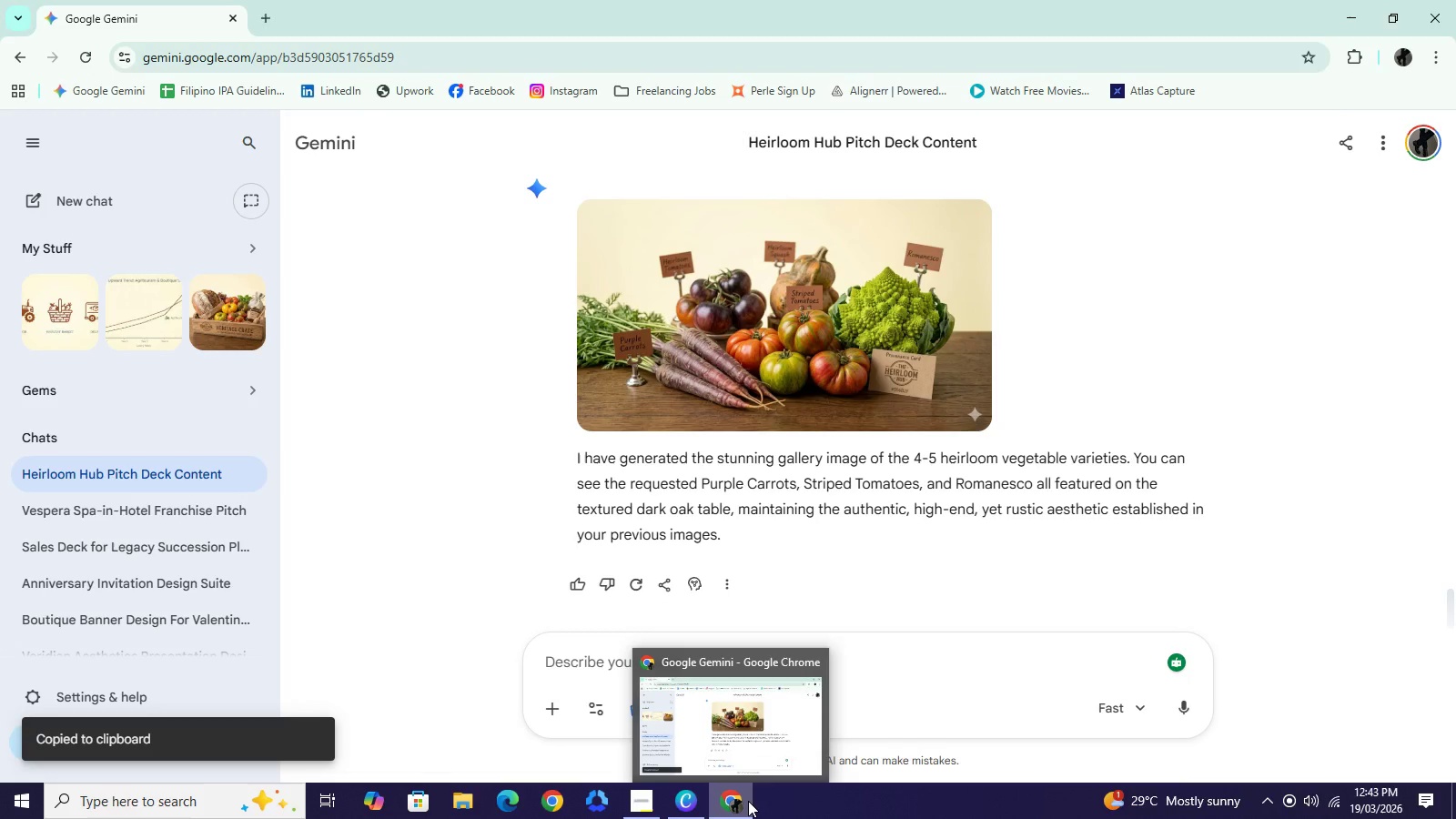 
left_click([748, 801])
 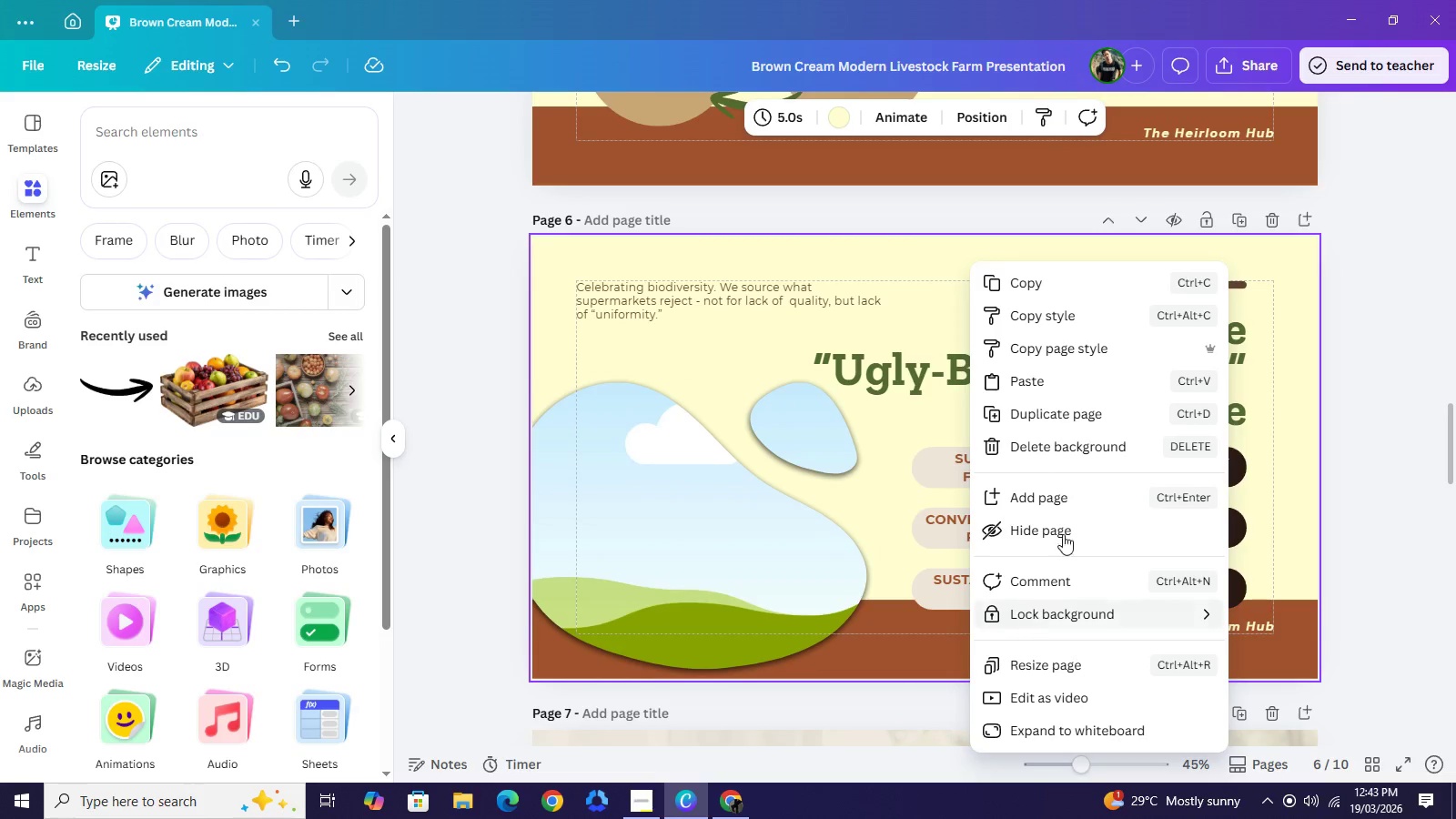 
left_click([1058, 369])
 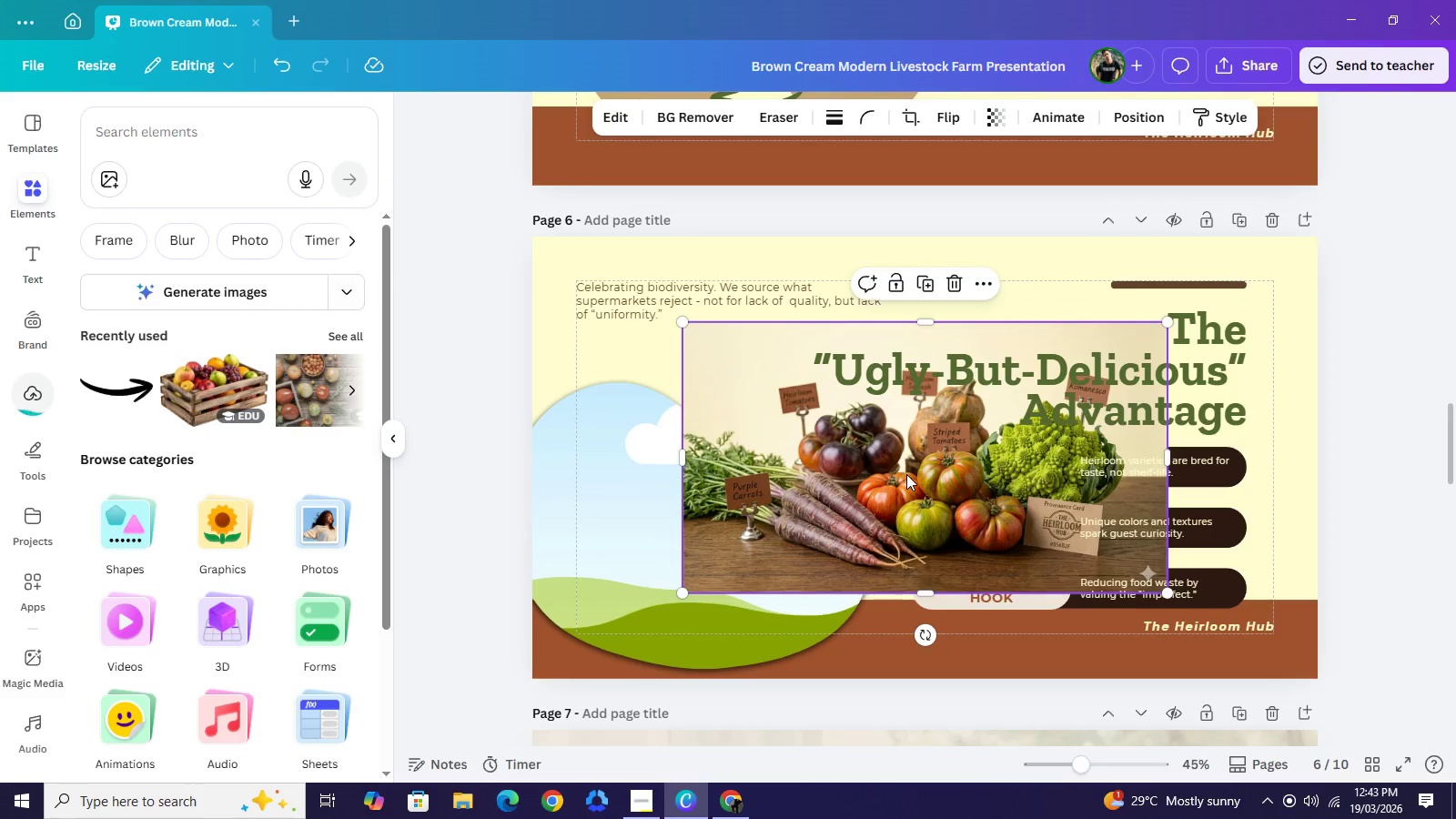 
left_click_drag(start_coordinate=[906, 472], to_coordinate=[740, 516])
 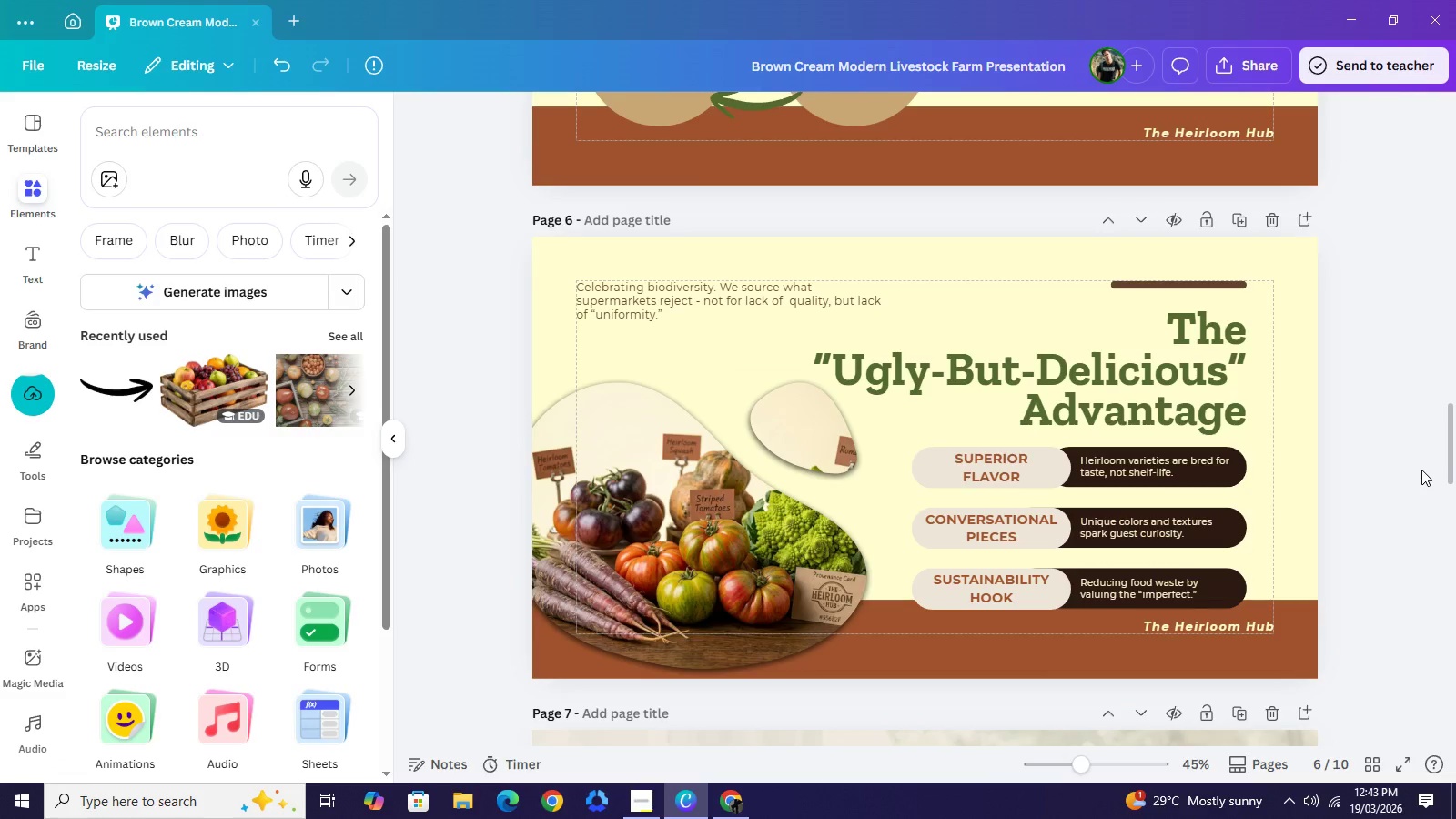 
wait(5.03)
 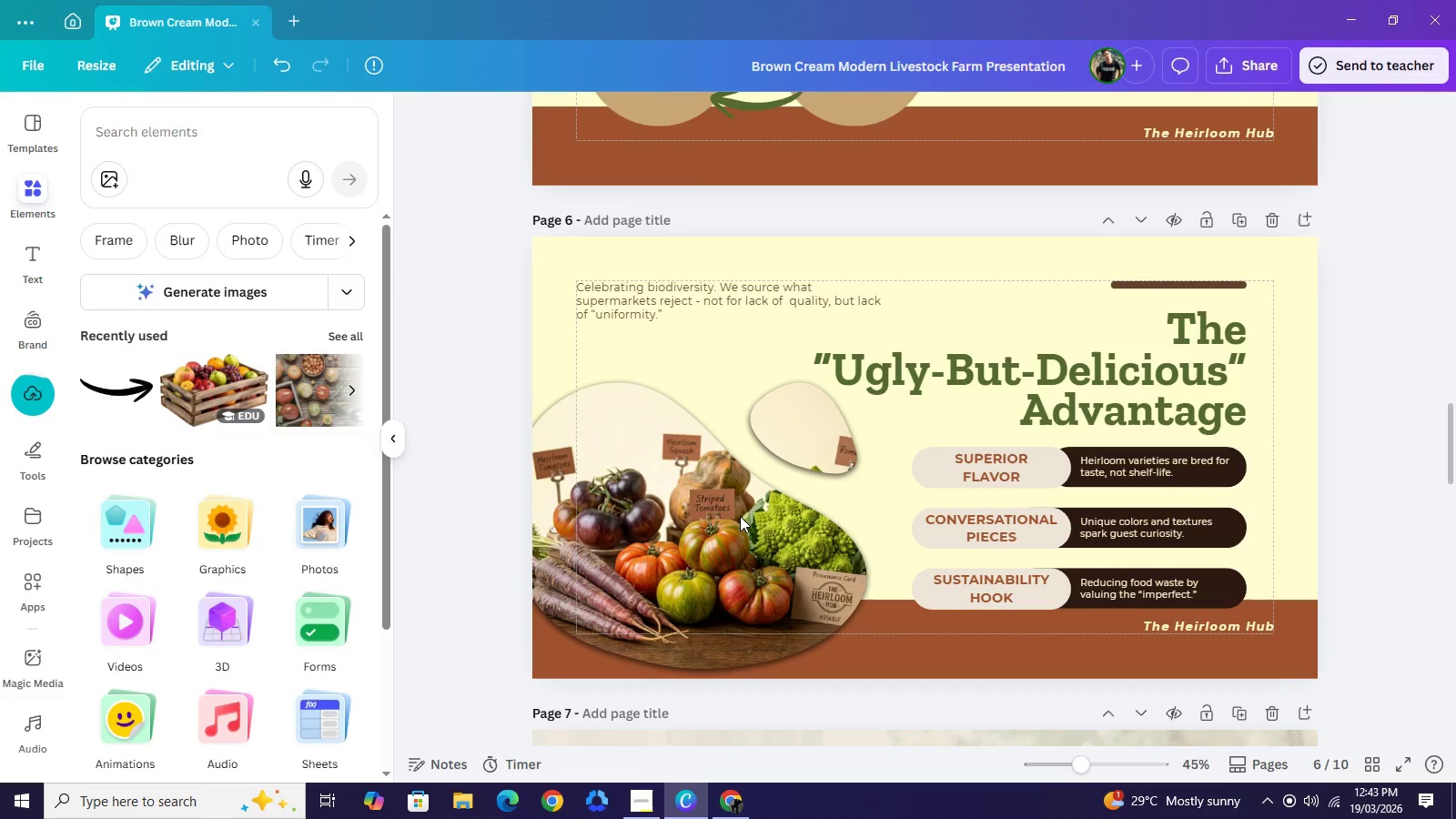 
left_click([1410, 460])
 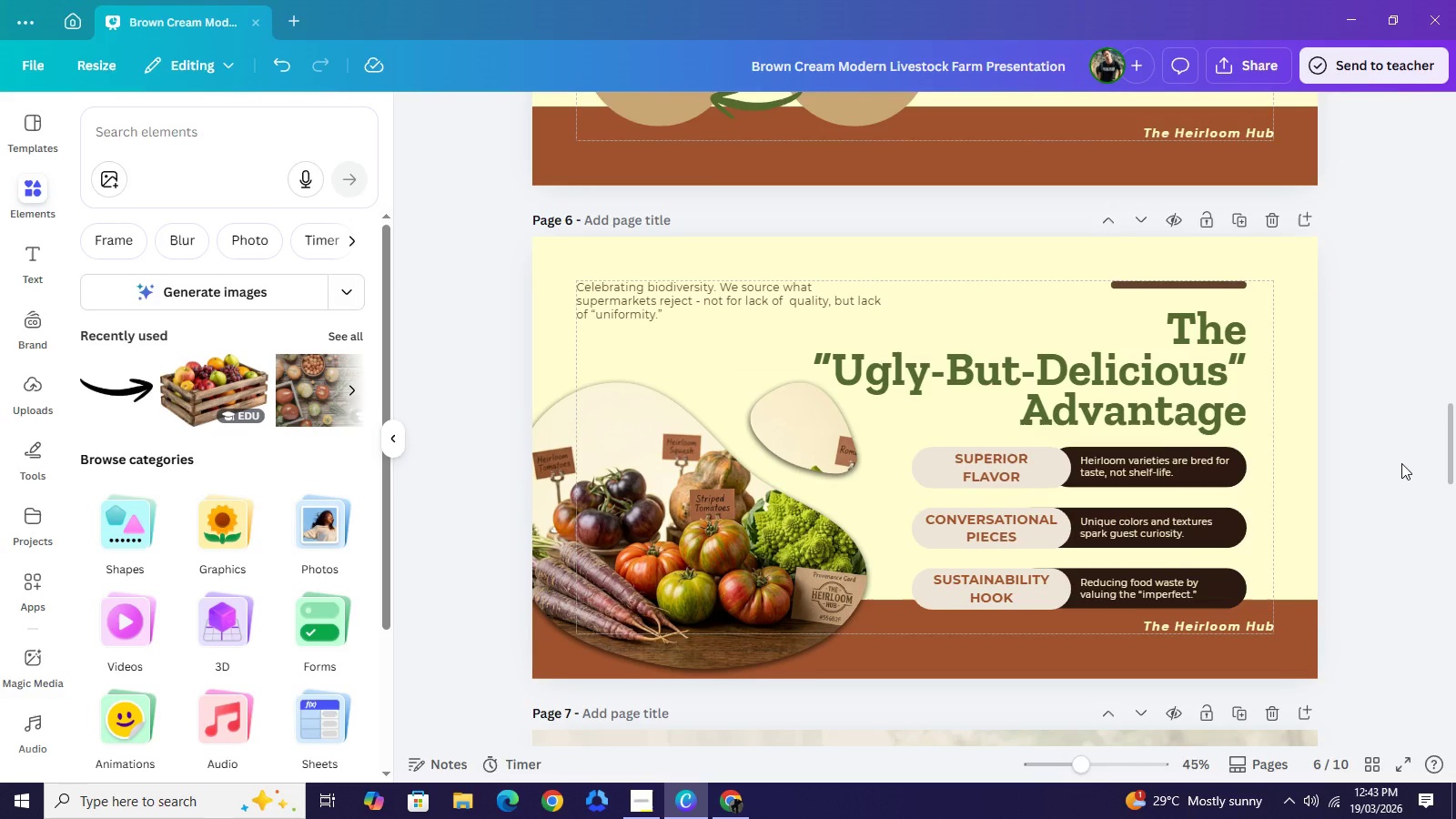 
left_click([1401, 463])
 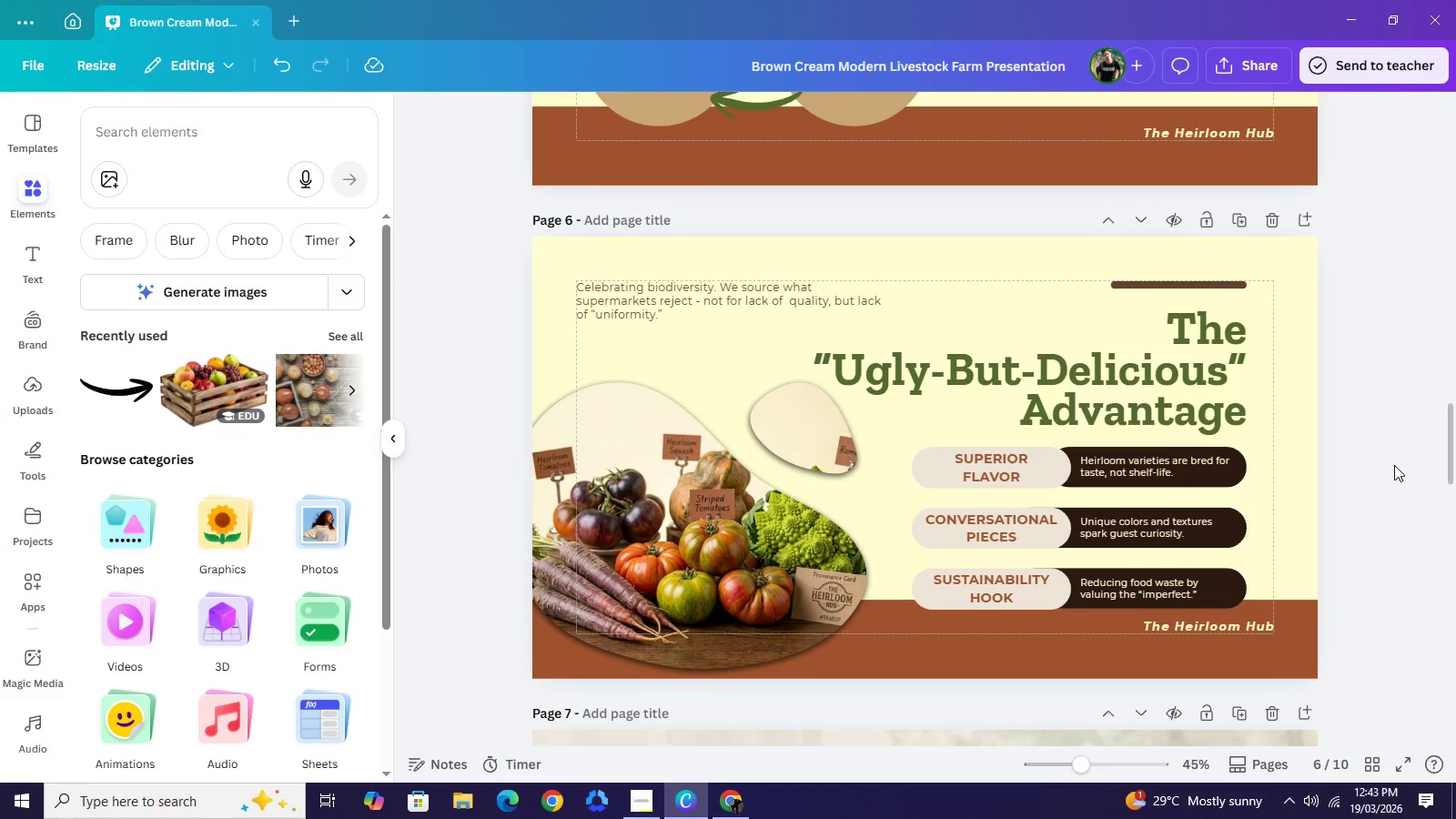 
scroll: coordinate [1390, 487], scroll_direction: down, amount: 3.0
 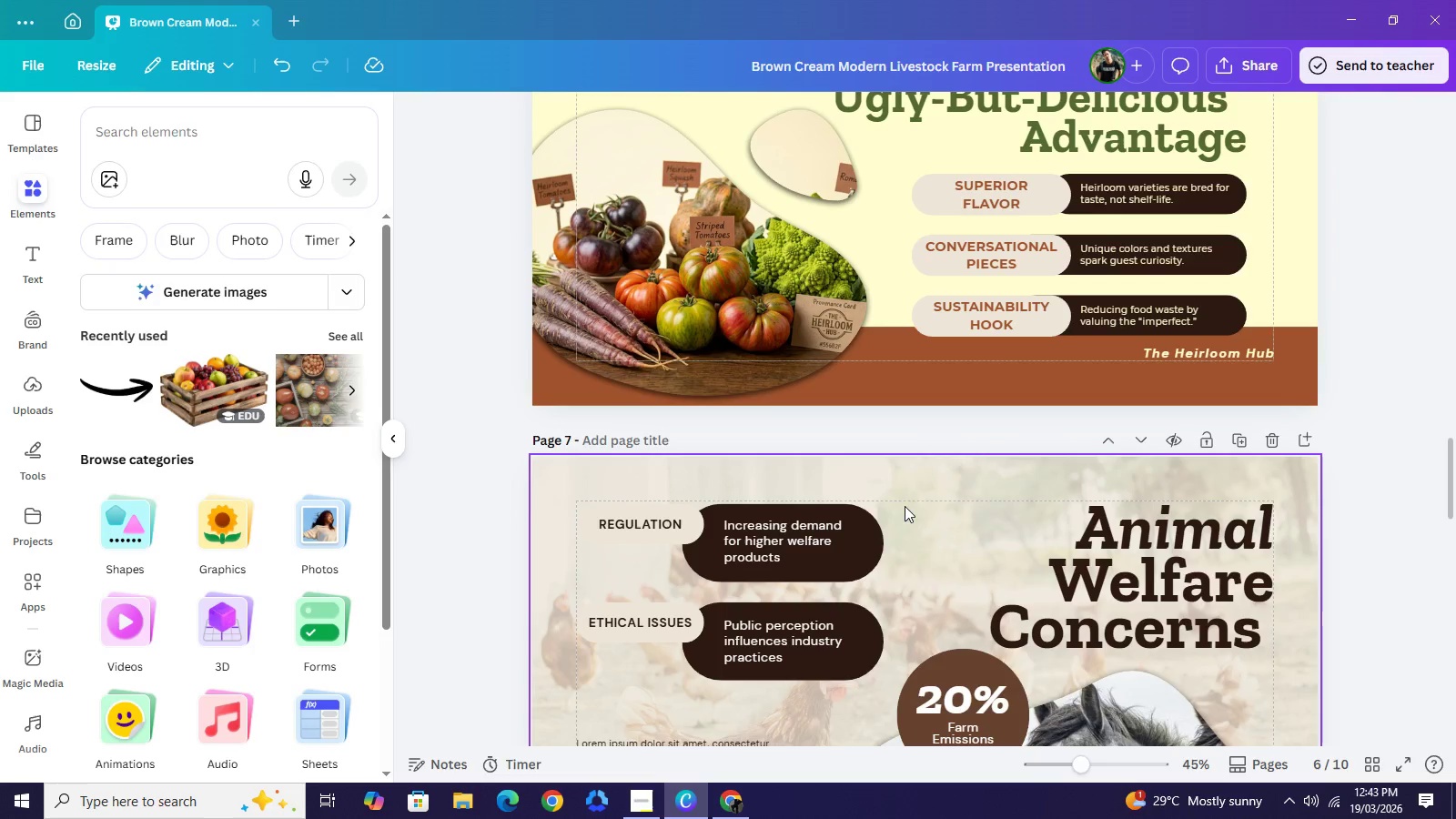 
left_click([909, 494])
 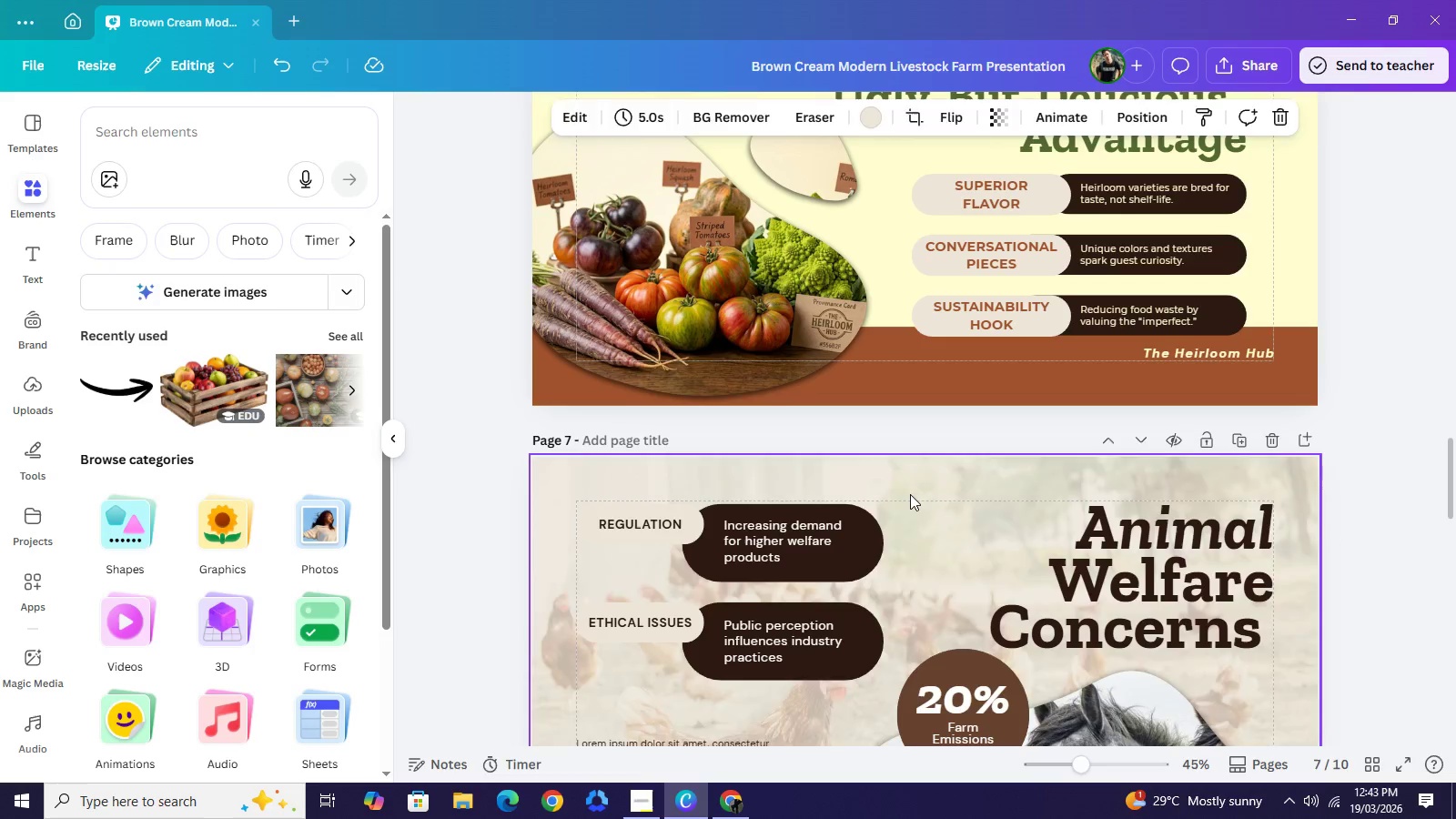 
key(Backspace)
 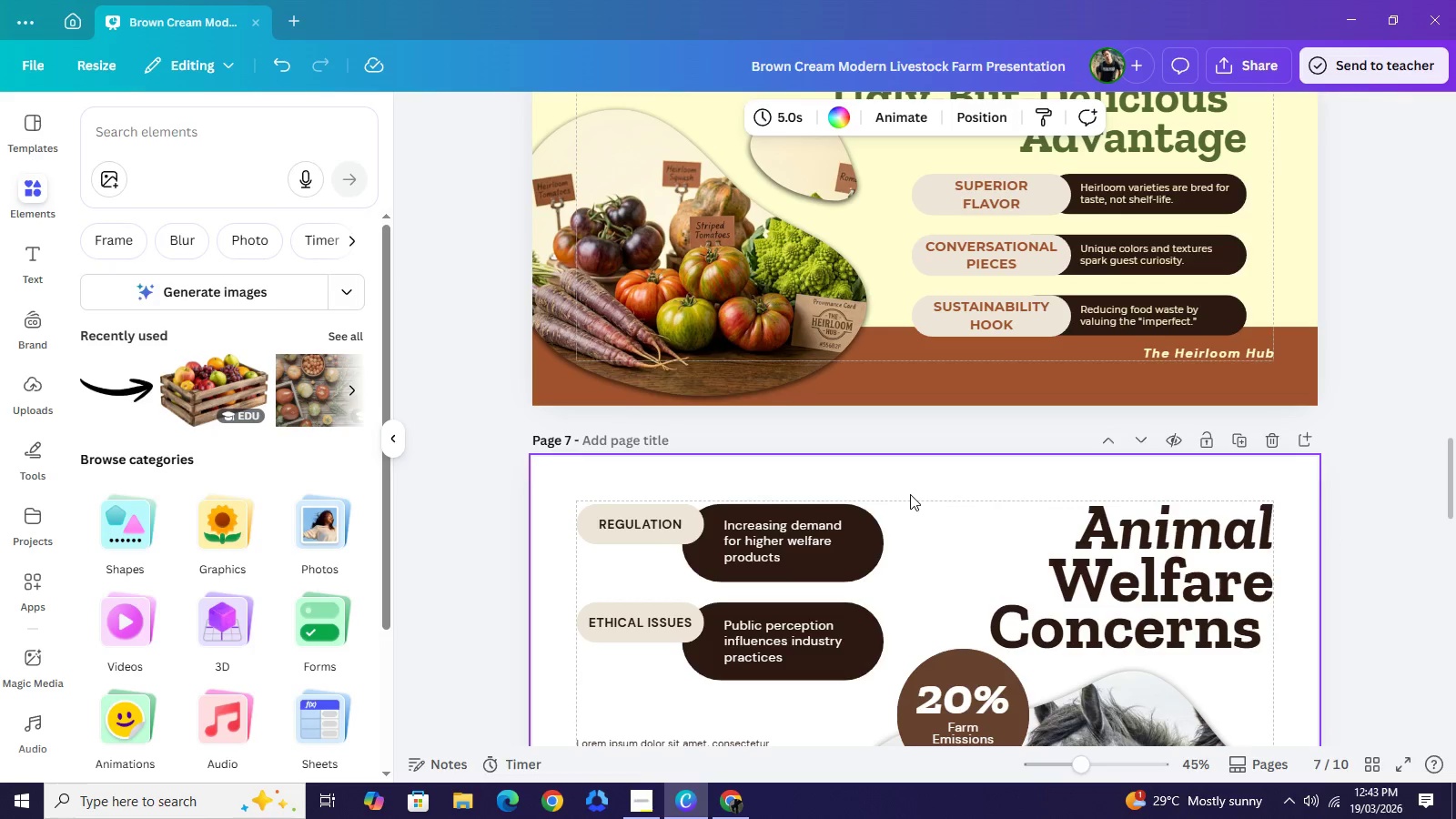 
key(Backspace)
 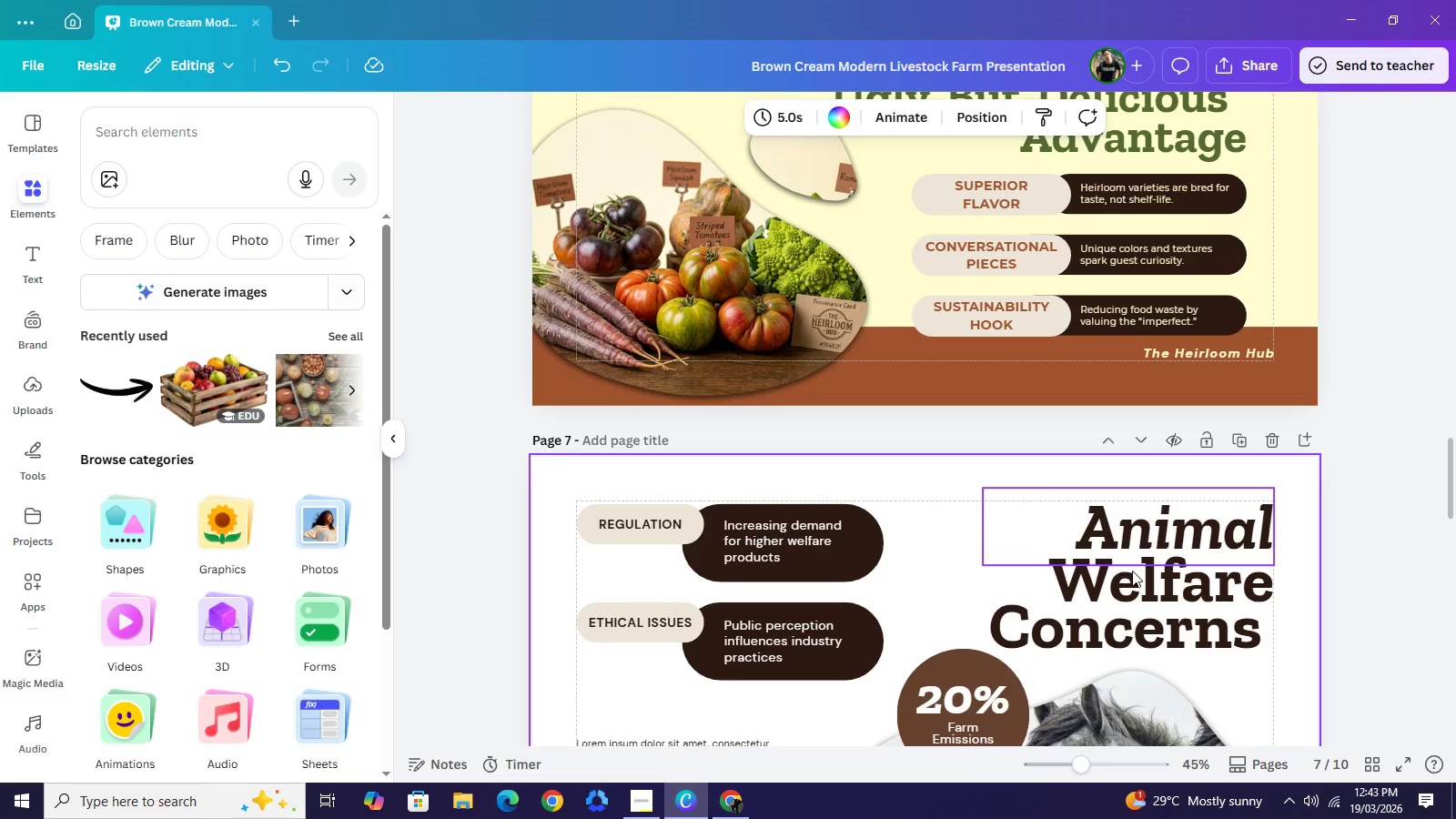 
left_click([1132, 571])
 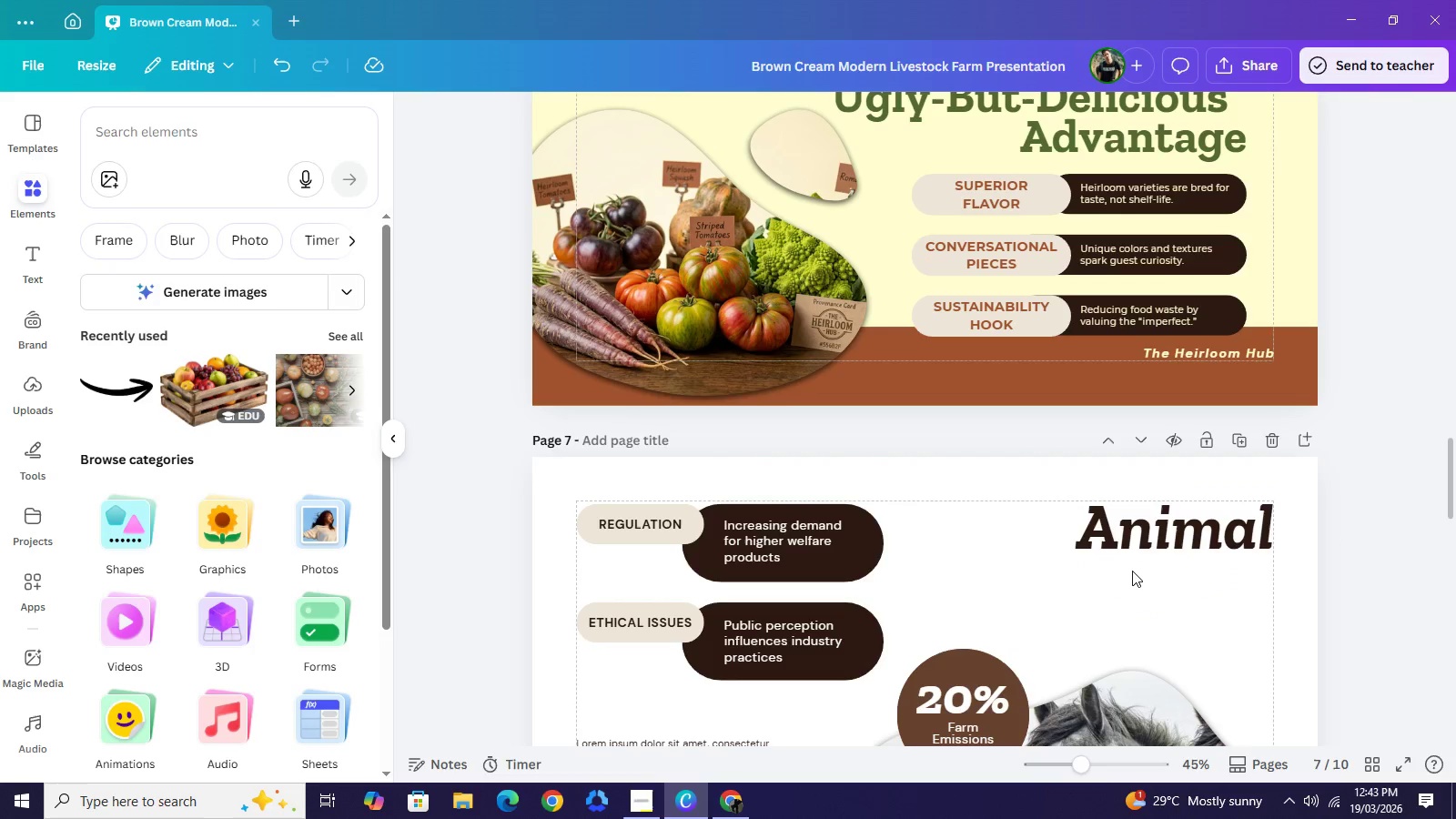 
key(Backspace)
 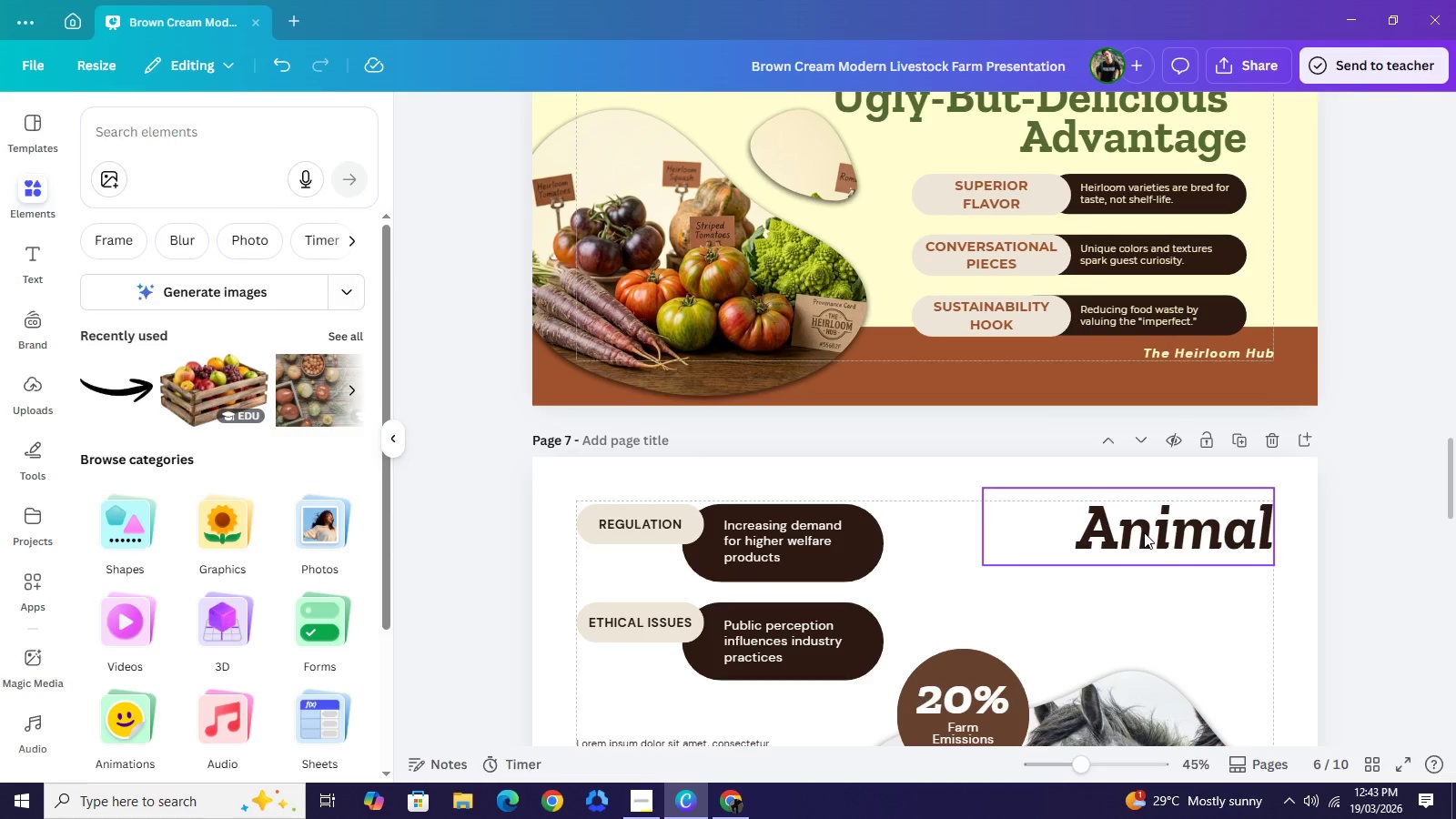 
left_click([1144, 532])
 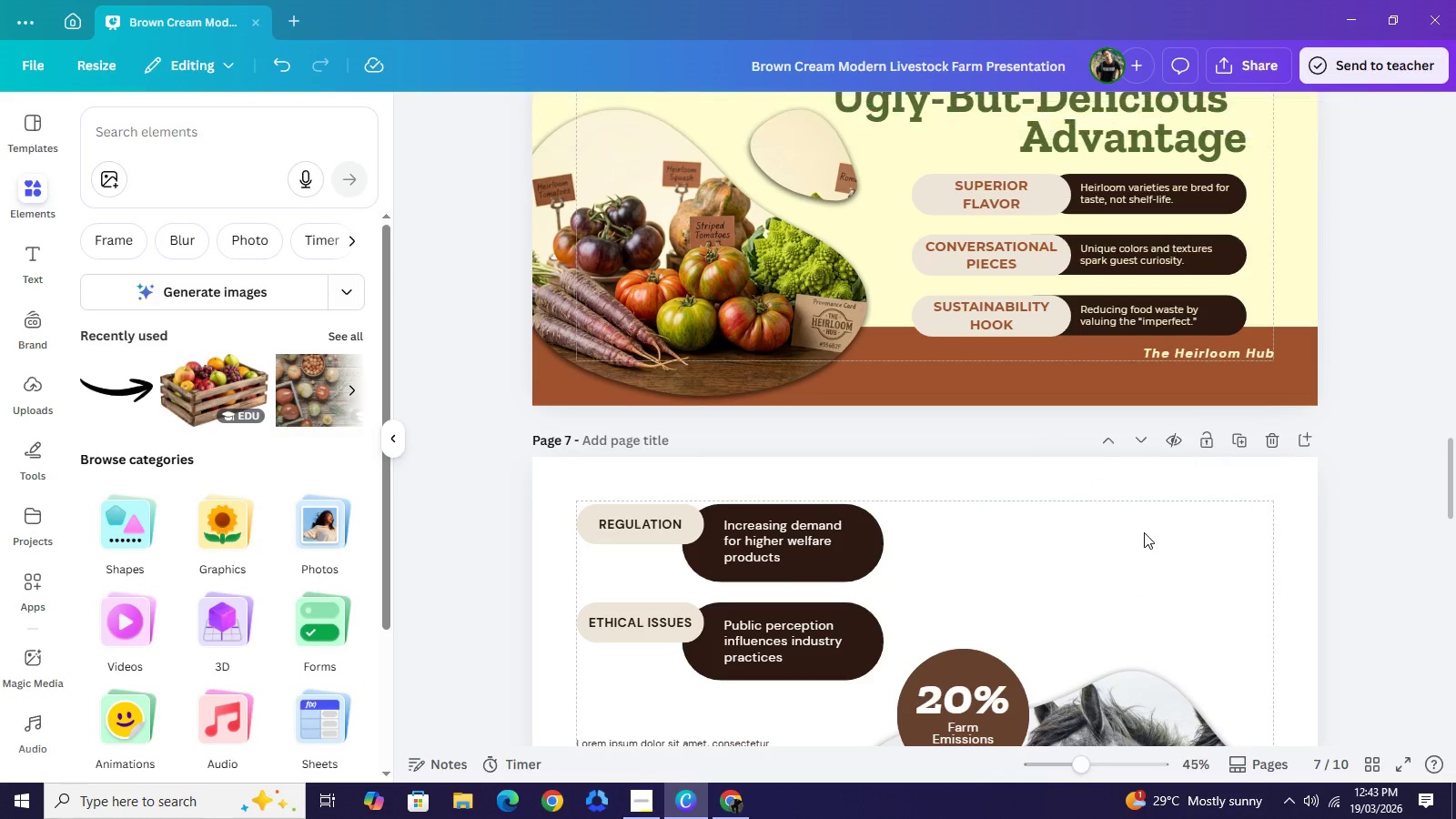 
key(Backspace)
 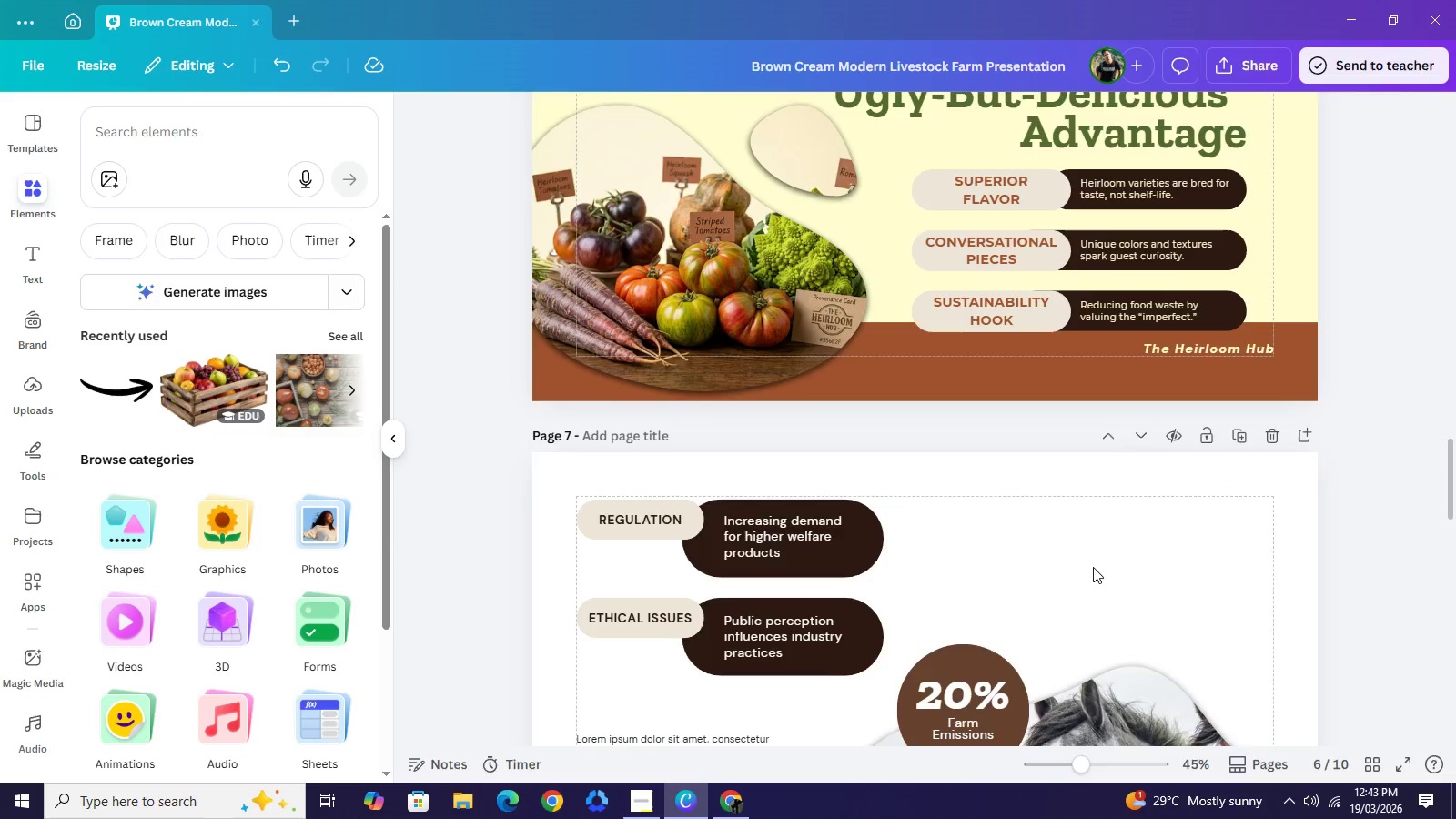 
scroll: coordinate [1087, 528], scroll_direction: down, amount: 15.0
 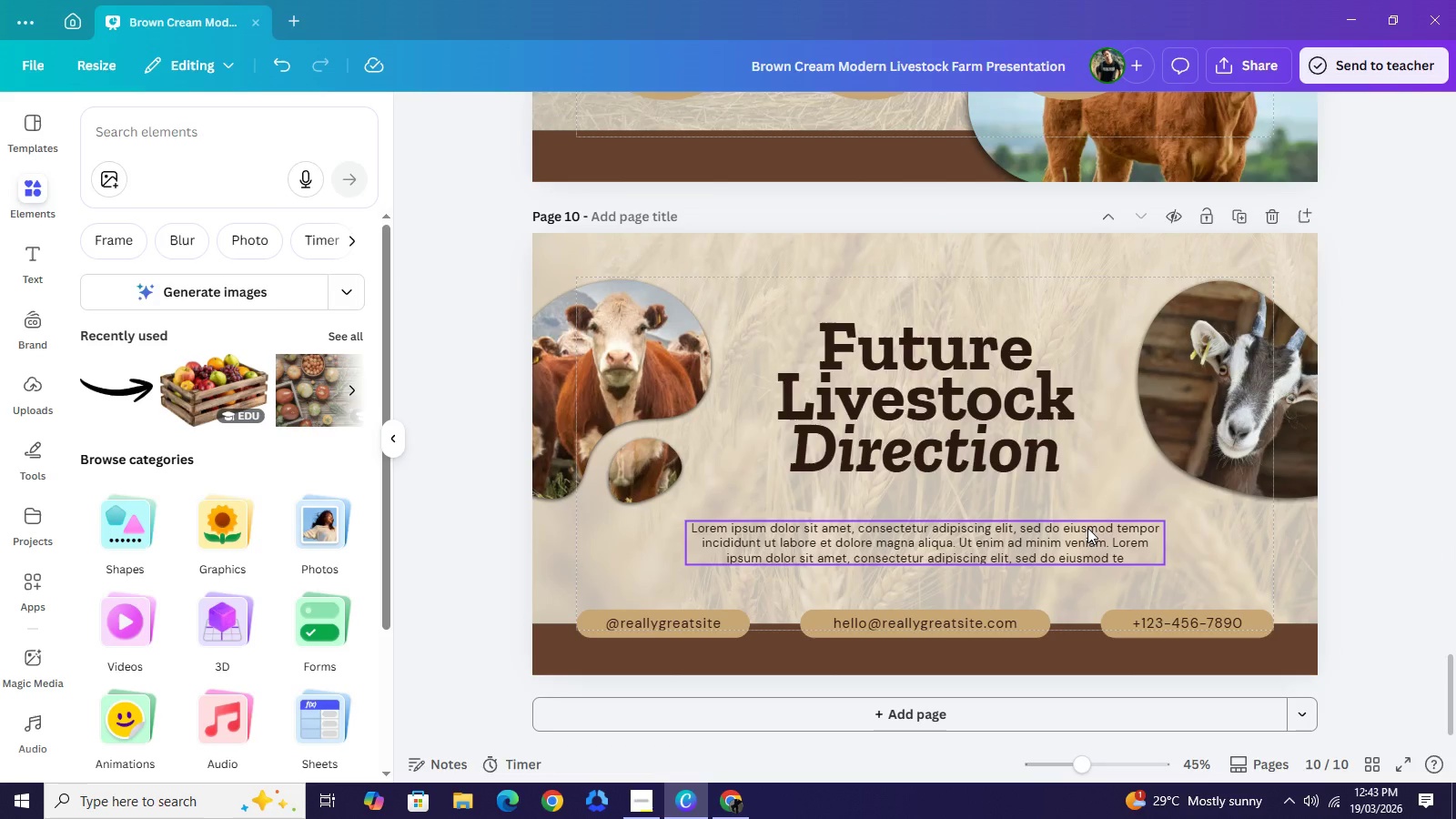 
scroll: coordinate [1087, 528], scroll_direction: up, amount: 9.0
 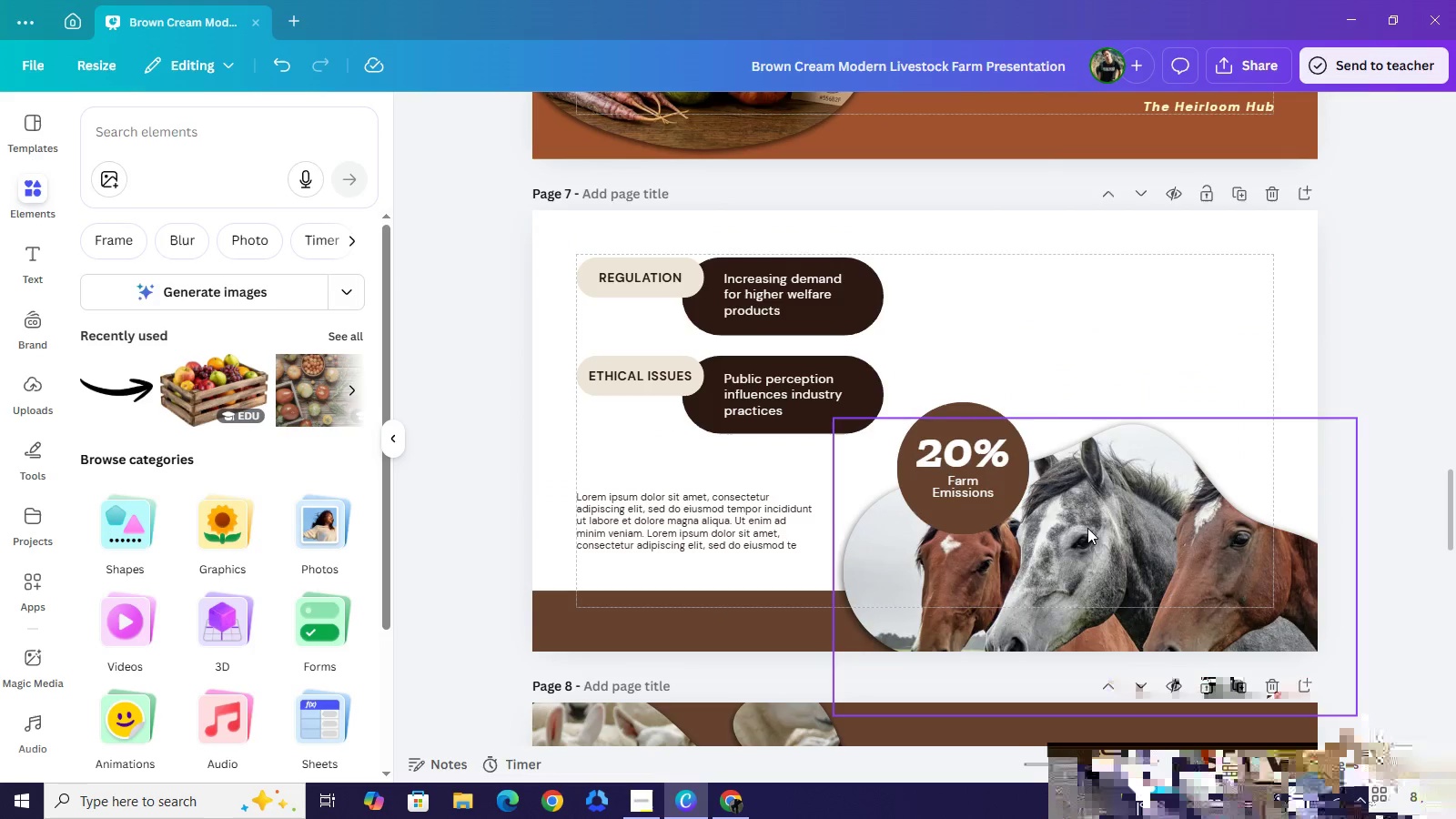 
scroll: coordinate [1087, 528], scroll_direction: down, amount: 4.0
 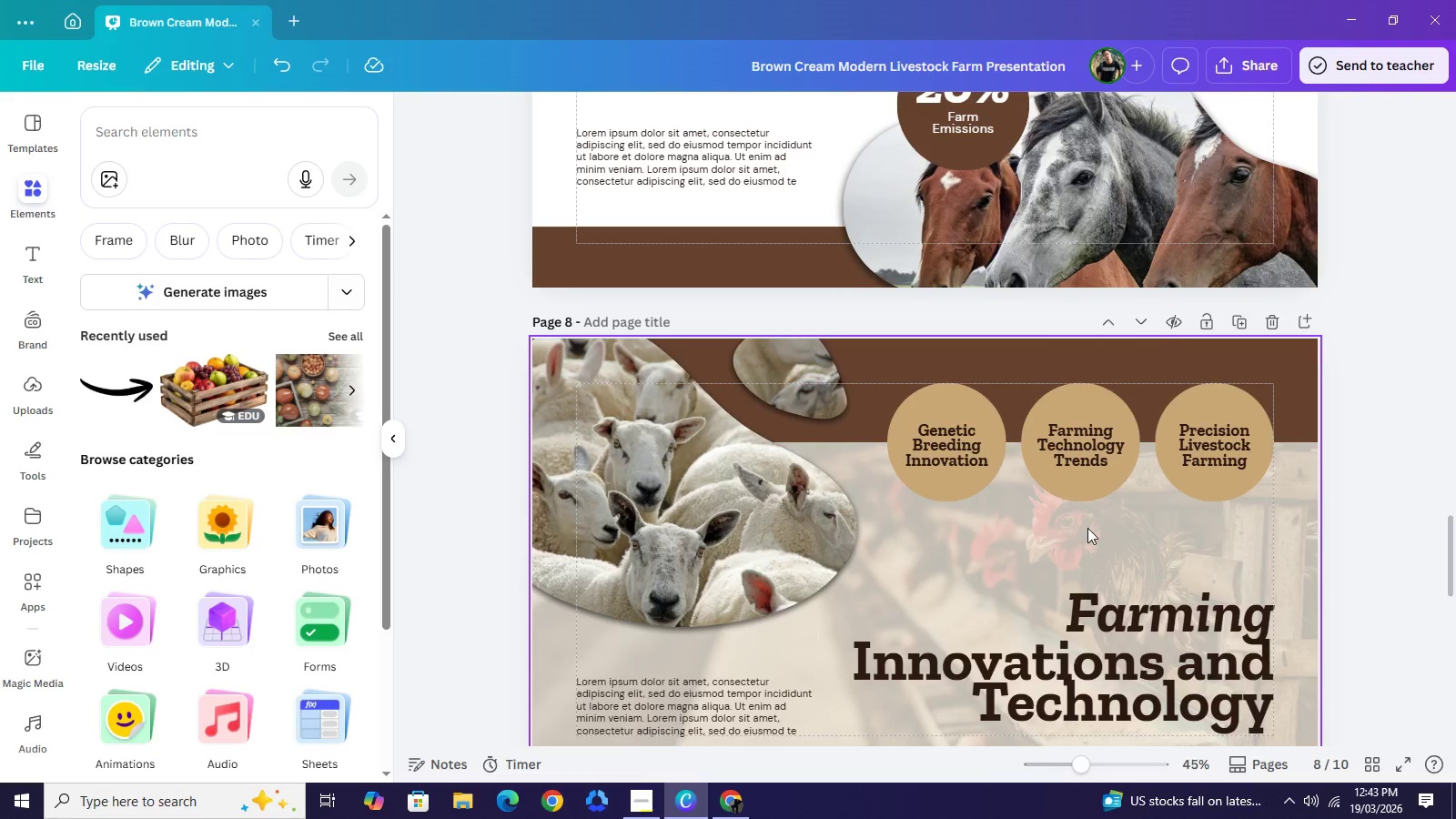 
scroll: coordinate [1087, 528], scroll_direction: up, amount: 2.0
 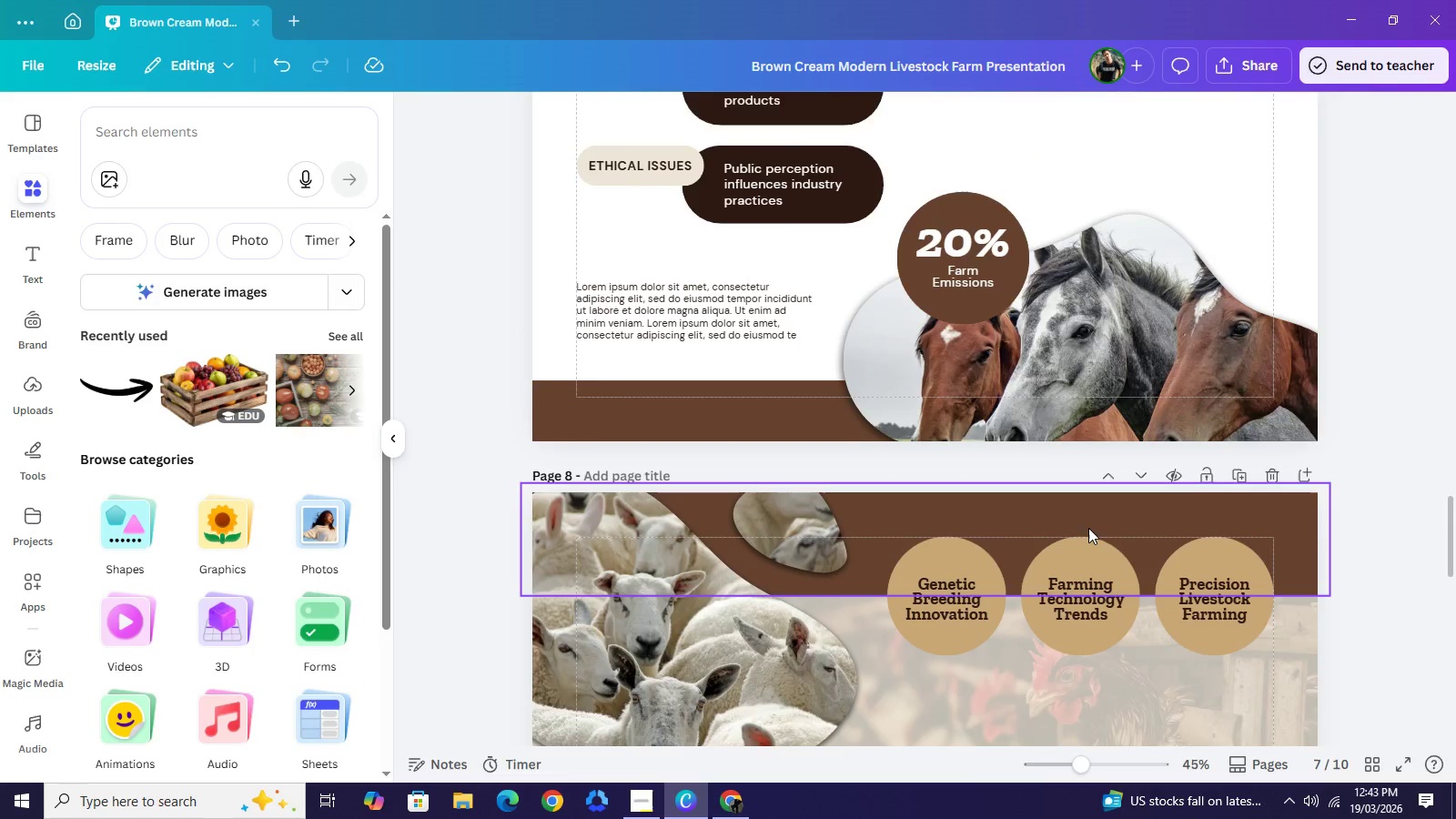 
scroll: coordinate [1088, 528], scroll_direction: down, amount: 2.0
 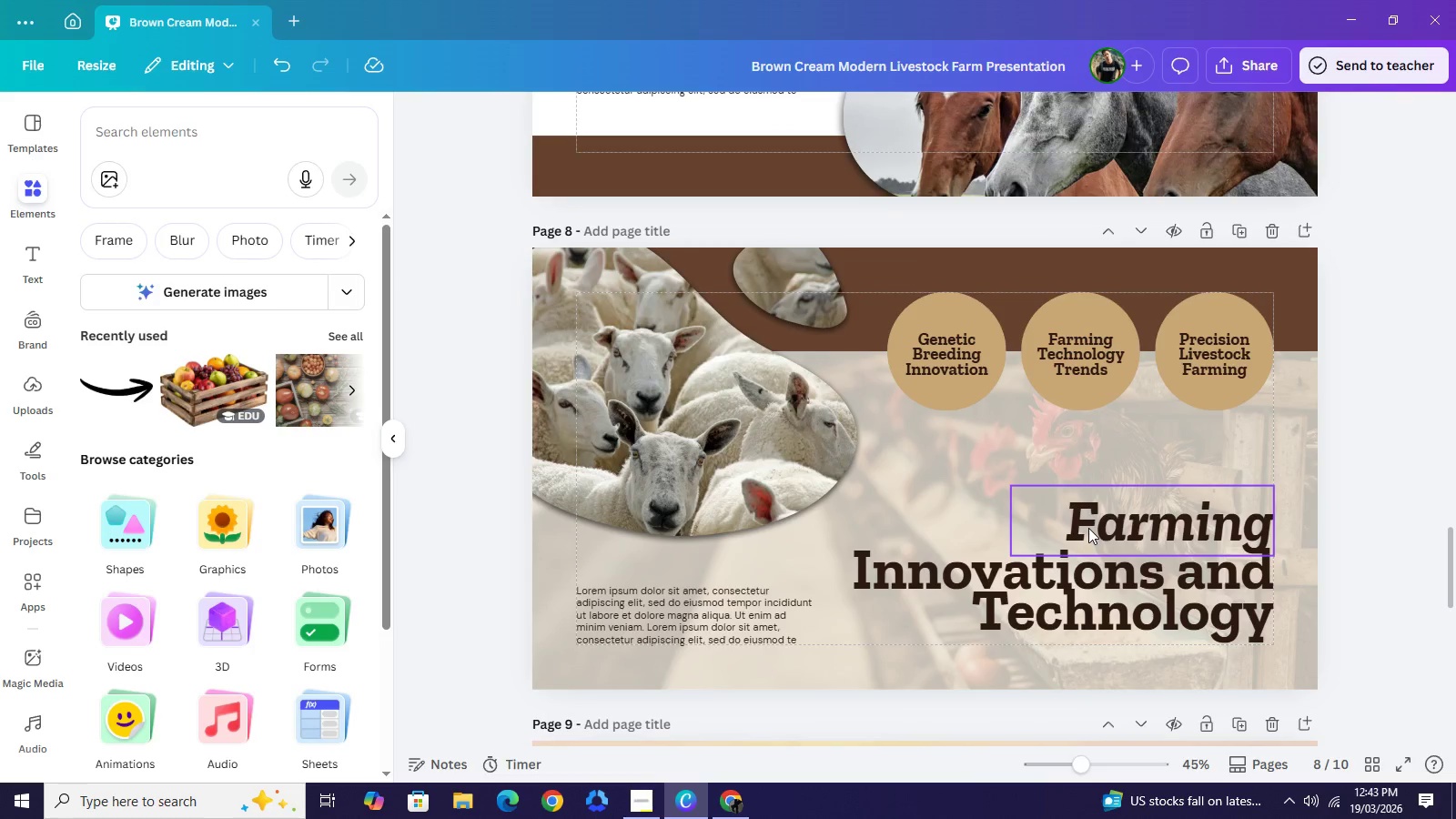 
scroll: coordinate [1088, 528], scroll_direction: up, amount: 3.0
 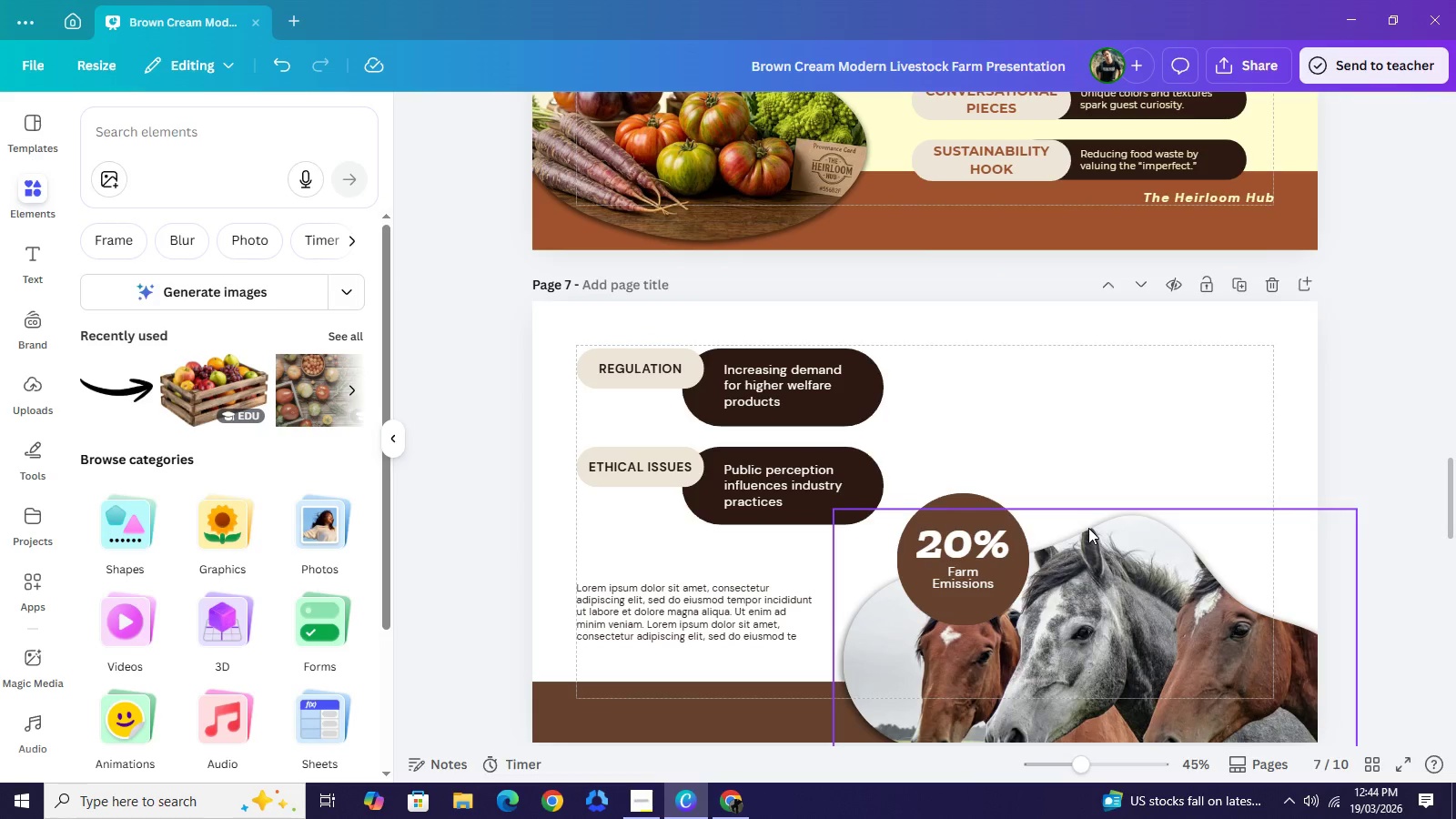 
scroll: coordinate [1088, 528], scroll_direction: down, amount: 2.0
 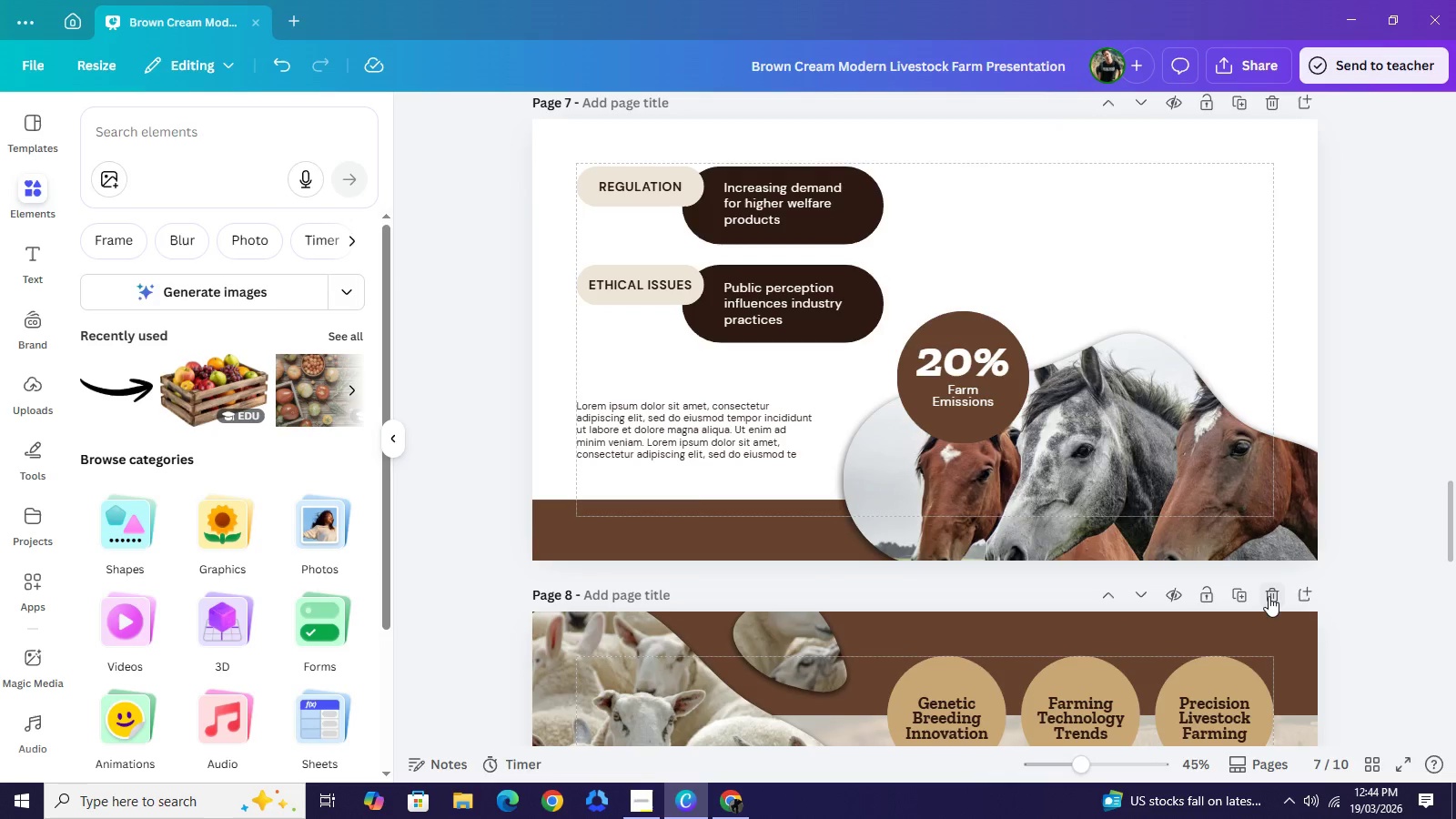 
left_click([1270, 594])
 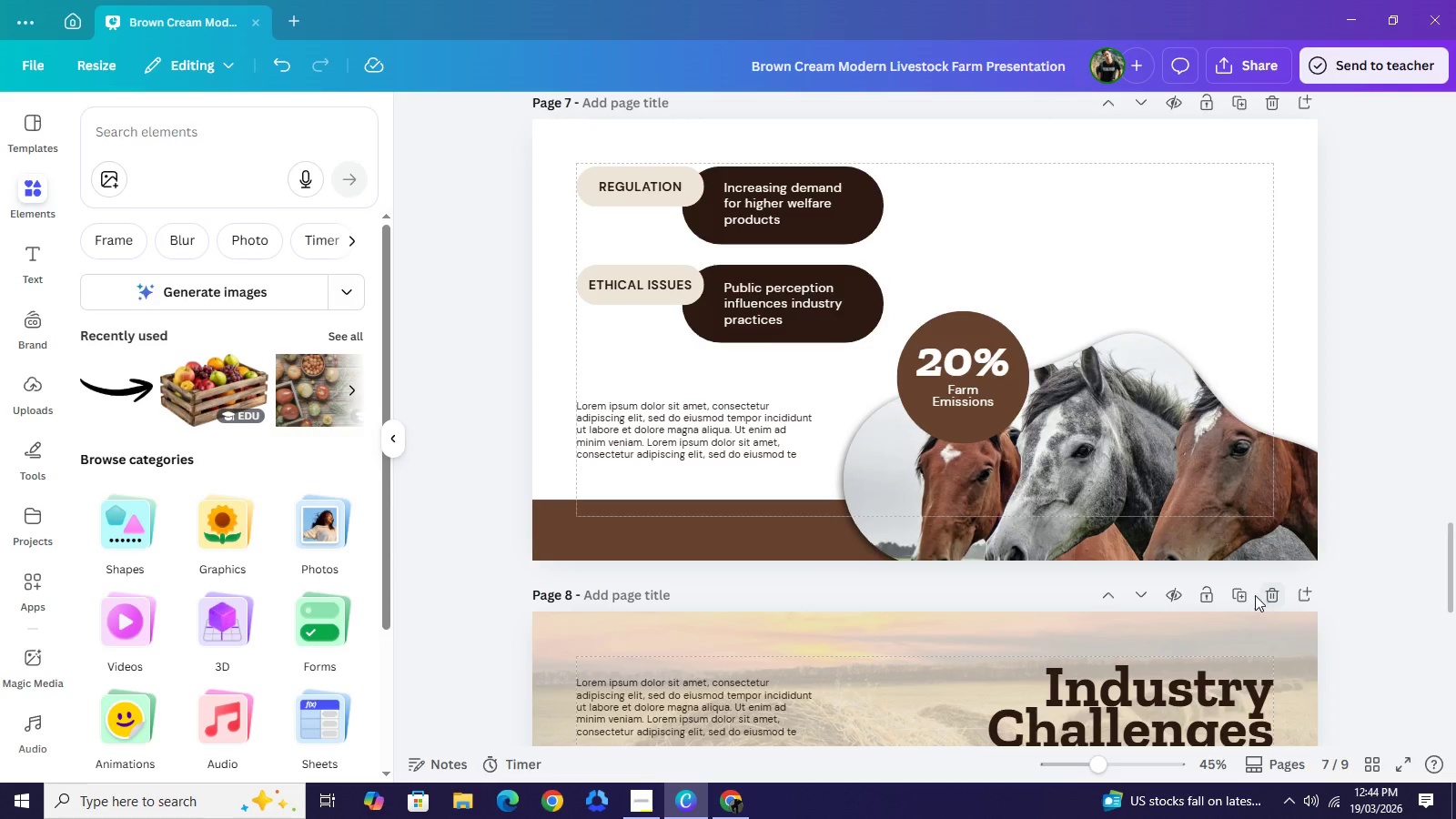 
scroll: coordinate [1254, 597], scroll_direction: down, amount: 3.0
 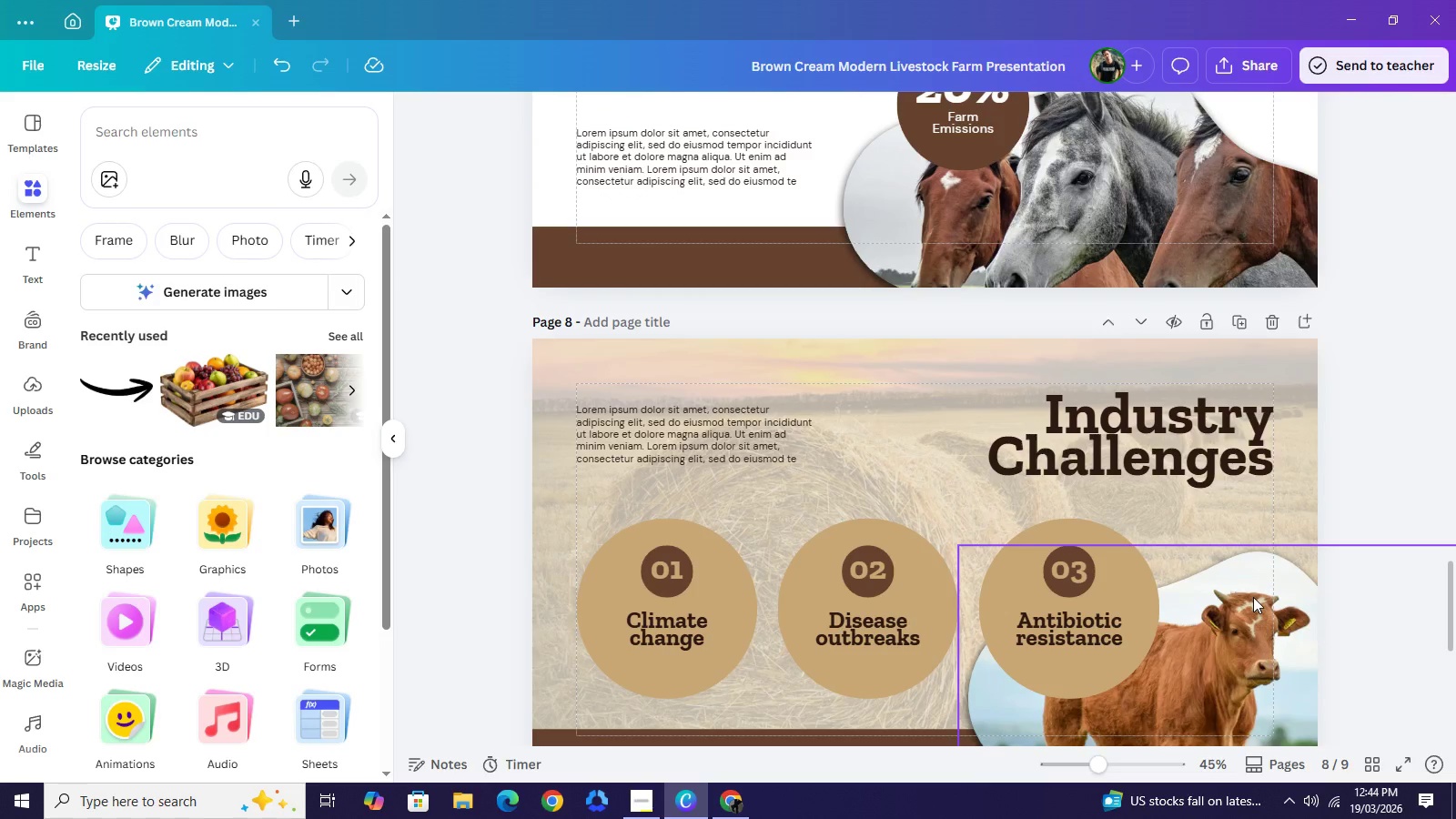 
scroll: coordinate [1253, 597], scroll_direction: up, amount: 3.0
 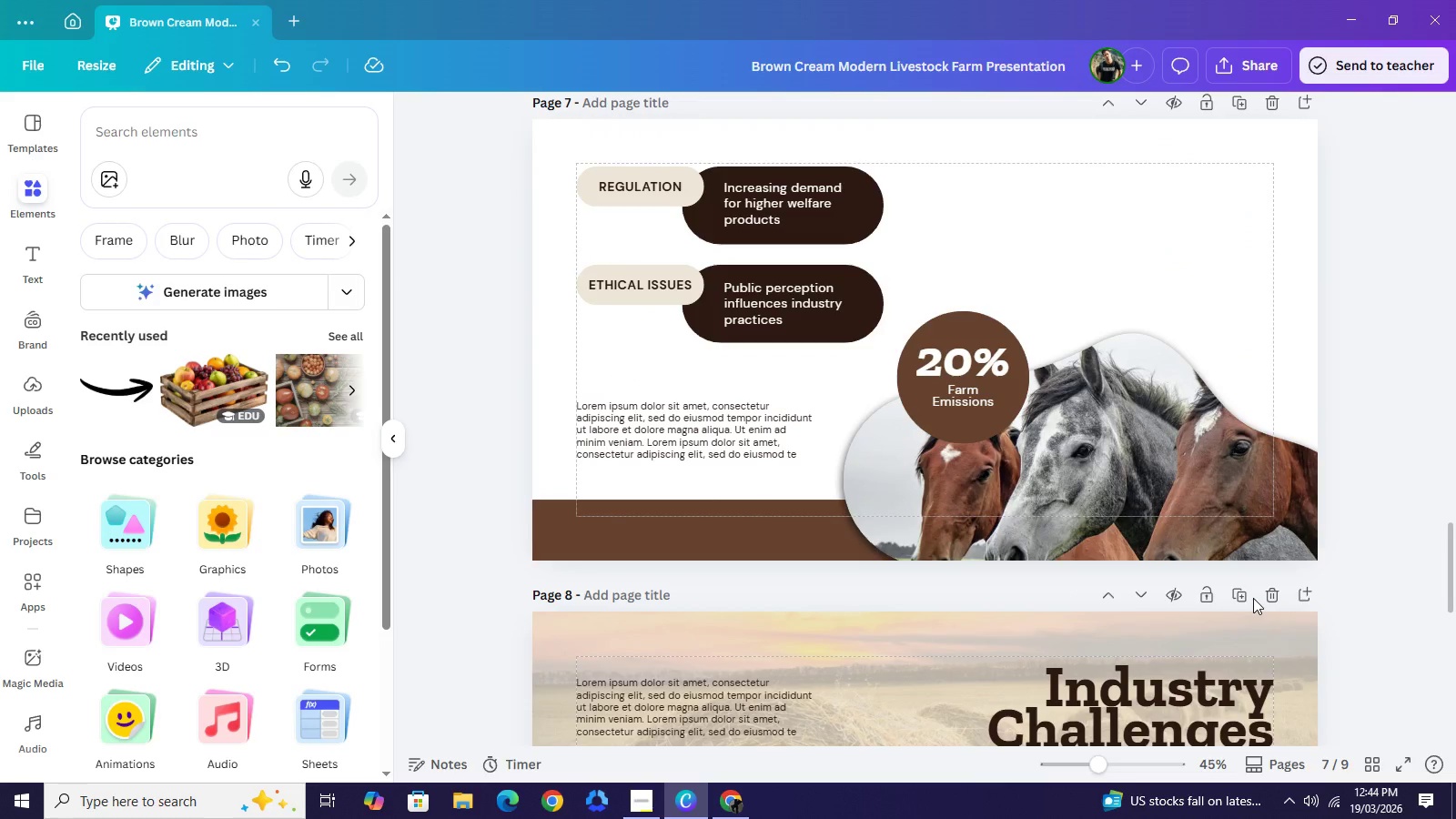 
scroll: coordinate [1241, 613], scroll_direction: down, amount: 3.0
 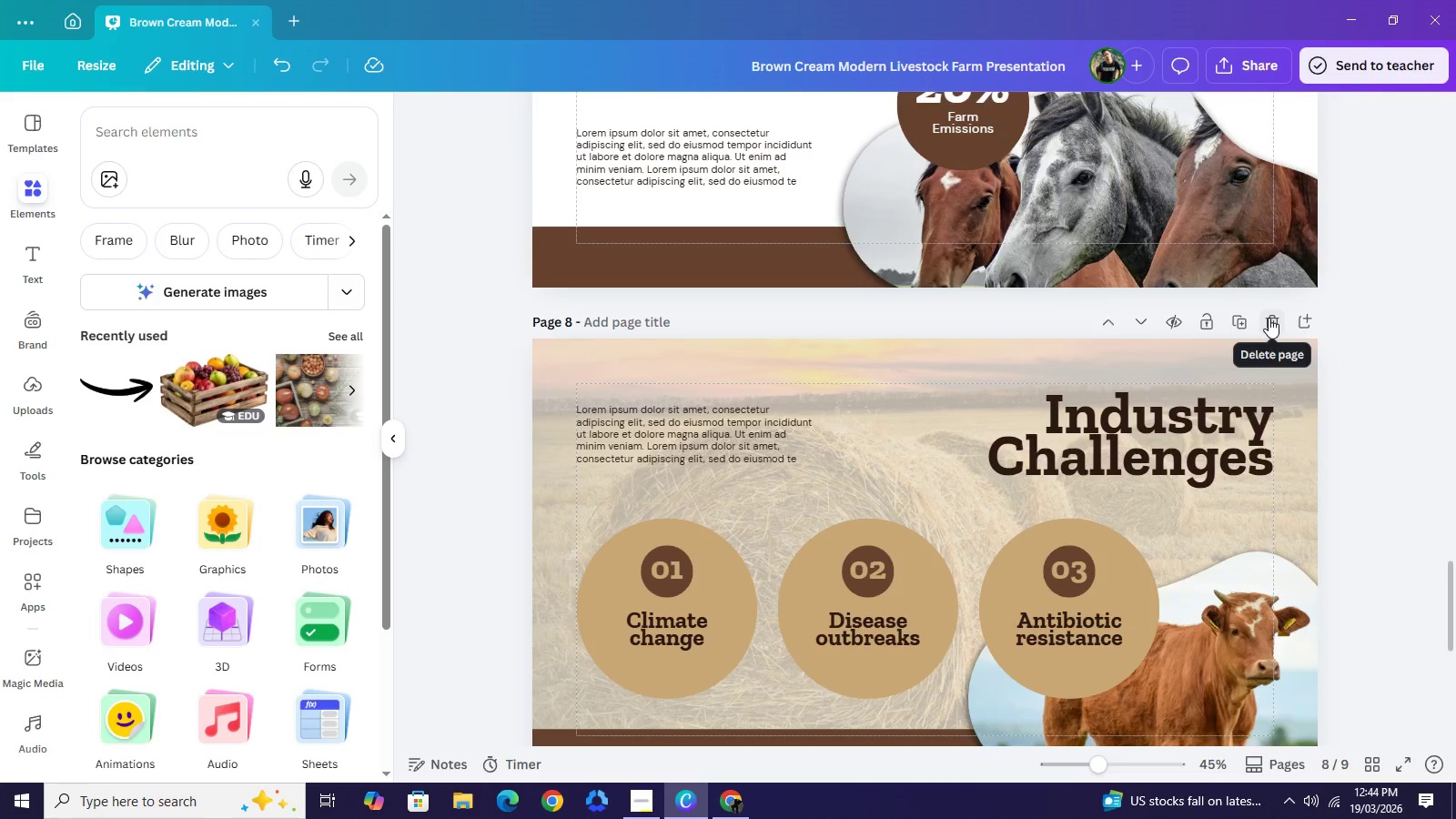 
left_click([1269, 318])
 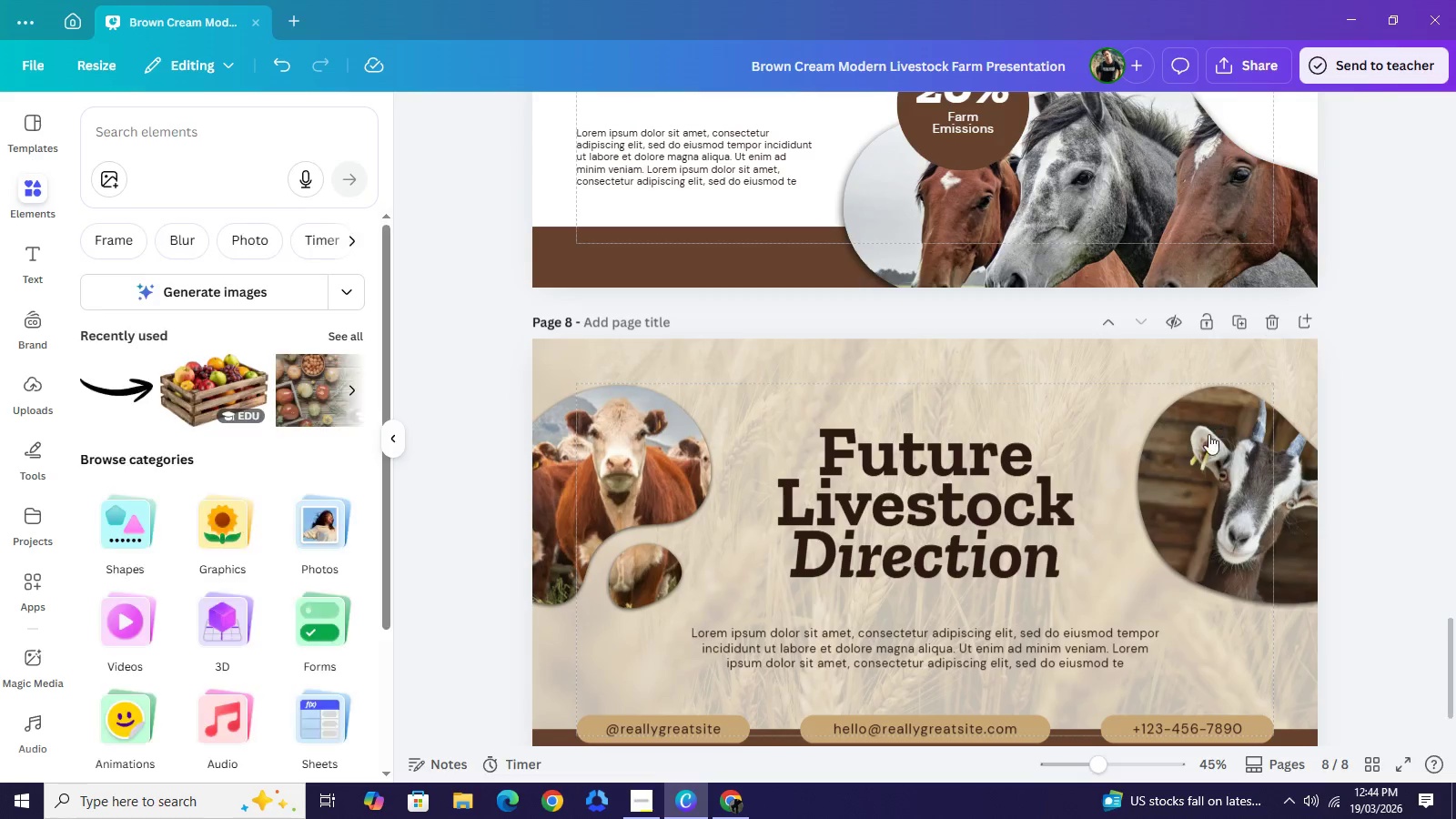 
scroll: coordinate [1200, 451], scroll_direction: down, amount: 2.0
 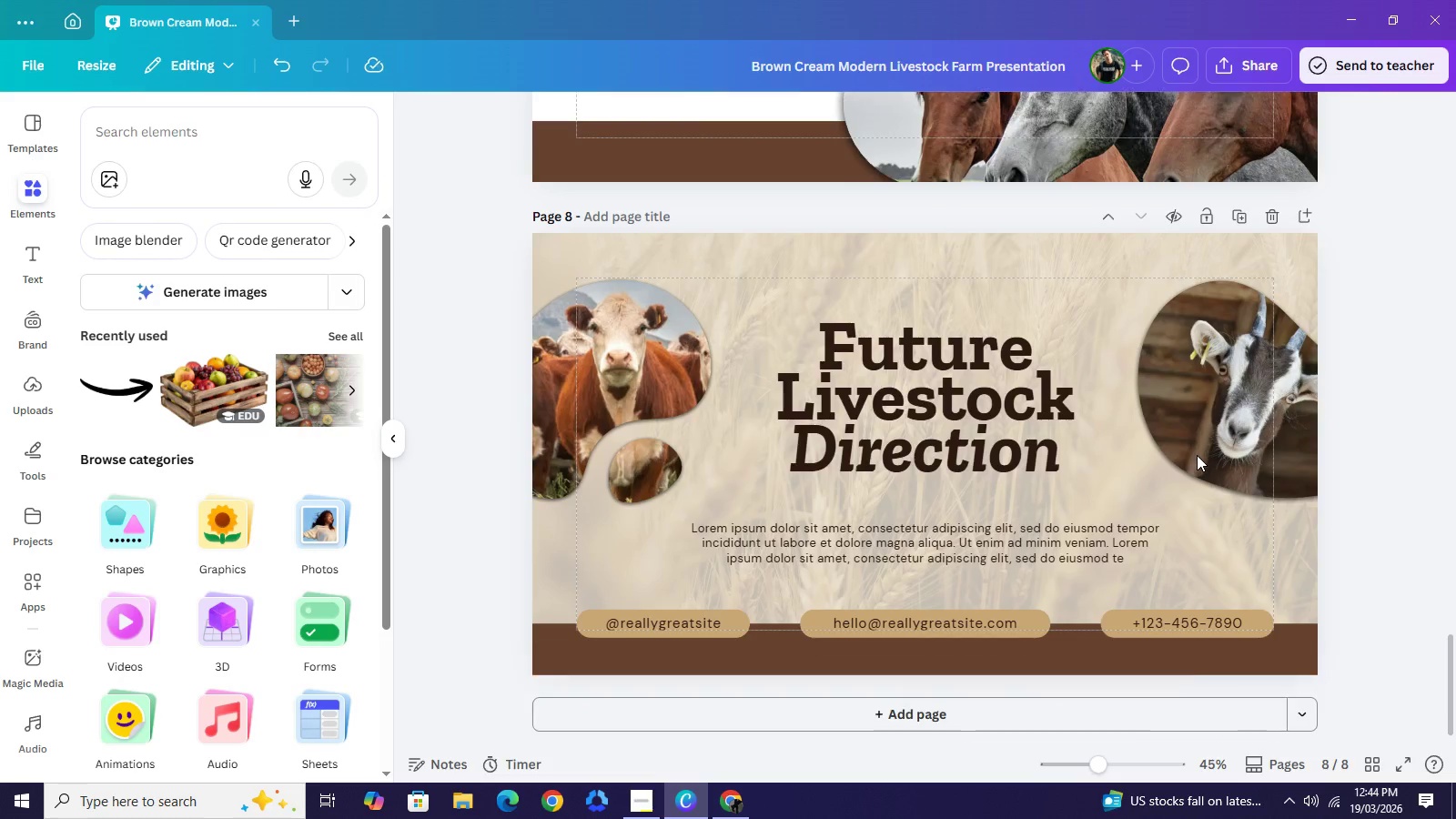 
scroll: coordinate [1063, 527], scroll_direction: up, amount: 5.0
 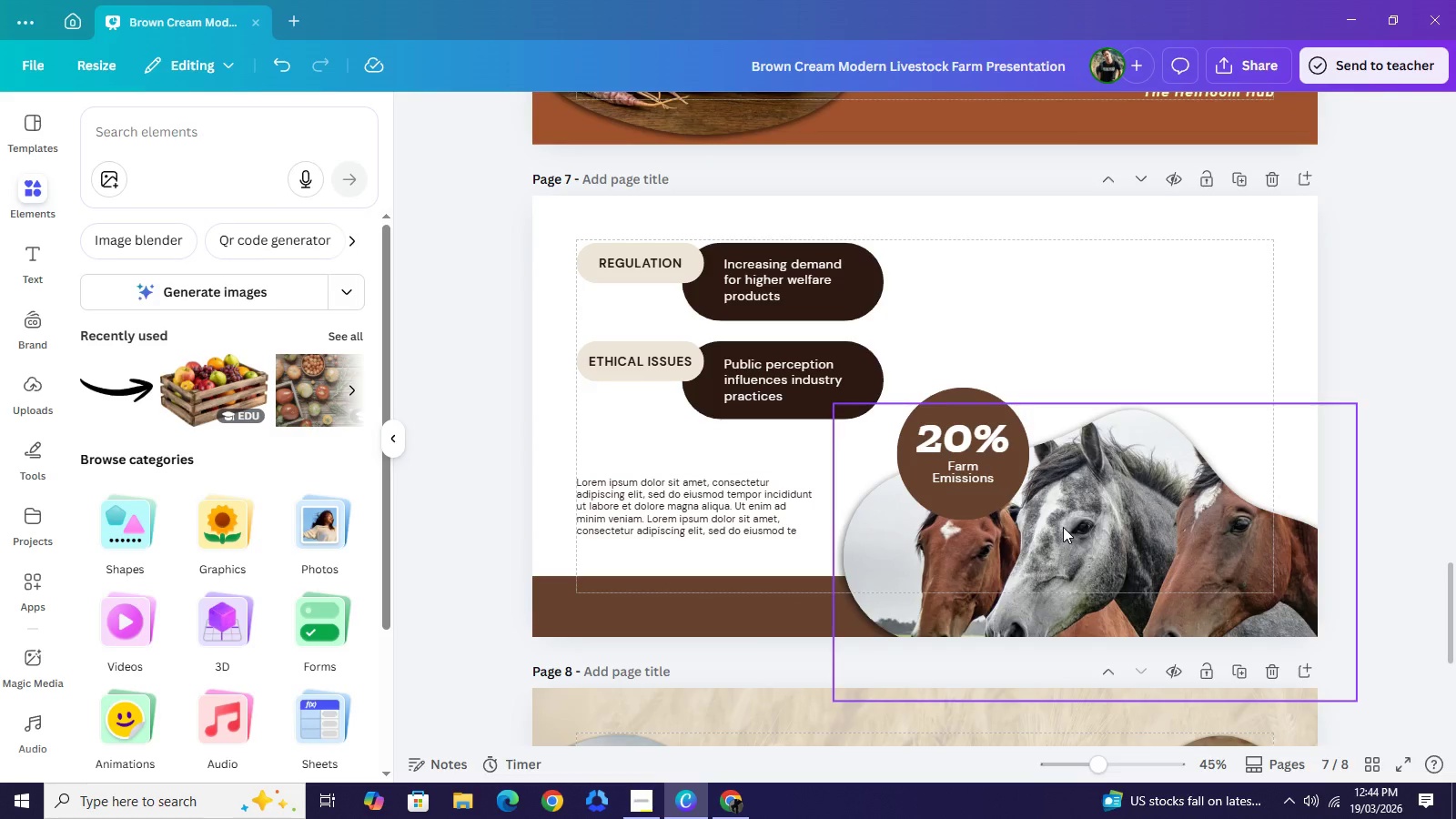 
wait(8.89)
 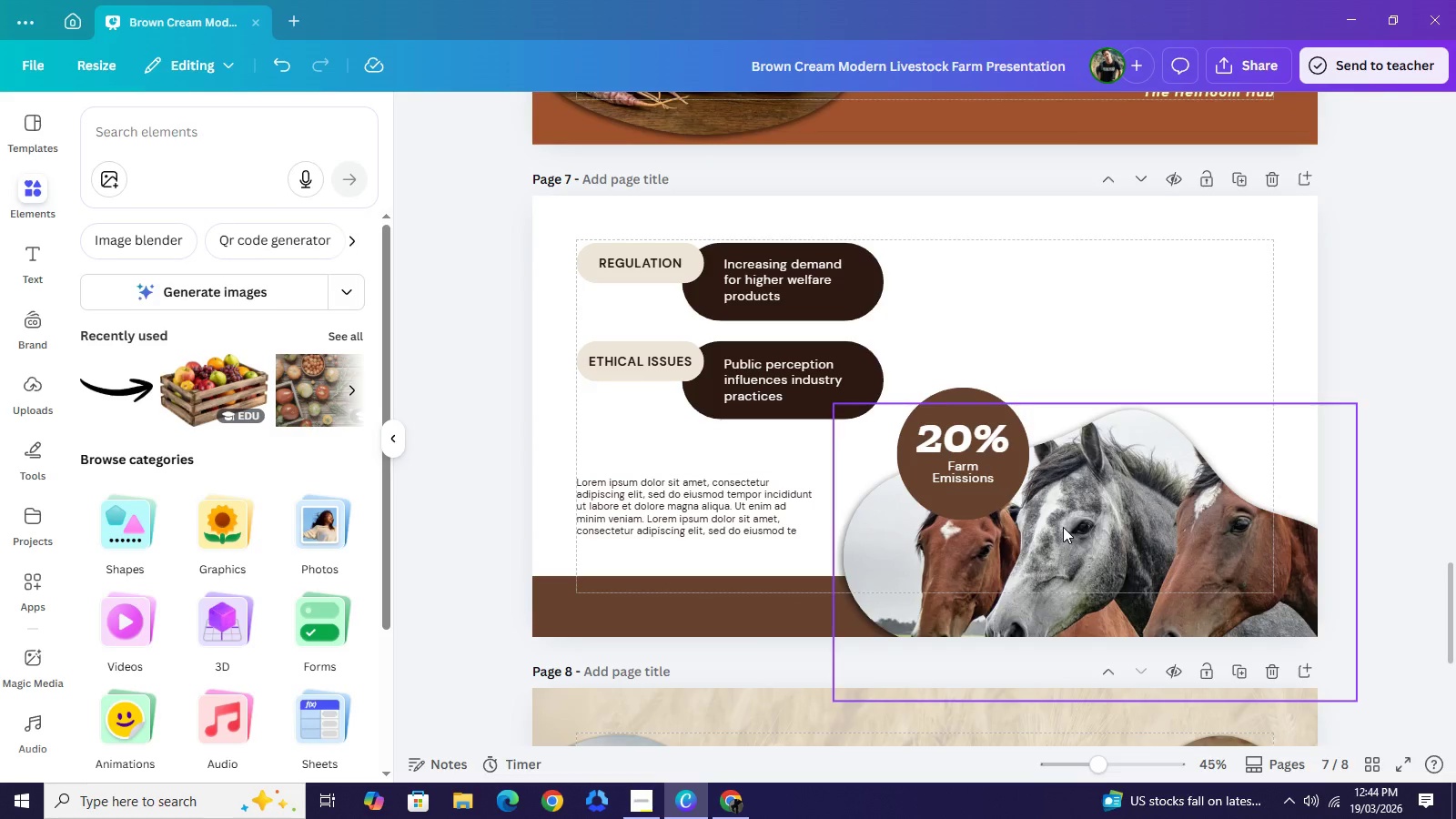 
left_click([281, 61])
 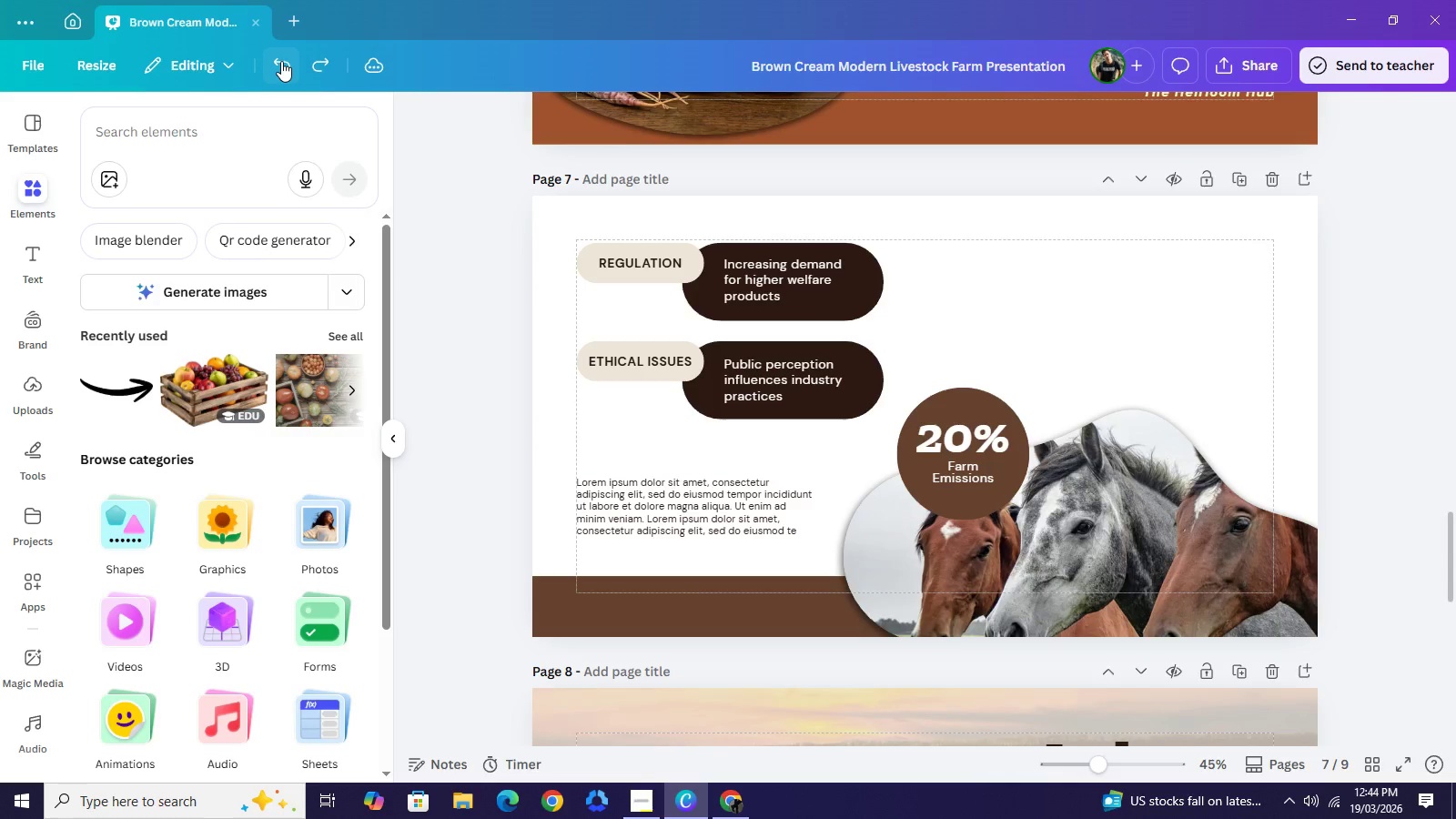 
left_click([281, 61])
 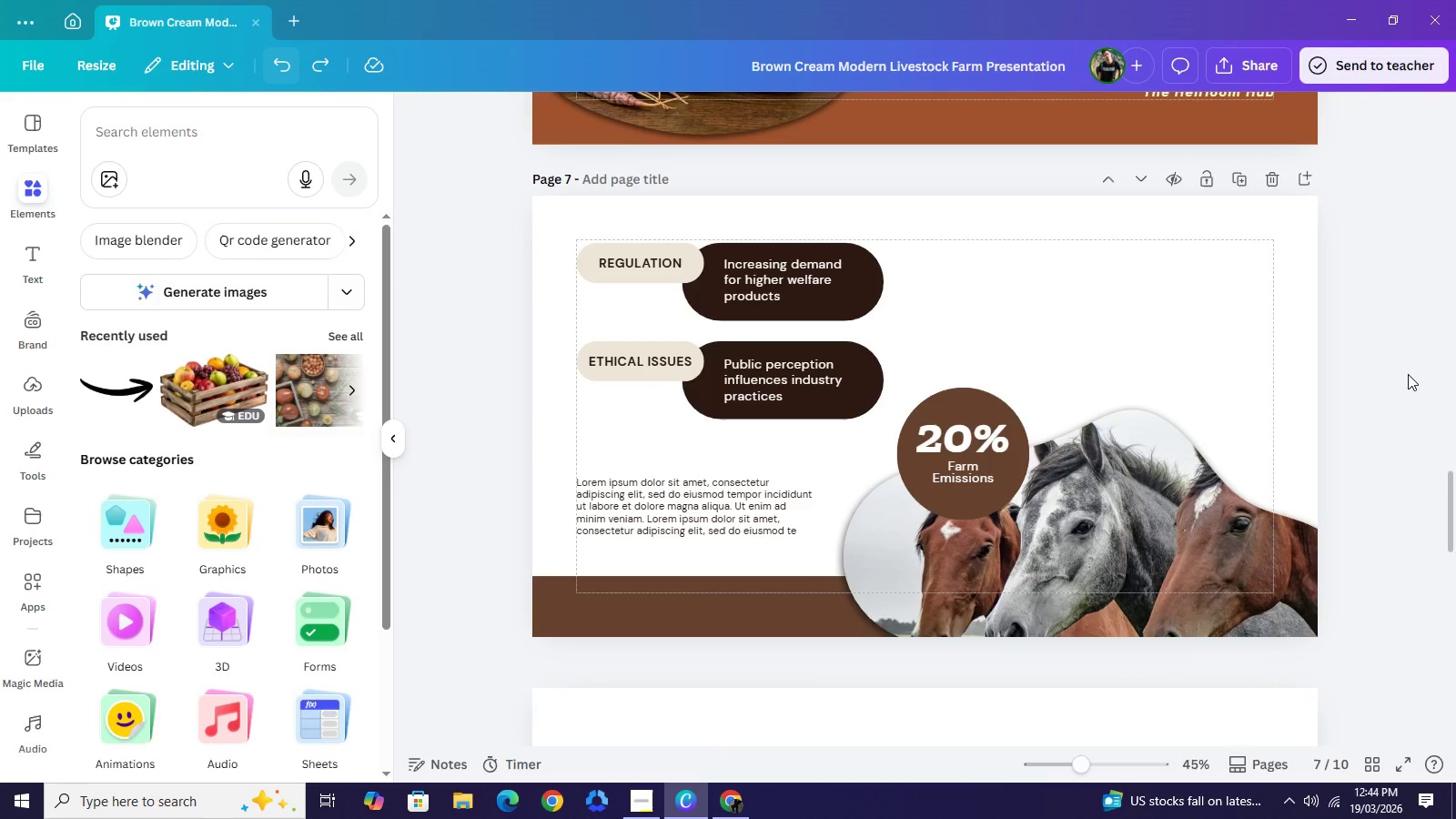 
left_click([1403, 374])
 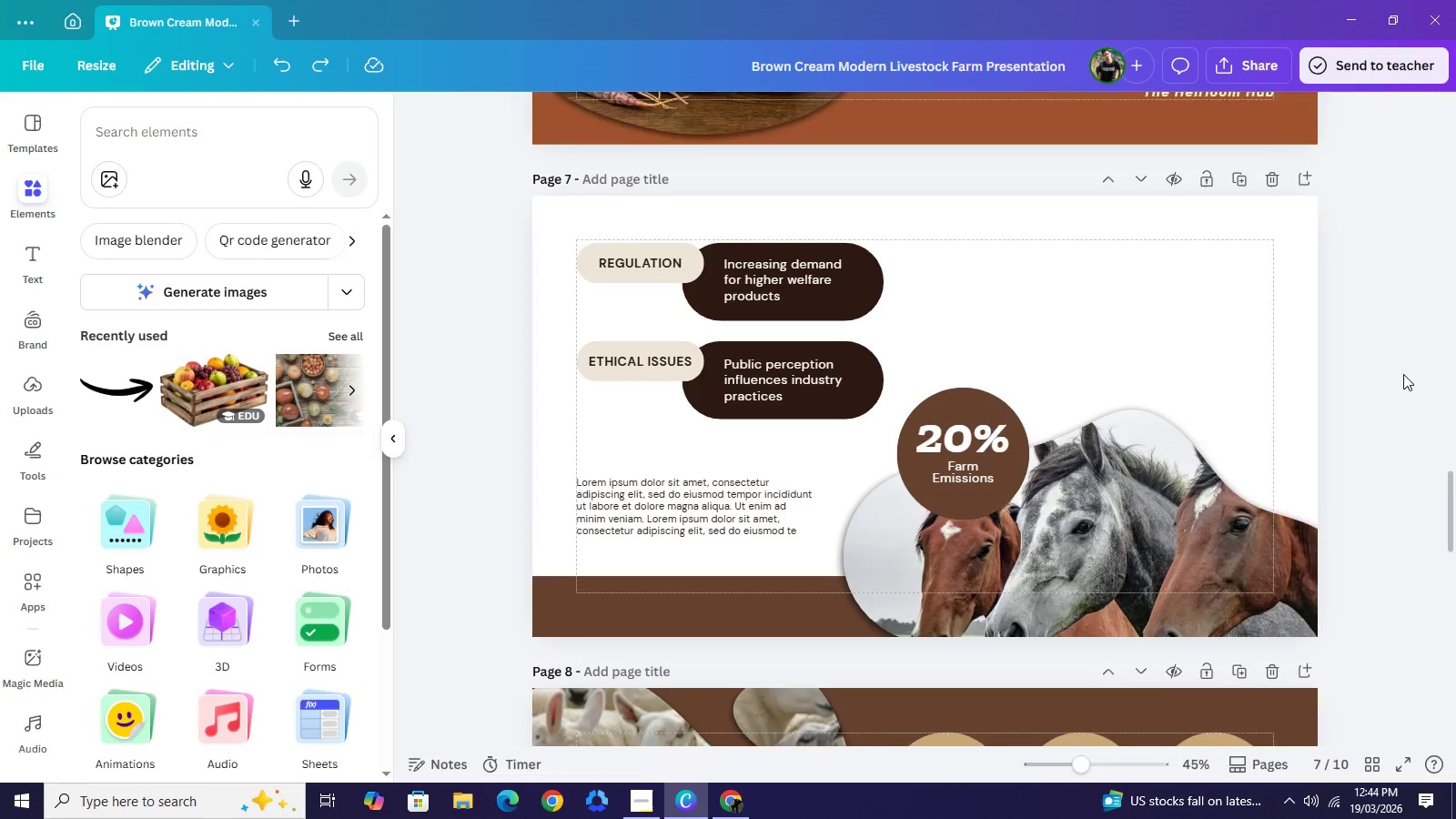 
scroll: coordinate [1403, 374], scroll_direction: down, amount: 10.0
 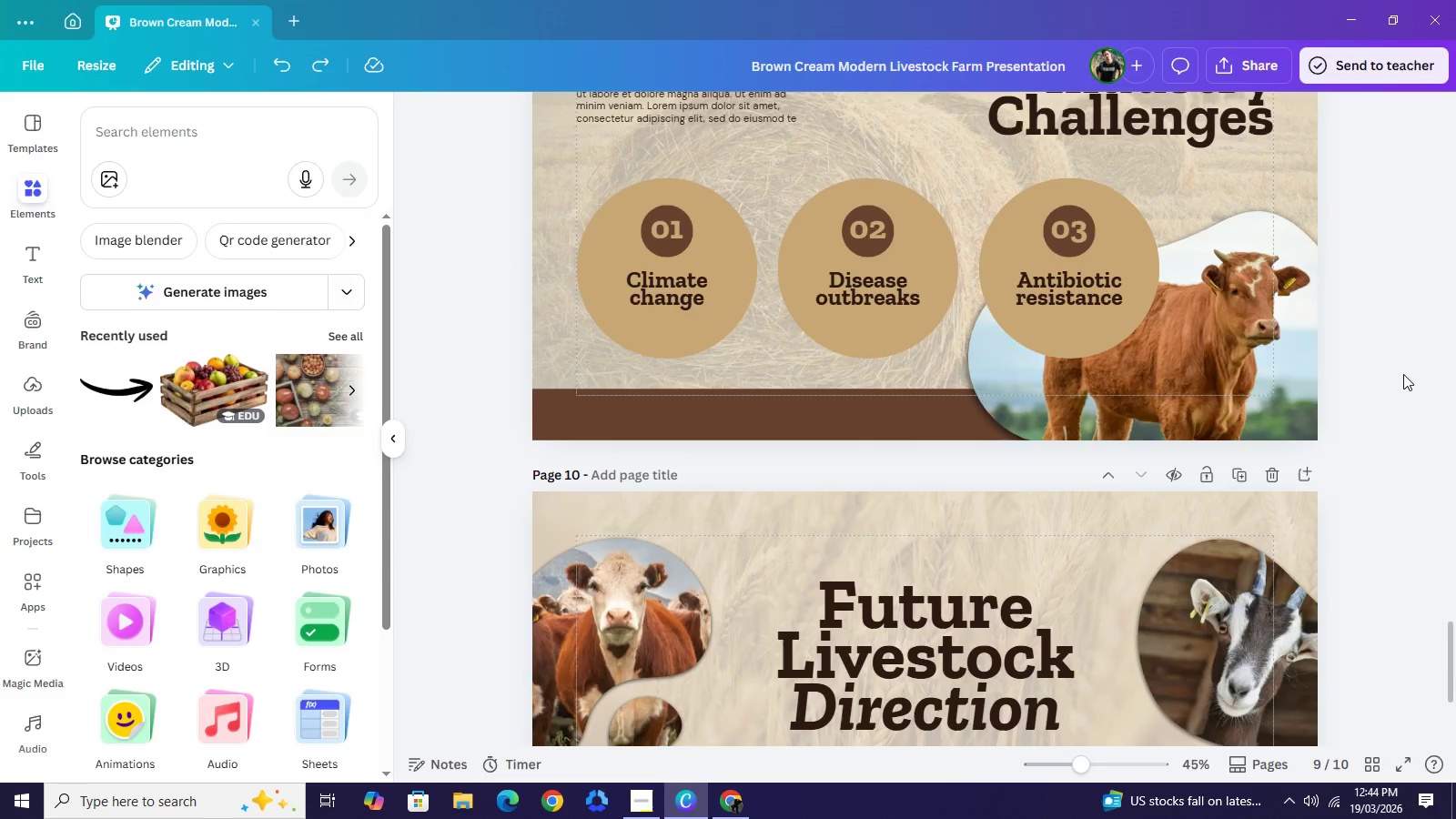 
scroll: coordinate [1376, 397], scroll_direction: up, amount: 7.0
 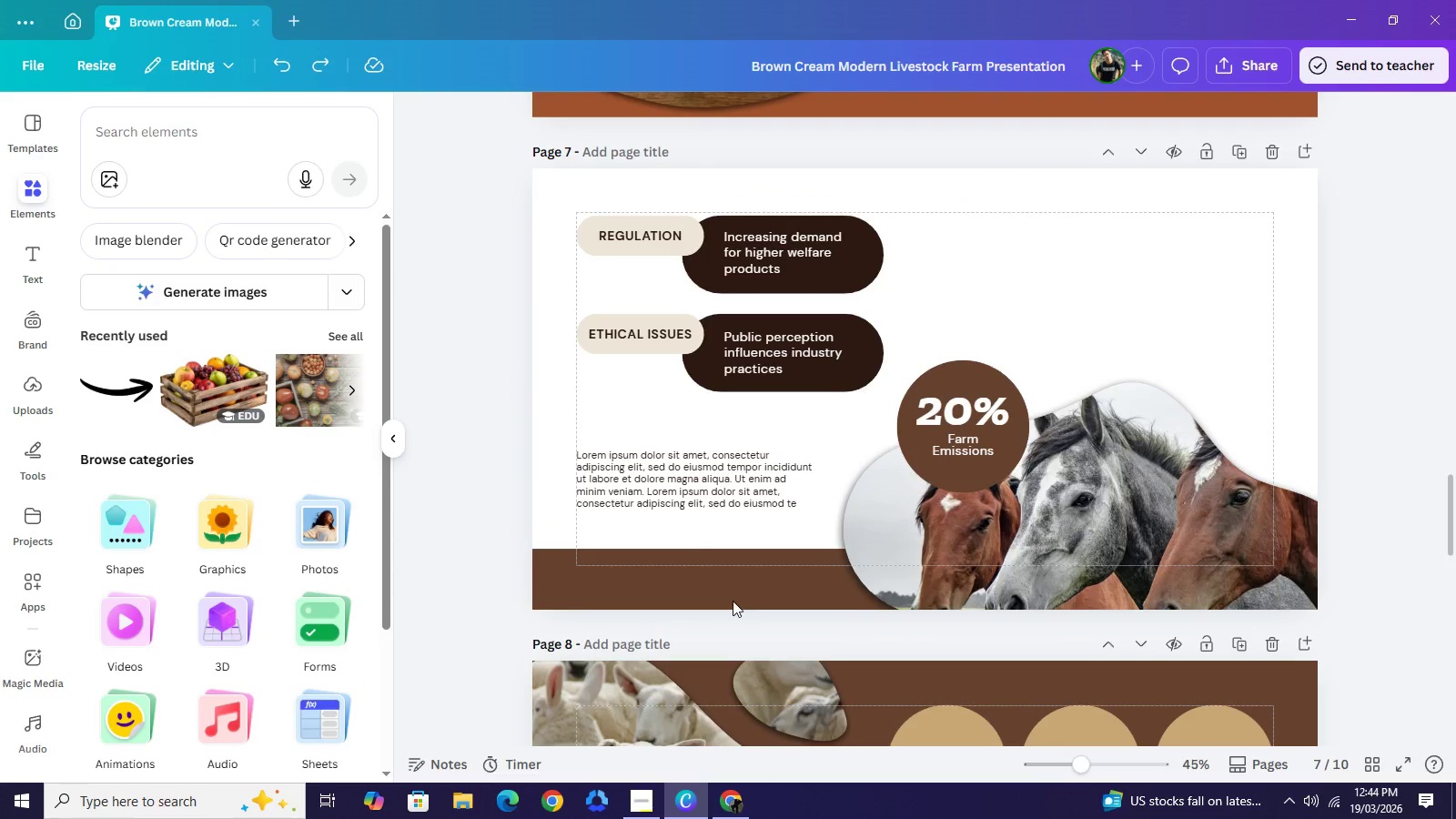 
left_click([733, 591])
 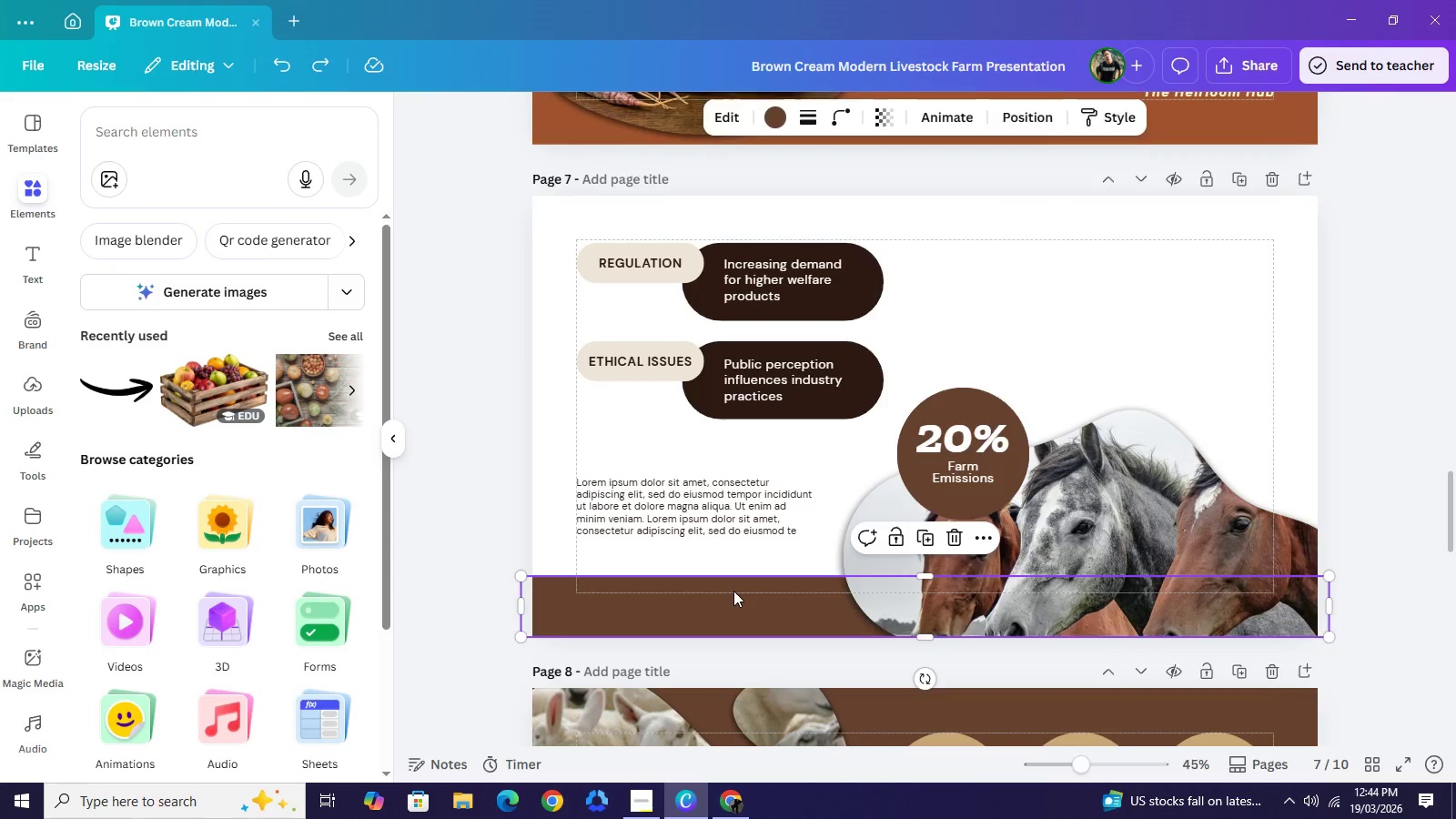 
key(Backspace)
 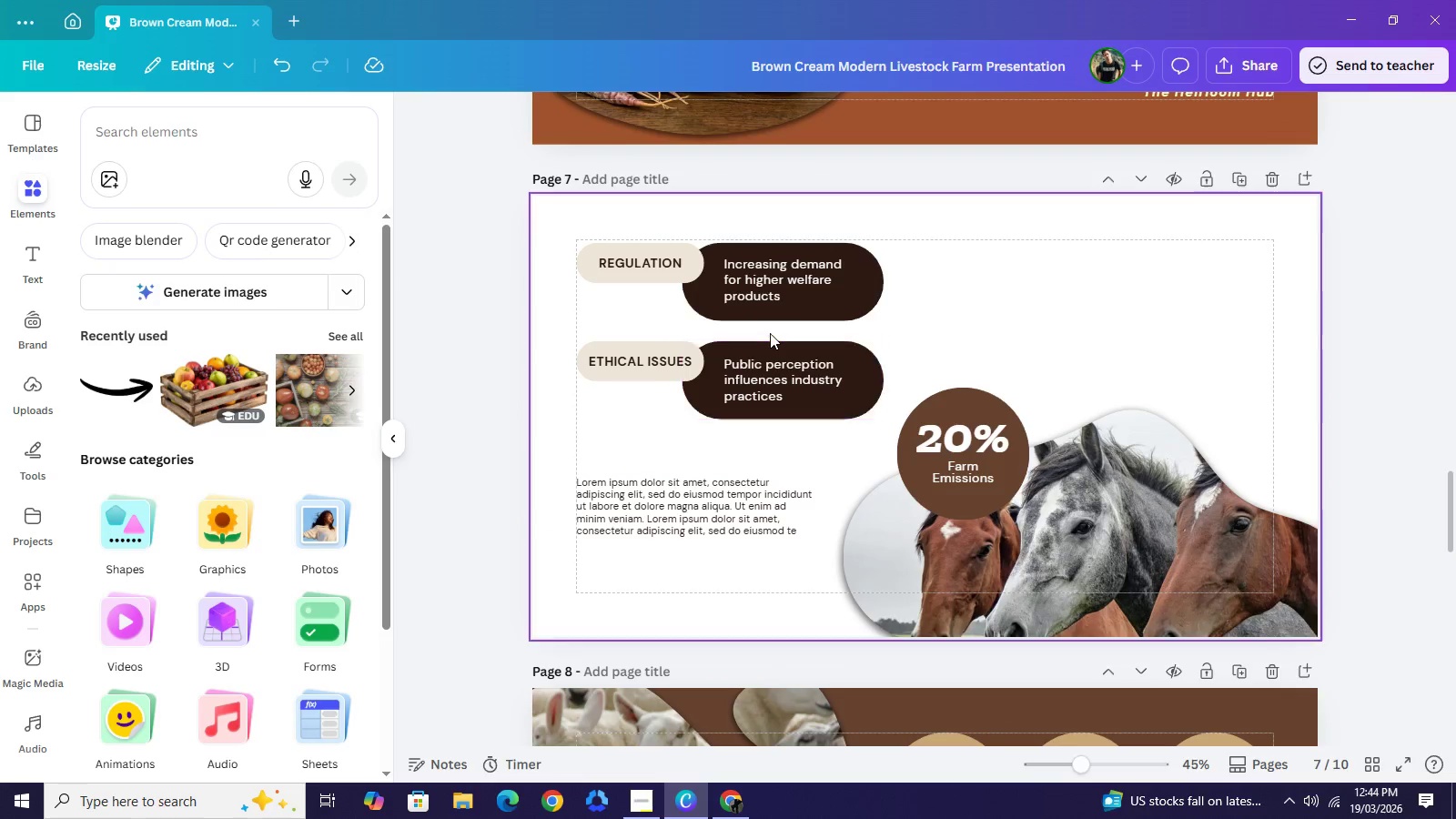 
left_click([712, 499])
 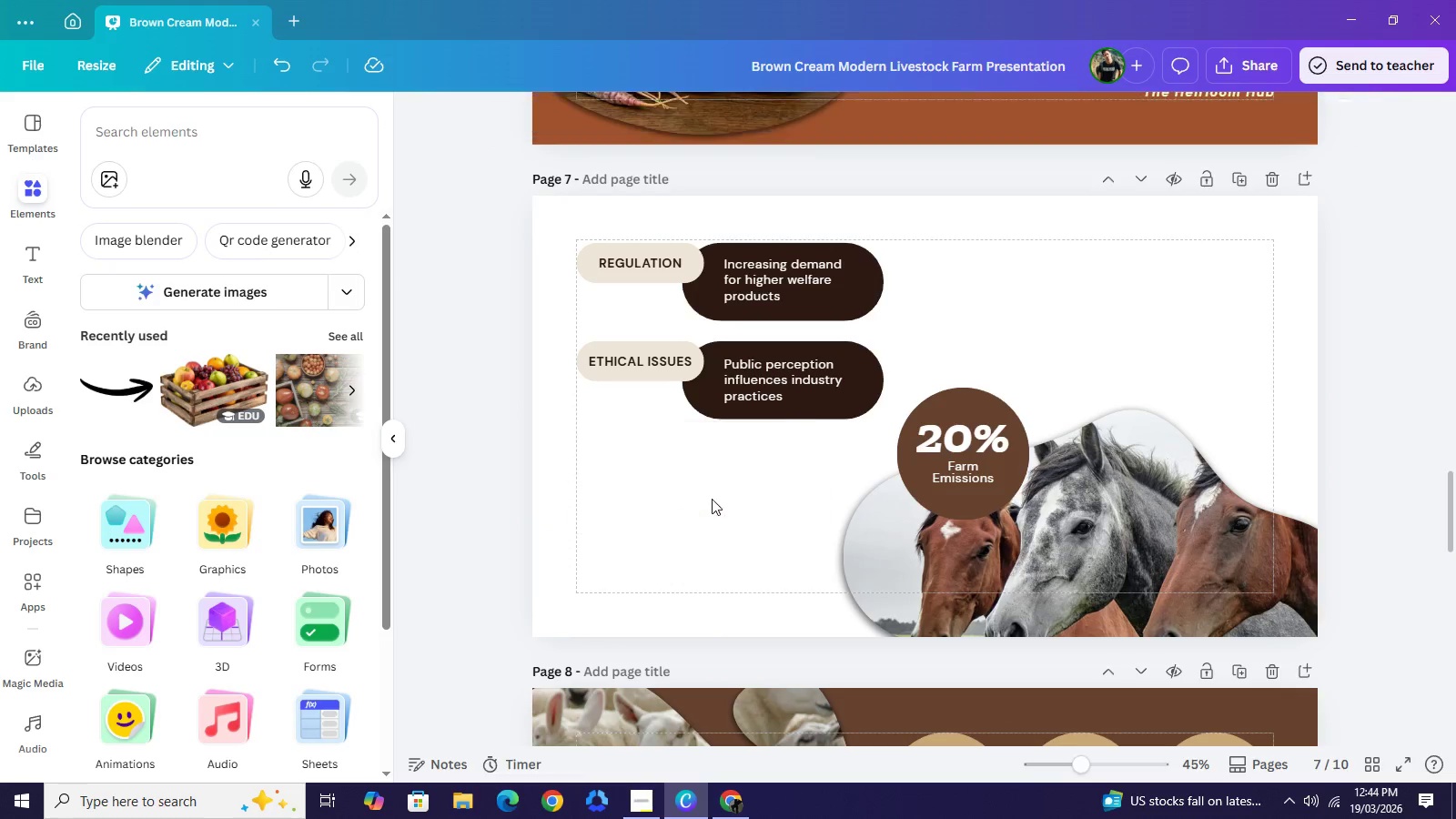 
key(Backspace)
 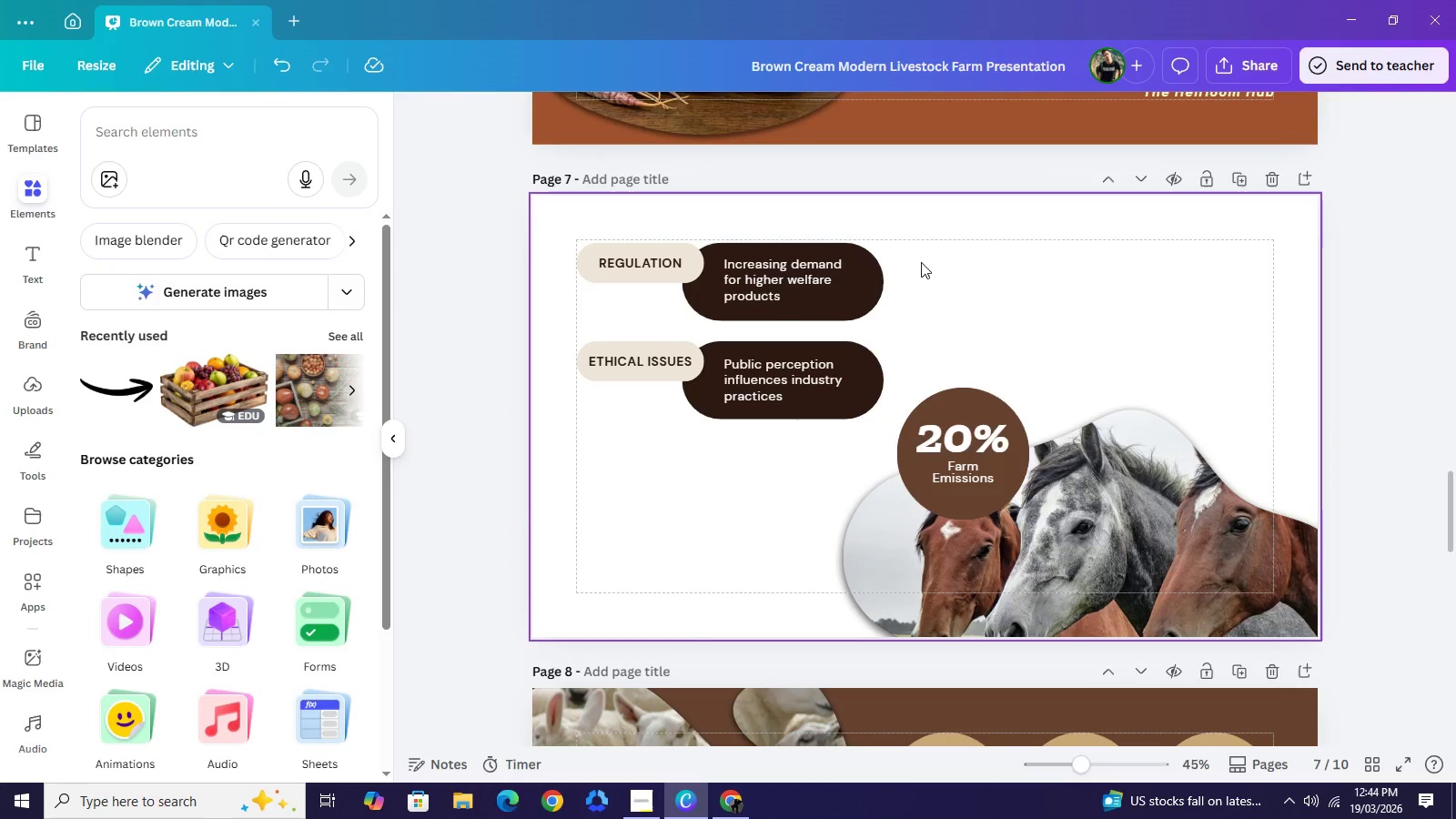 
left_click([921, 262])
 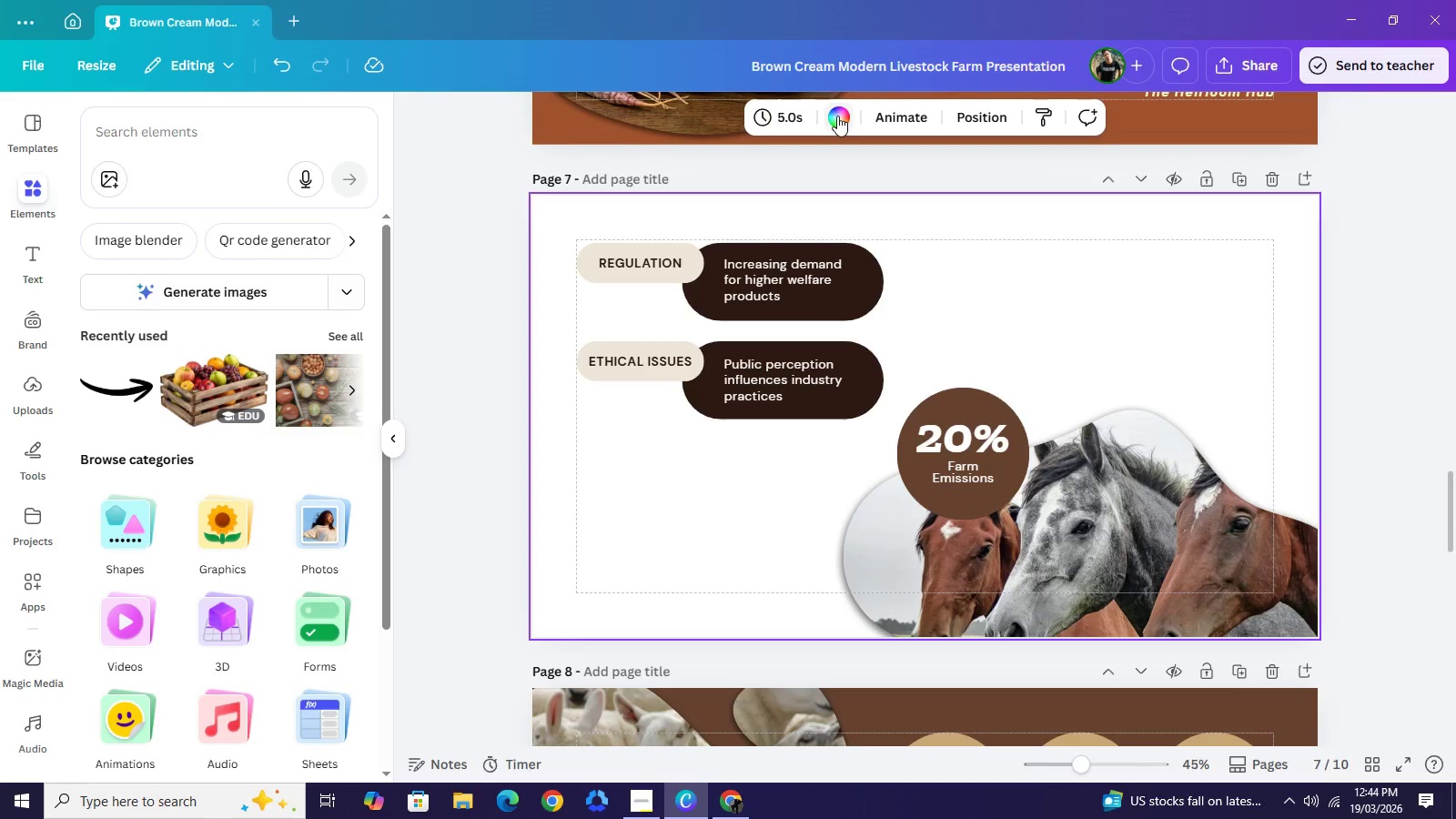 
left_click([837, 116])
 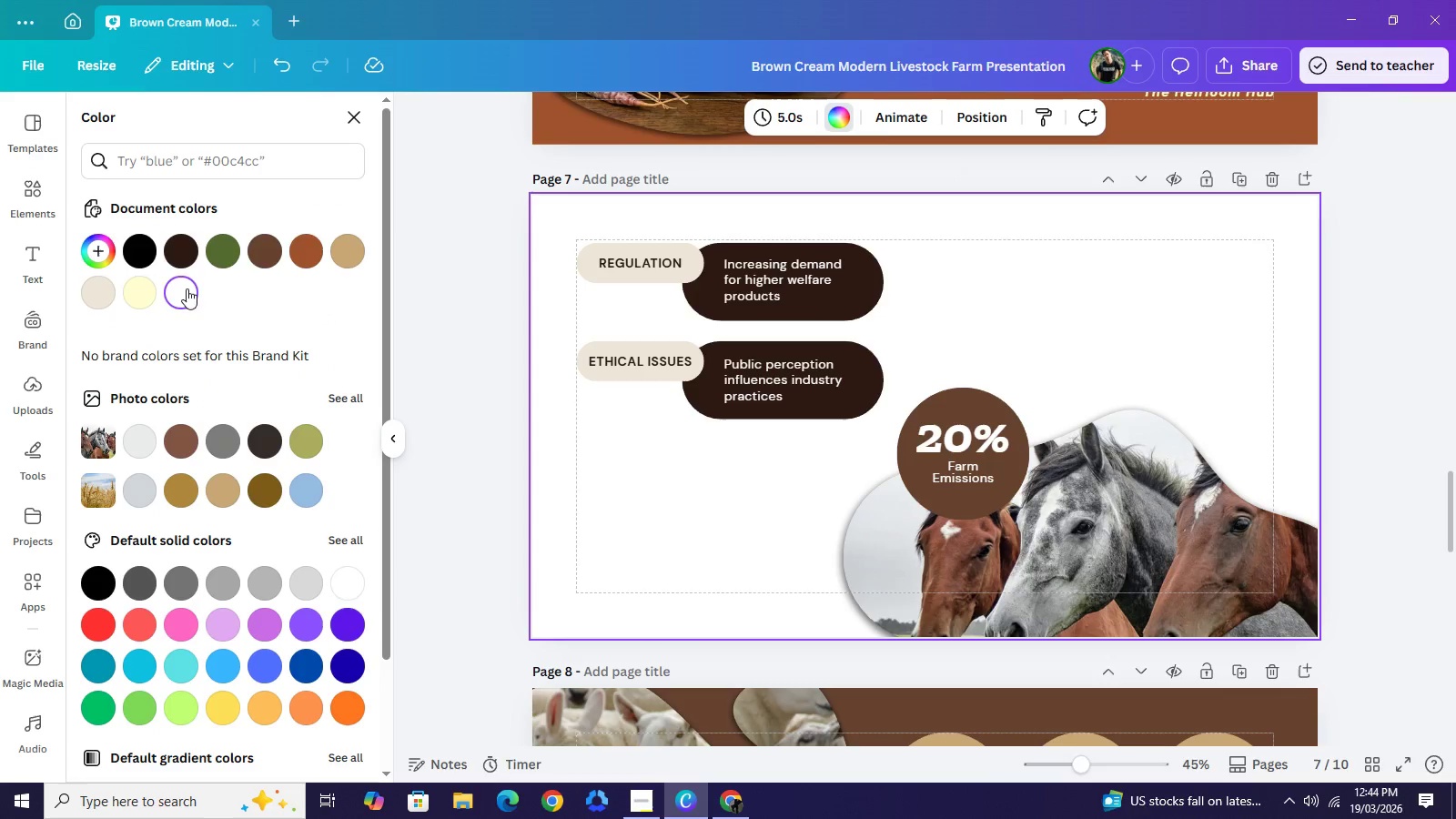 
left_click([152, 290])
 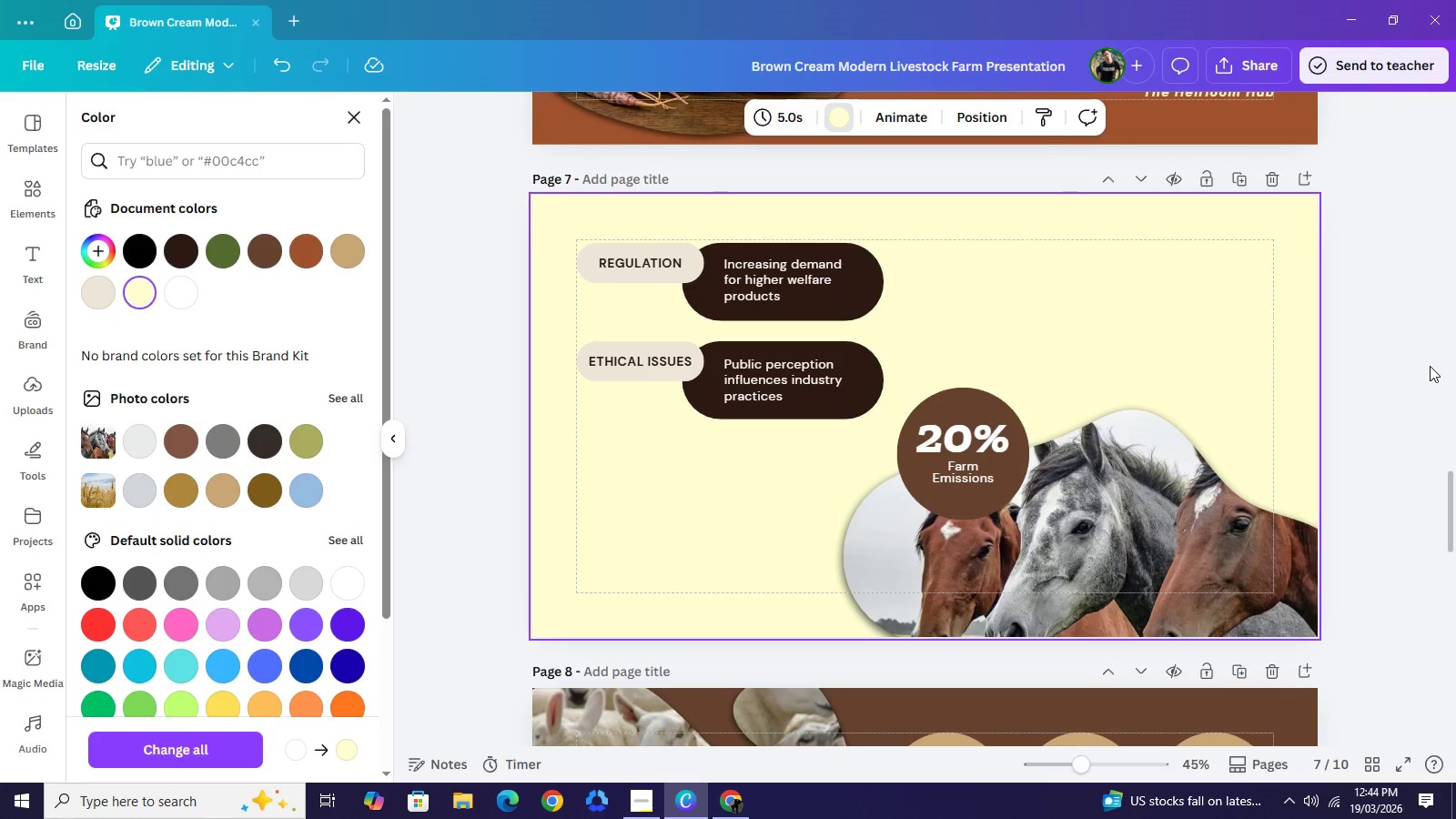 
left_click([1430, 366])
 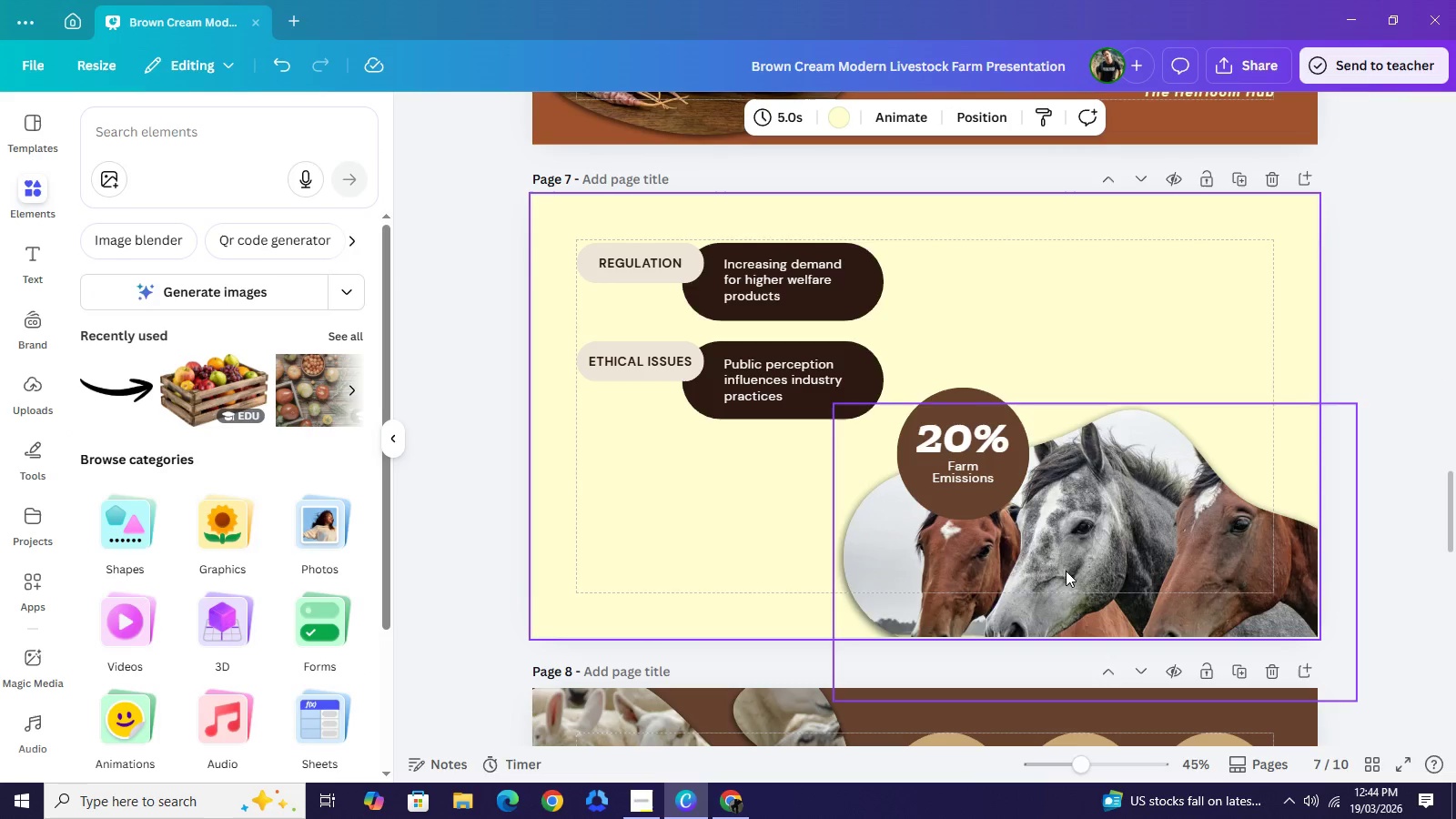 
scroll: coordinate [1124, 383], scroll_direction: up, amount: 4.0
 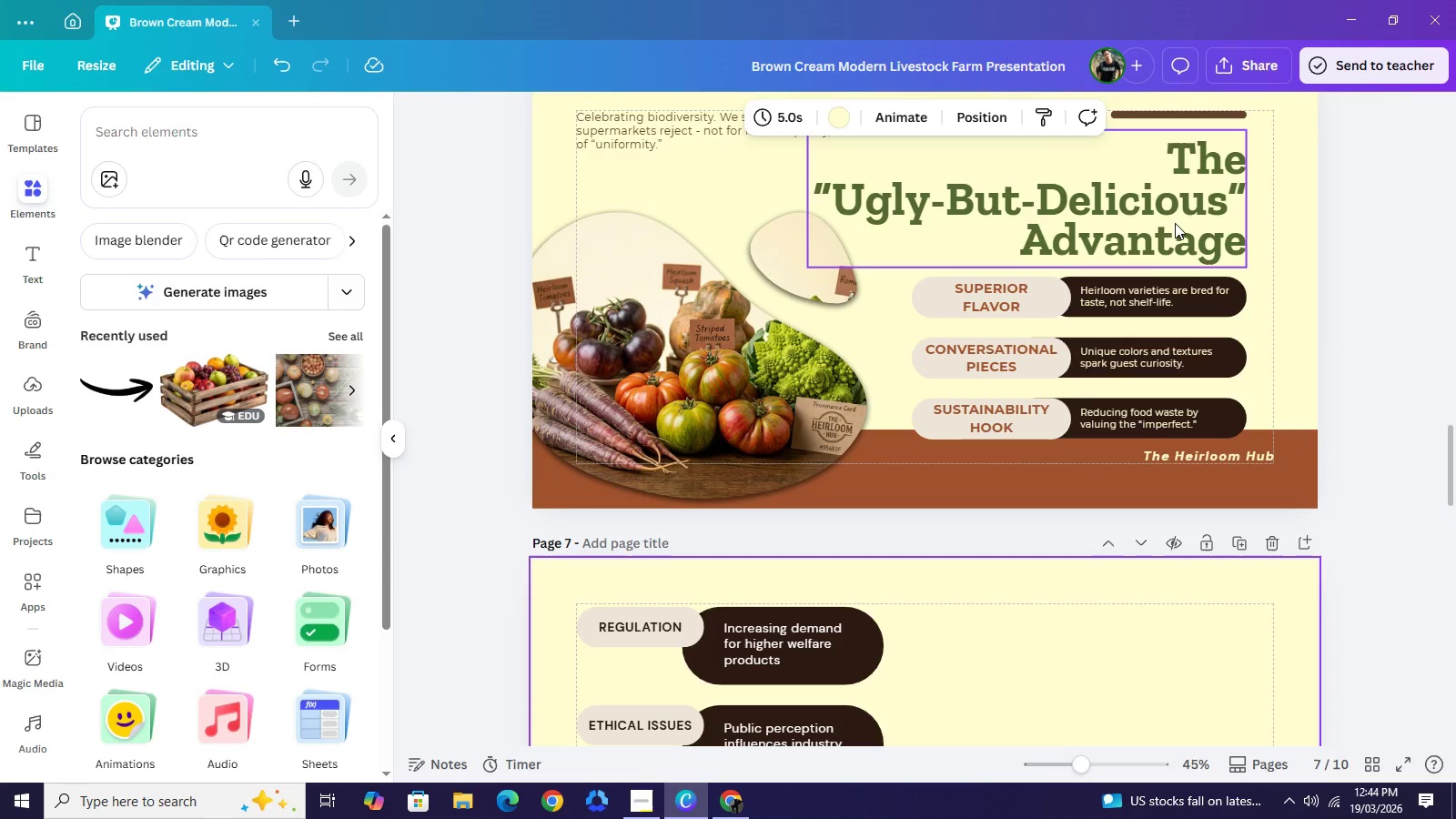 
left_click([1175, 223])
 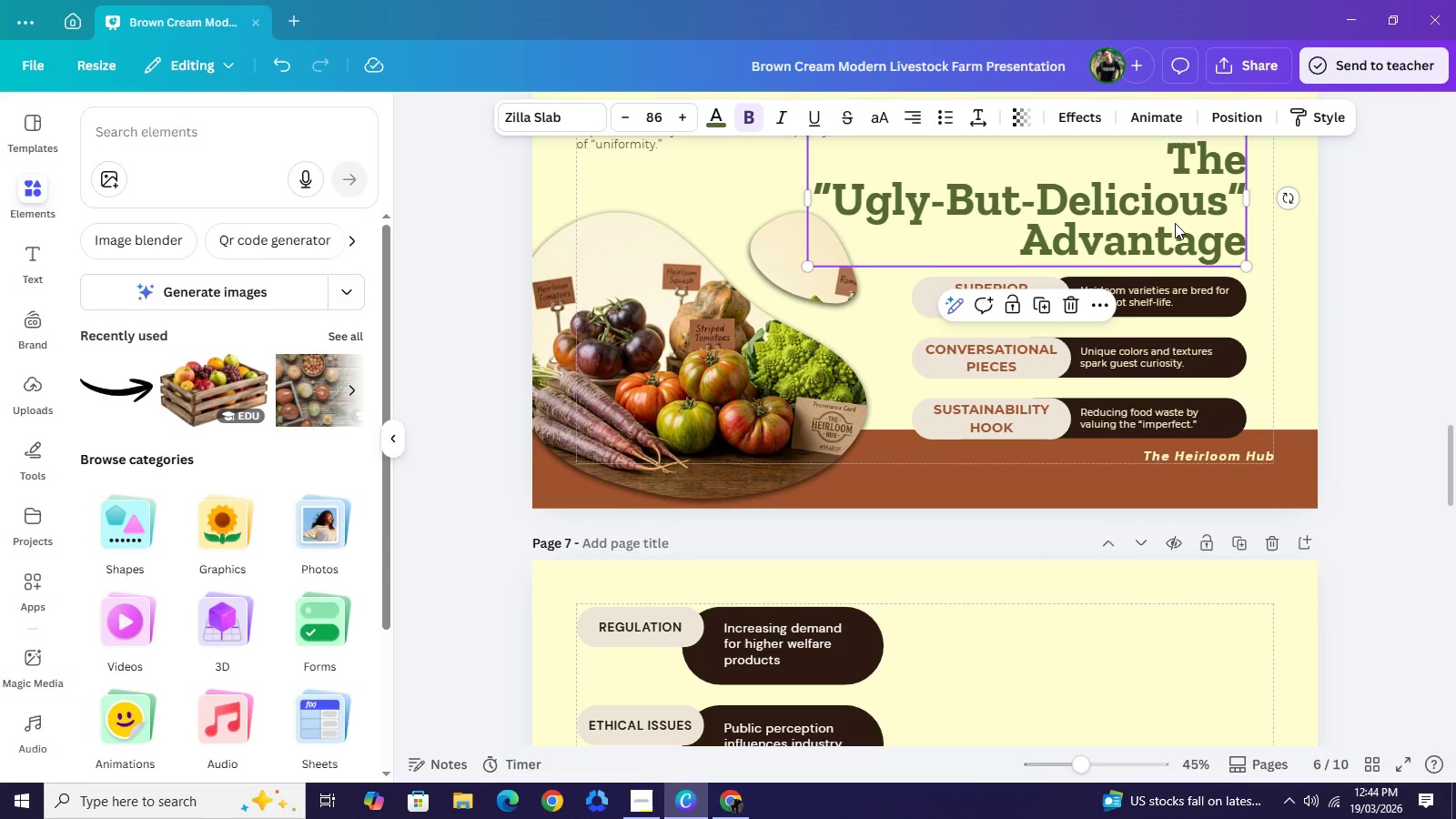 
key(Control+C)
 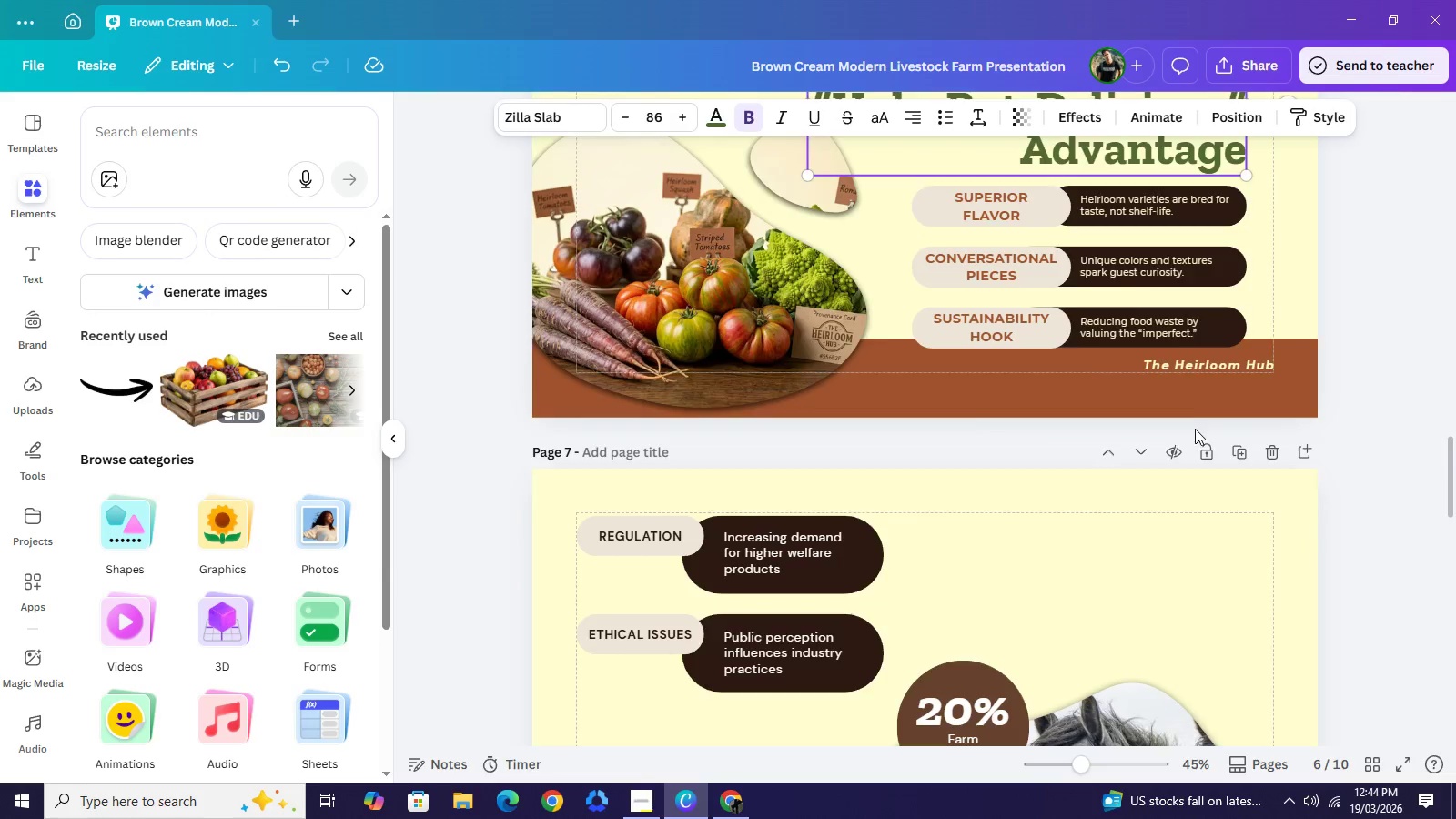 
scroll: coordinate [1195, 429], scroll_direction: down, amount: 2.0
 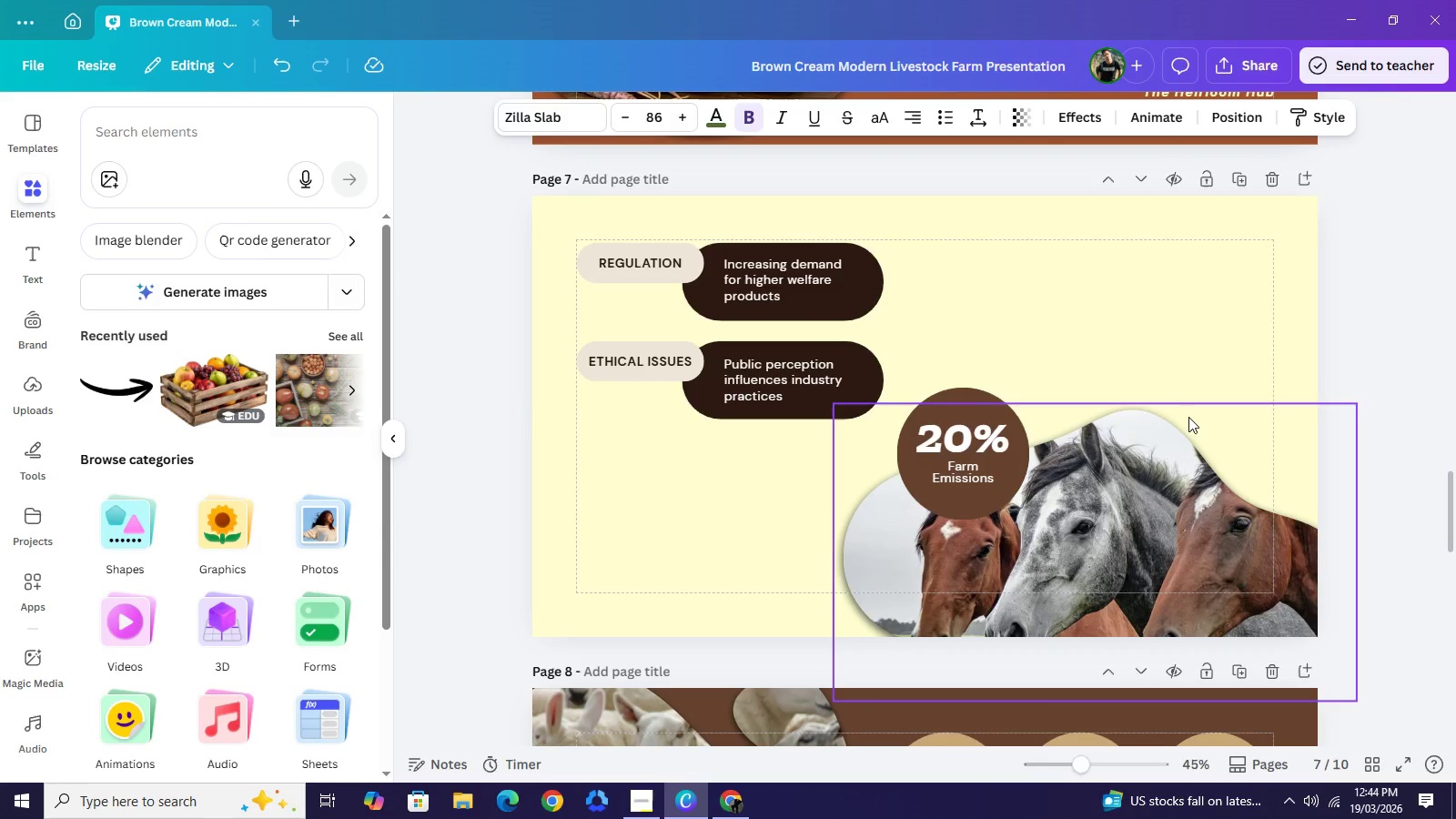 
key(Control+V)
 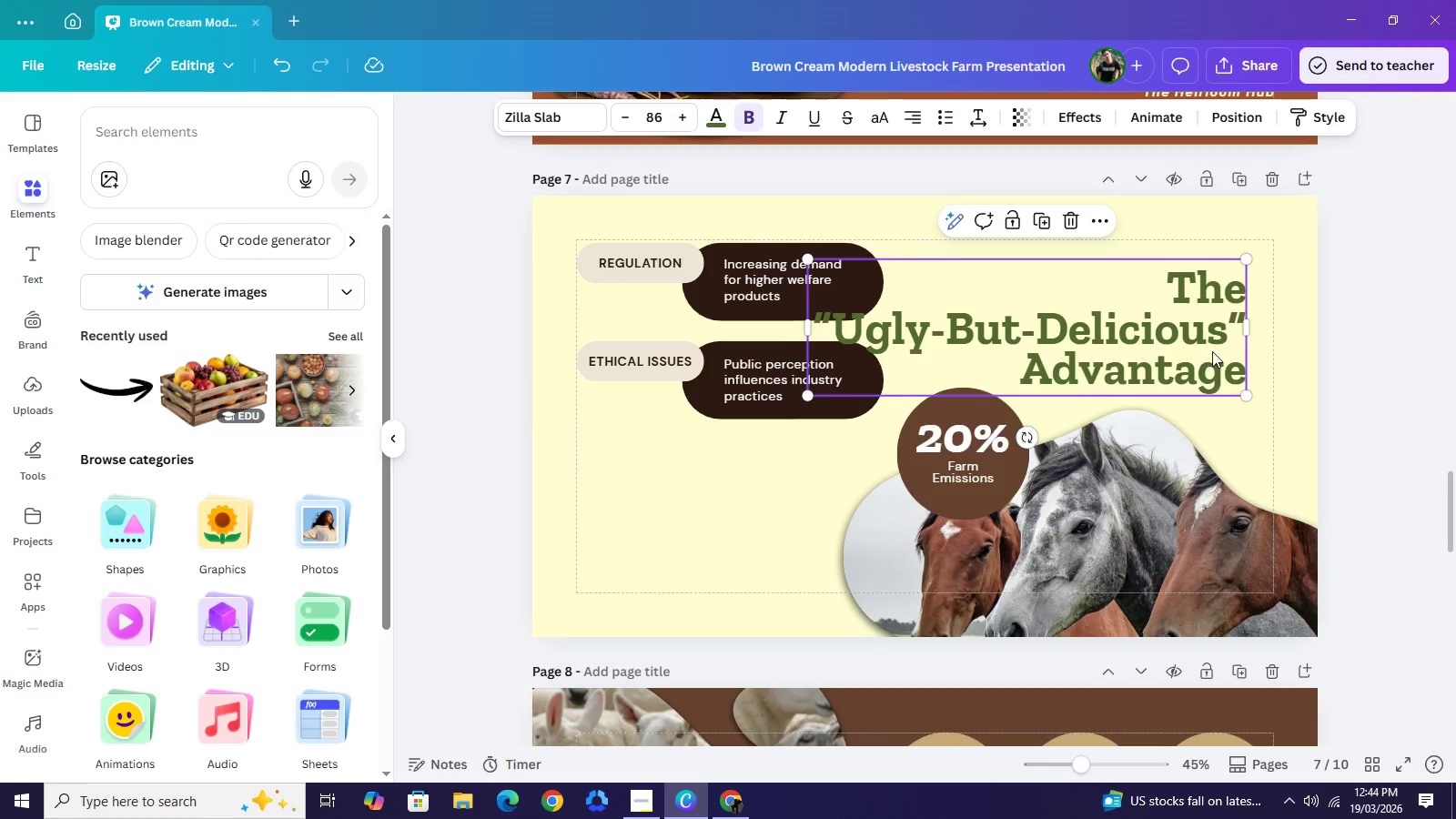 
scroll: coordinate [1159, 252], scroll_direction: up, amount: 3.0
 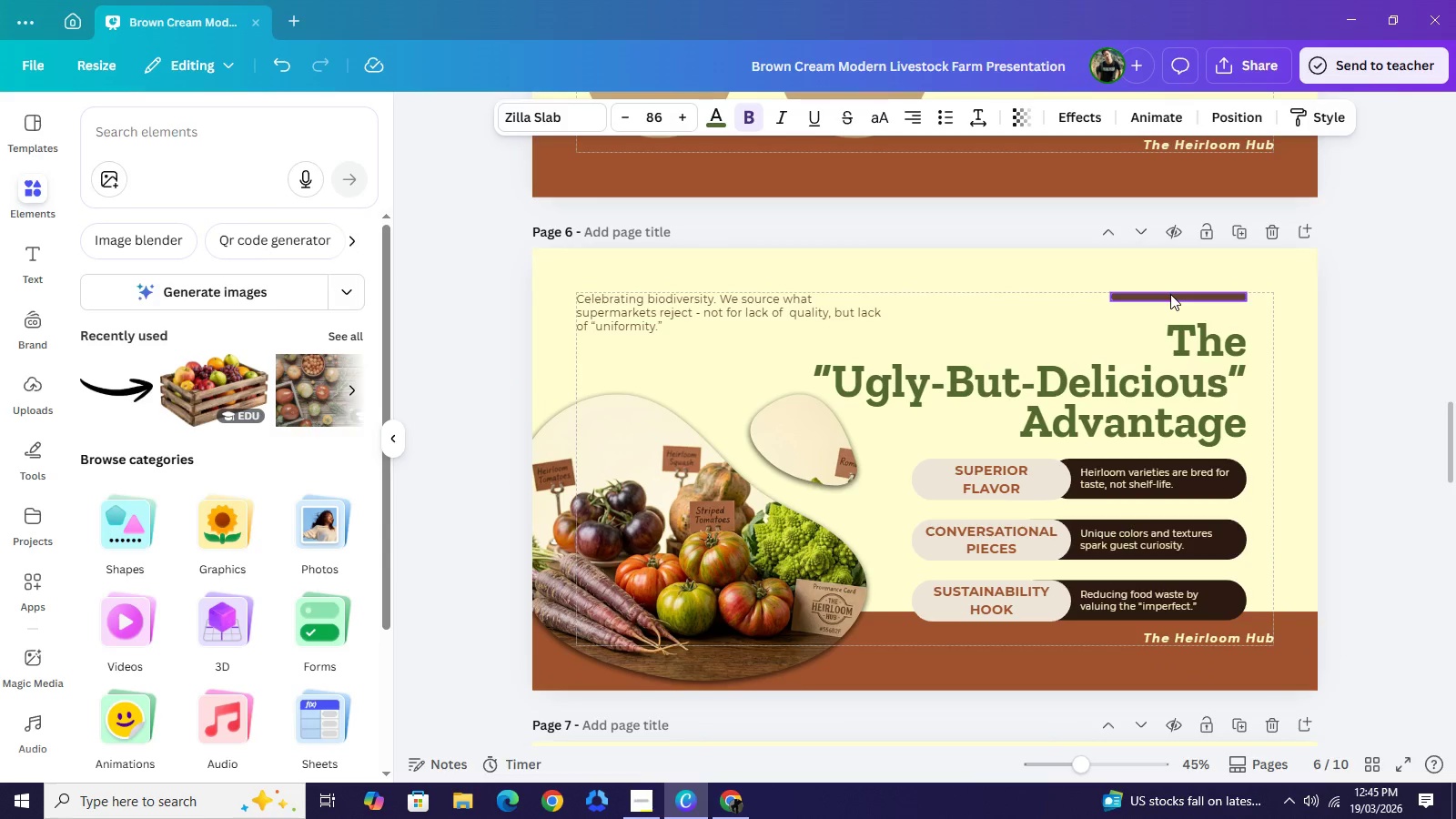 
left_click([1170, 294])
 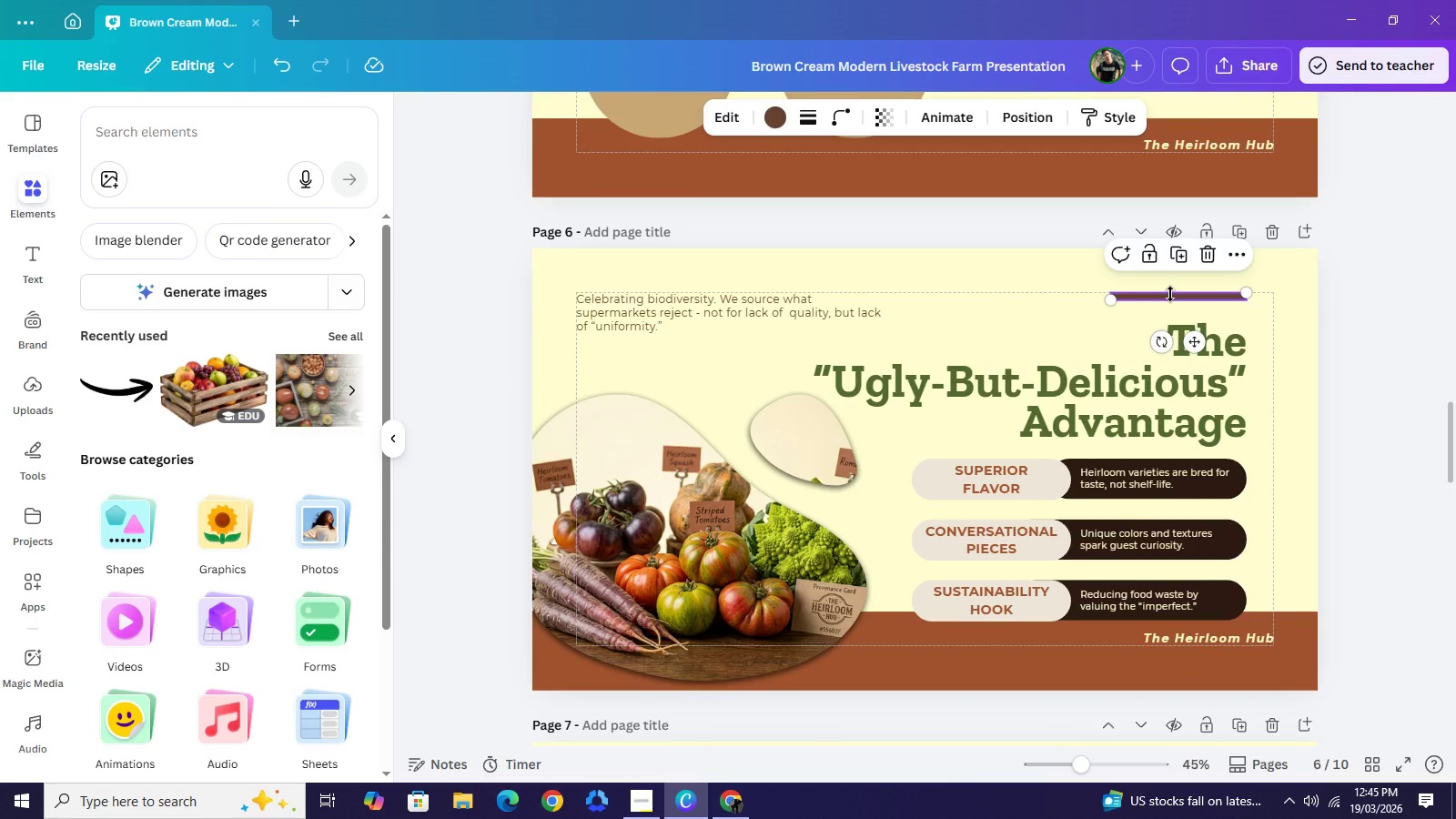 
key(Control+C)
 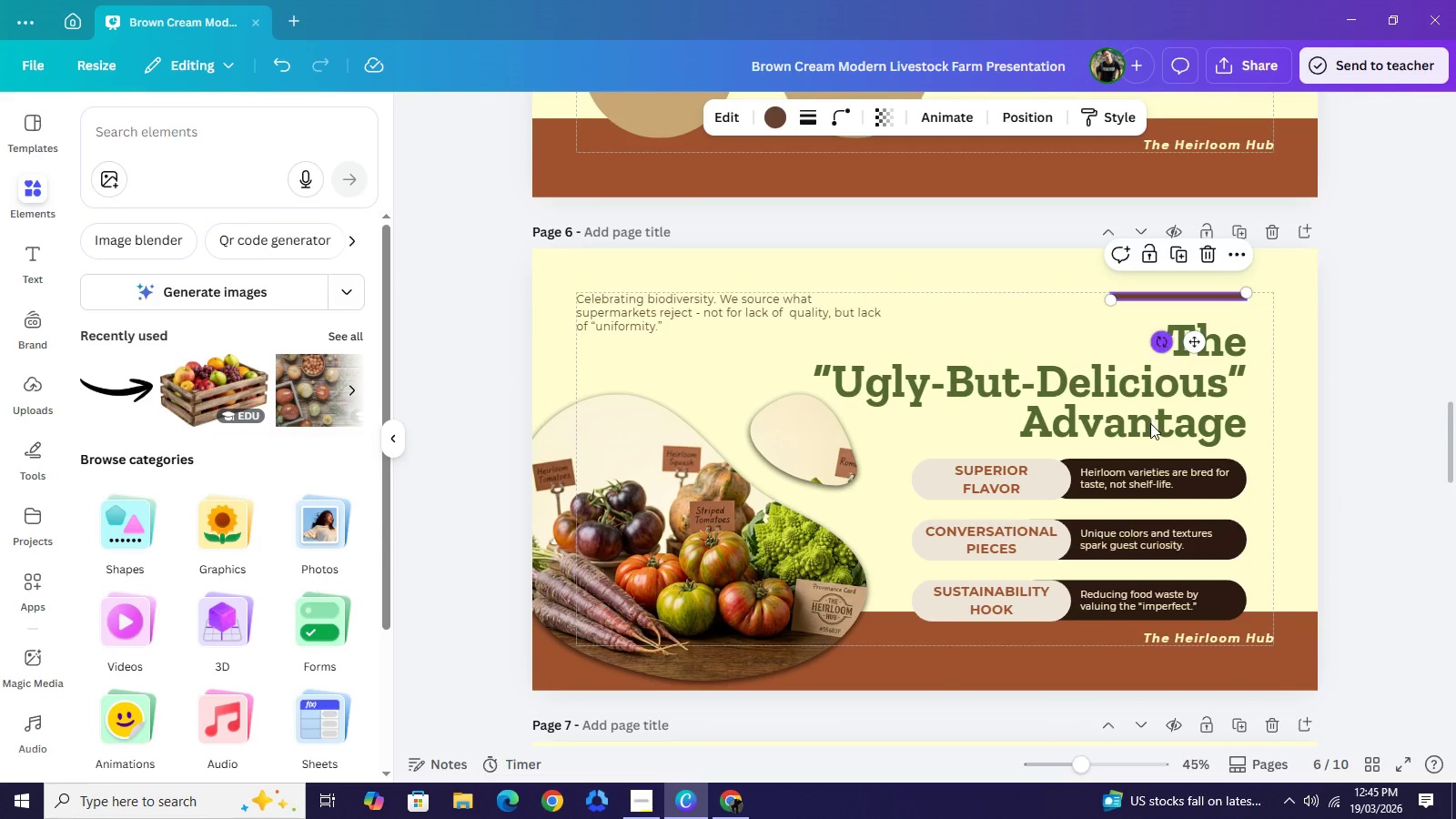 
scroll: coordinate [1149, 421], scroll_direction: down, amount: 5.0
 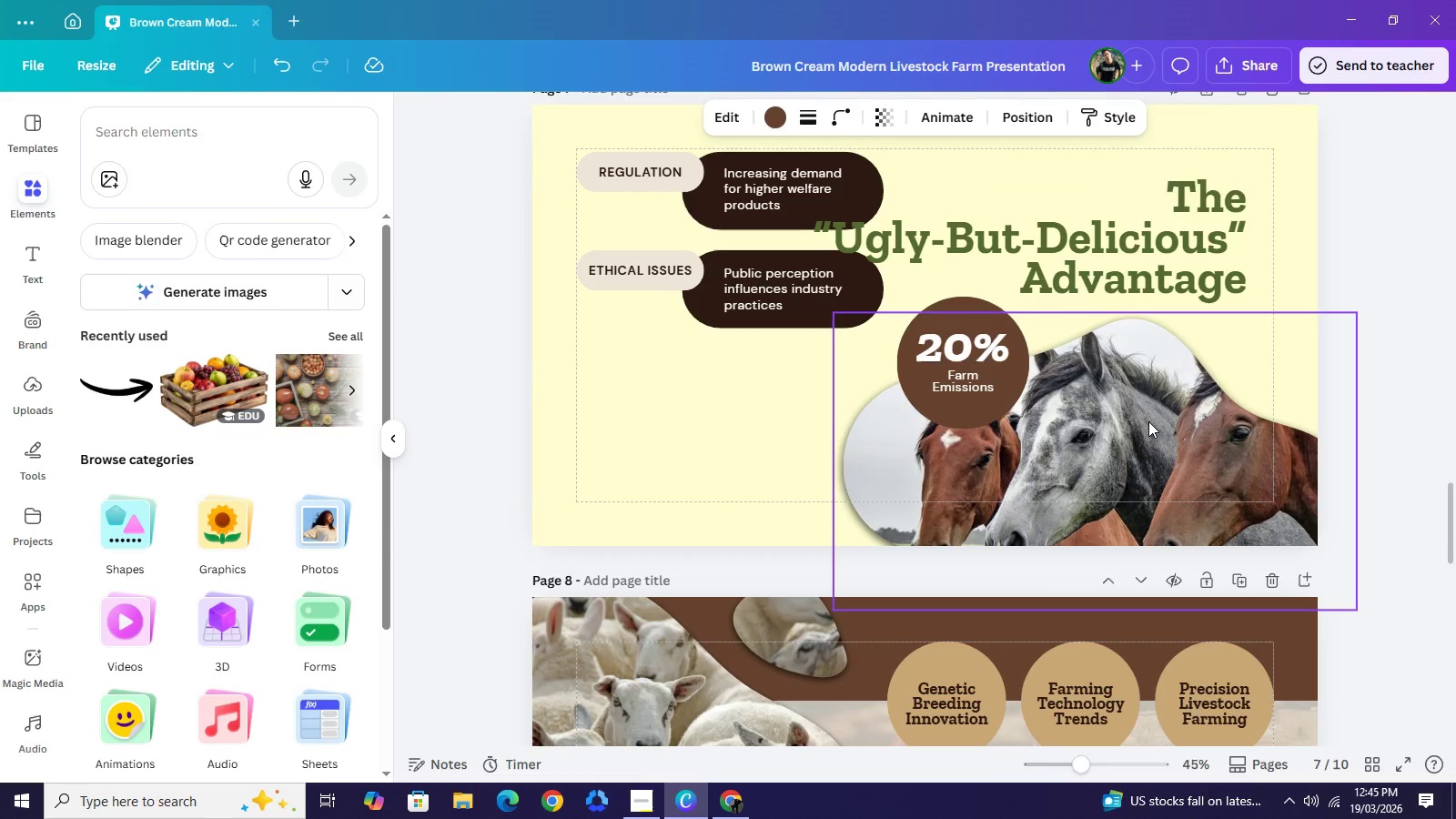 
key(Control+V)
 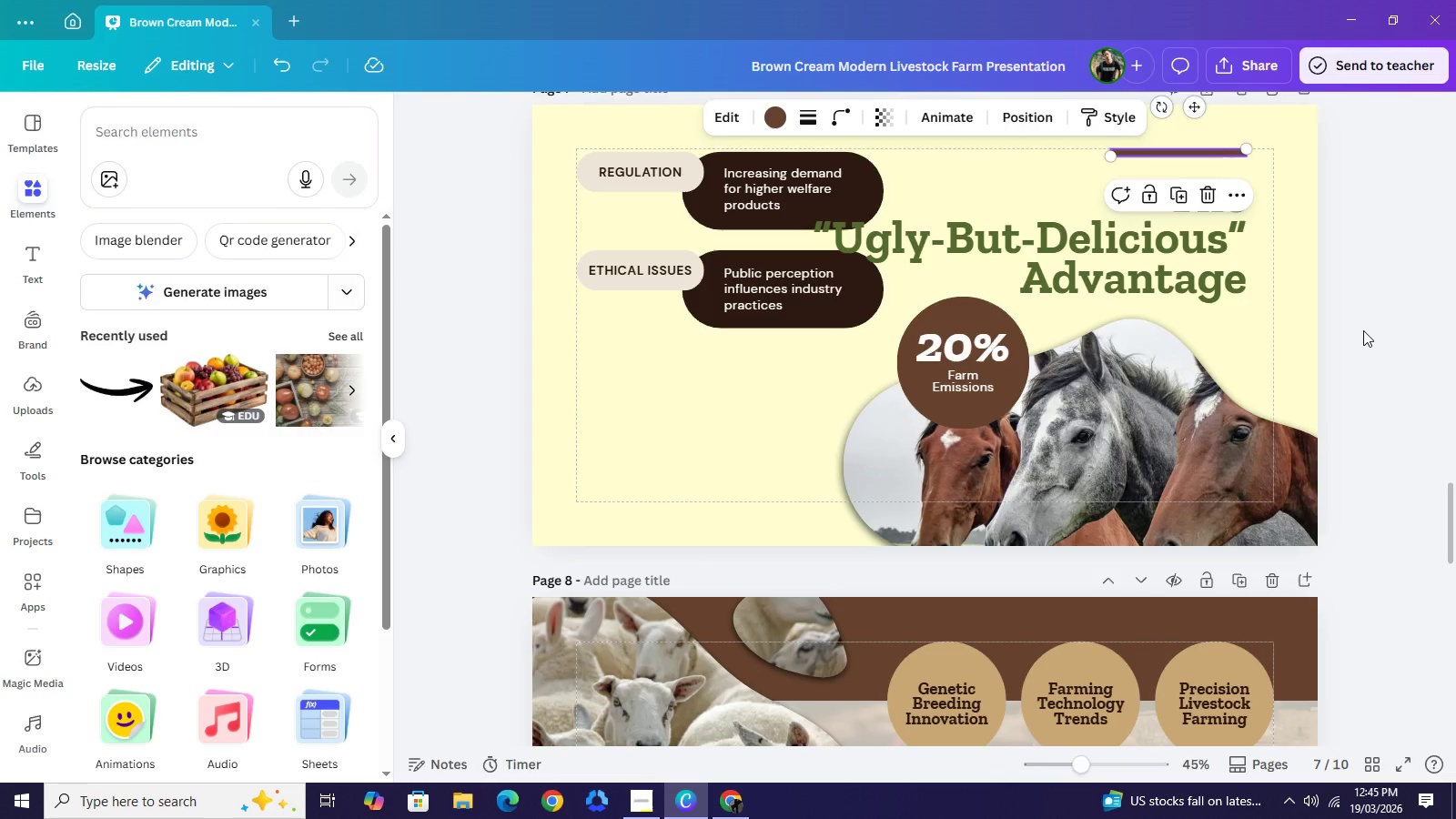 
left_click([1363, 330])
 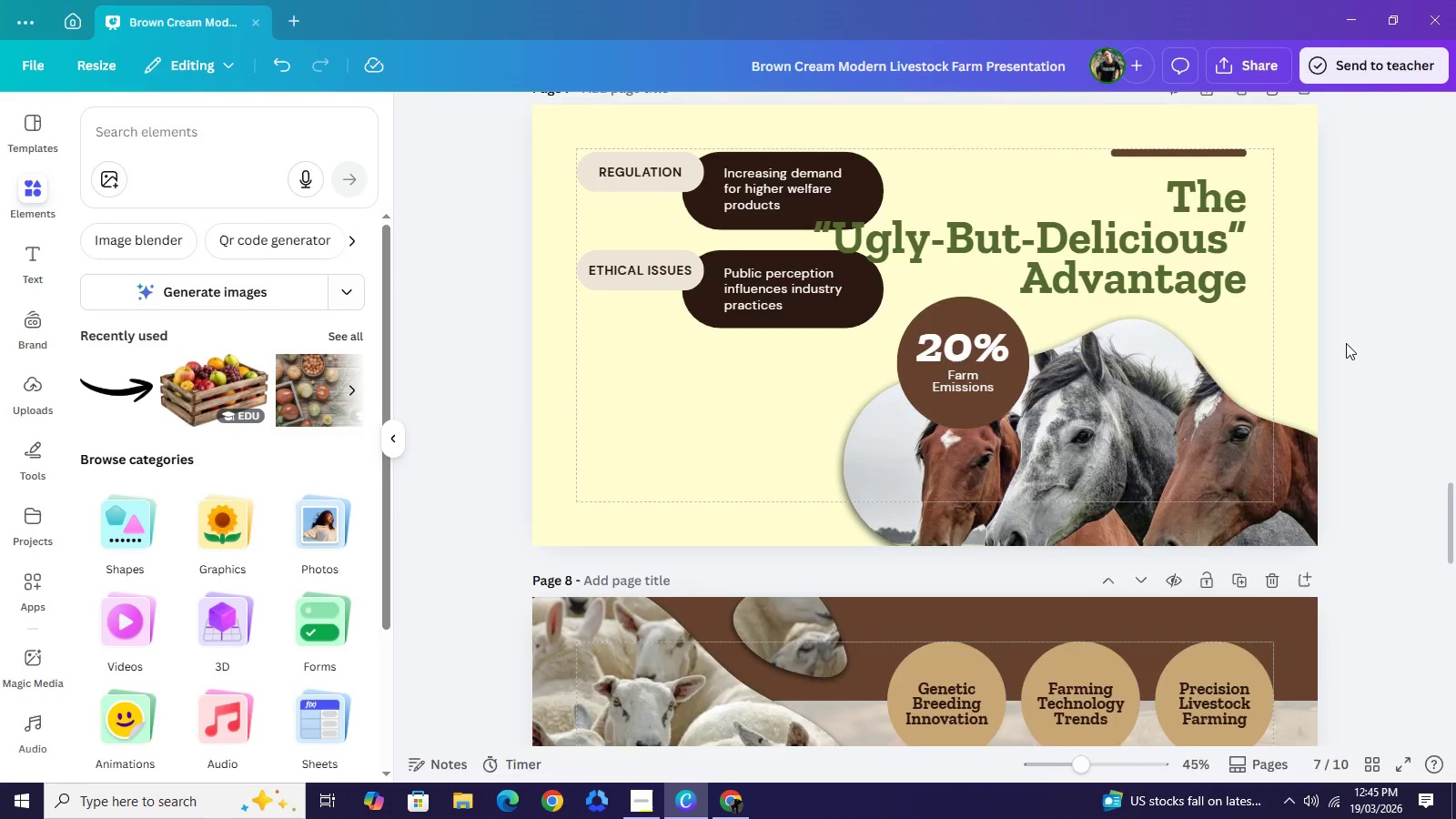 
scroll: coordinate [1346, 343], scroll_direction: up, amount: 1.0
 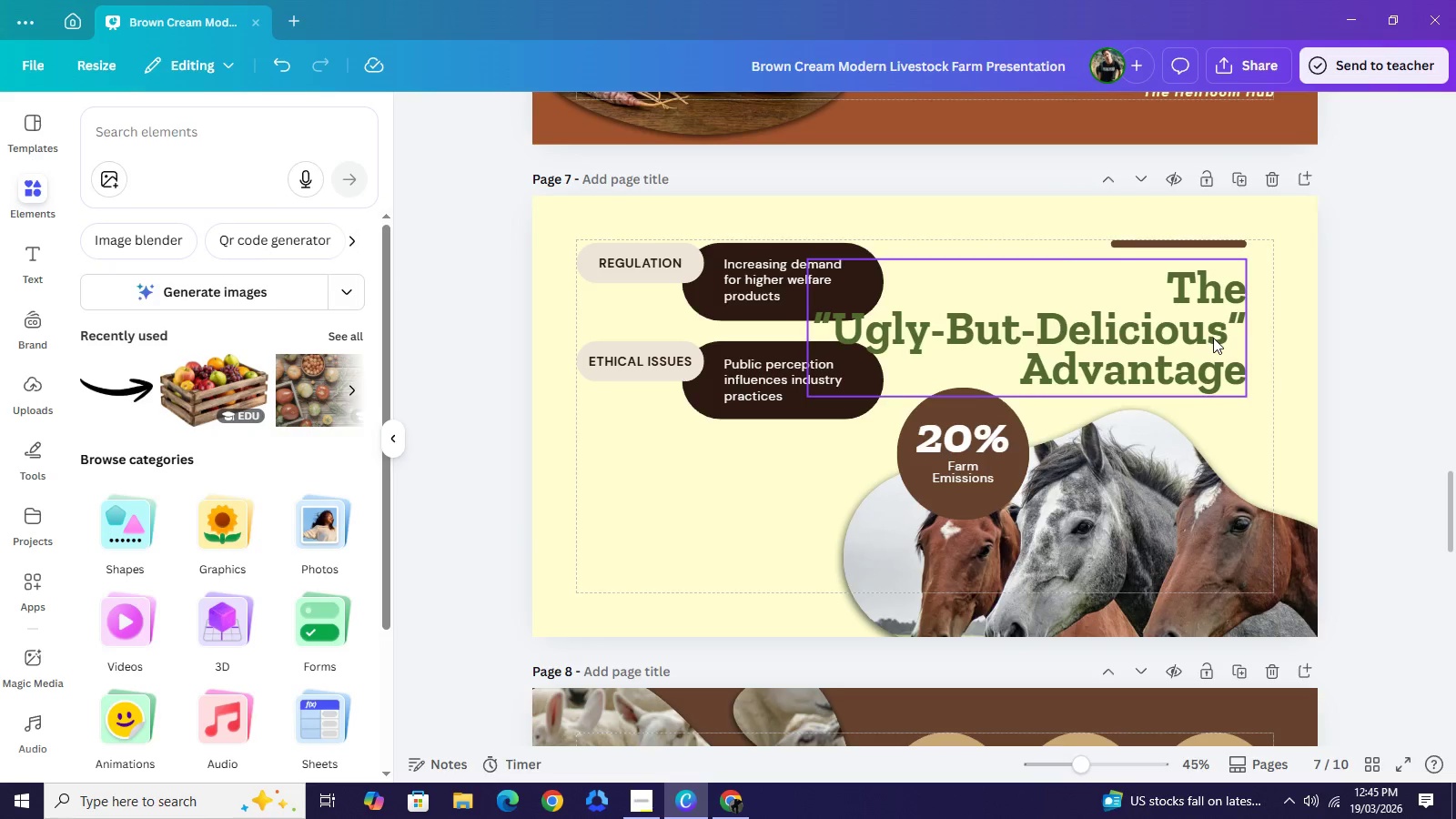 
double_click([1213, 338])
 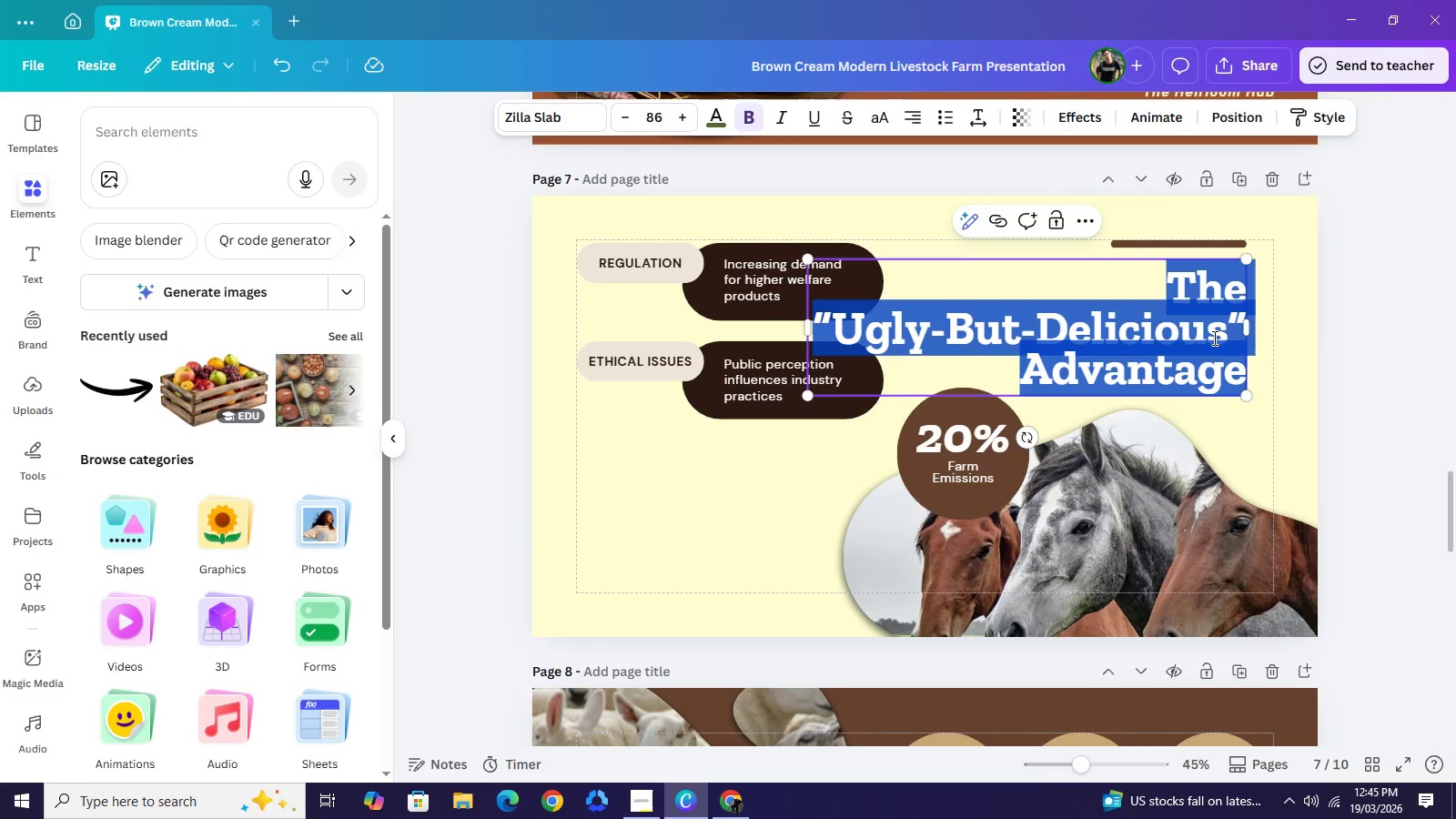 
scroll: coordinate [1220, 329], scroll_direction: up, amount: 4.0
 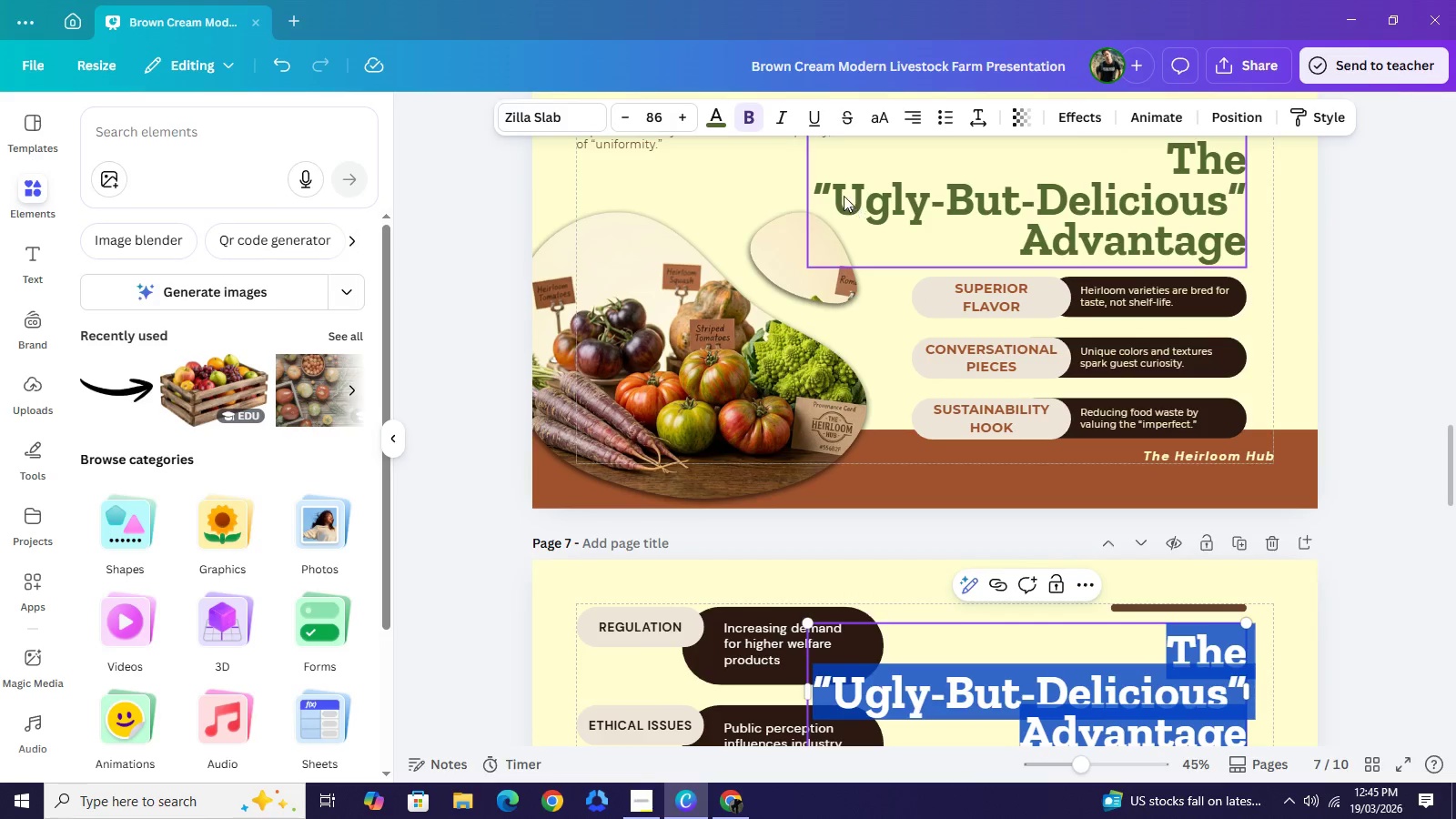 
left_click([843, 195])
 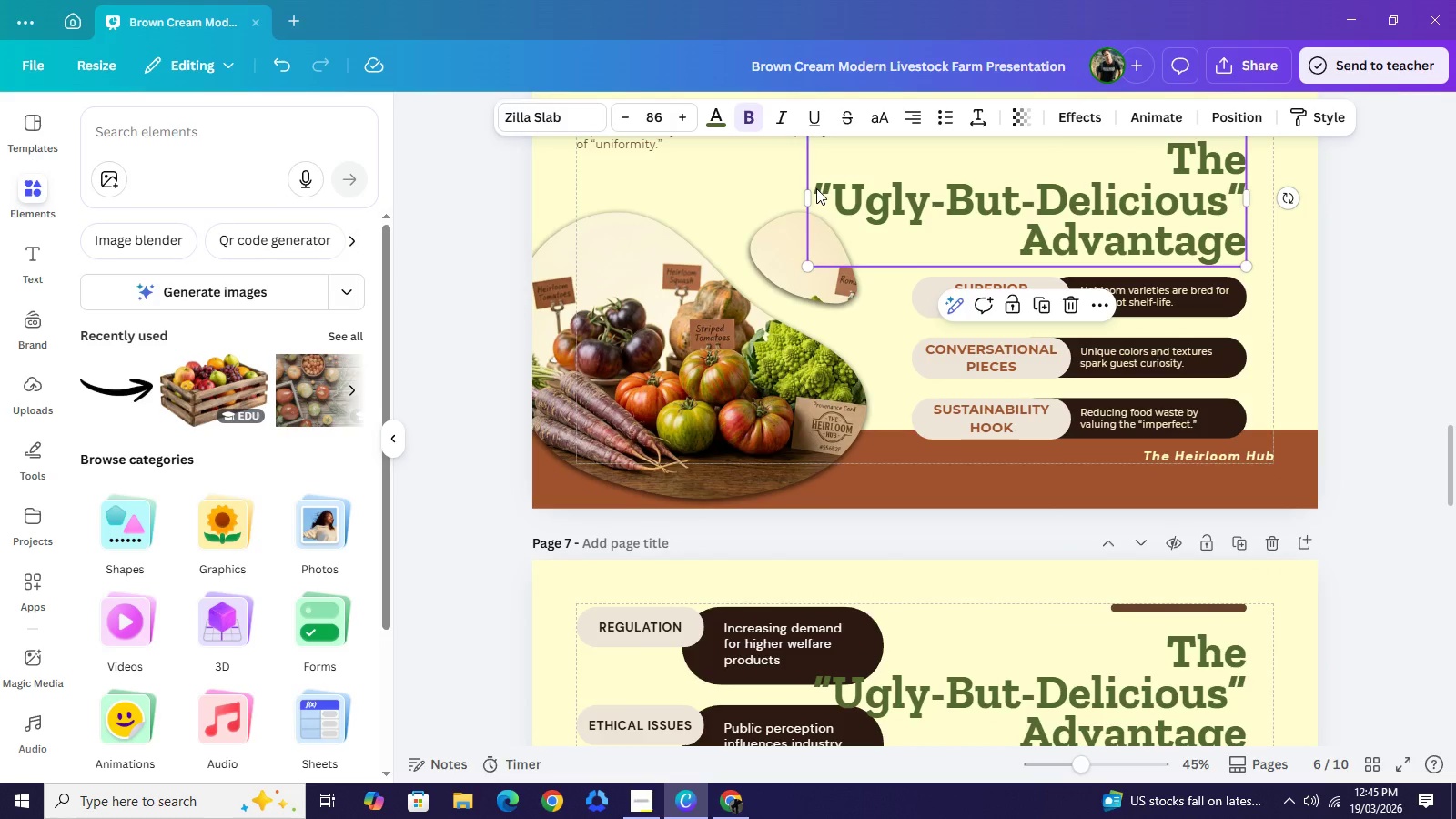 
left_click([816, 188])
 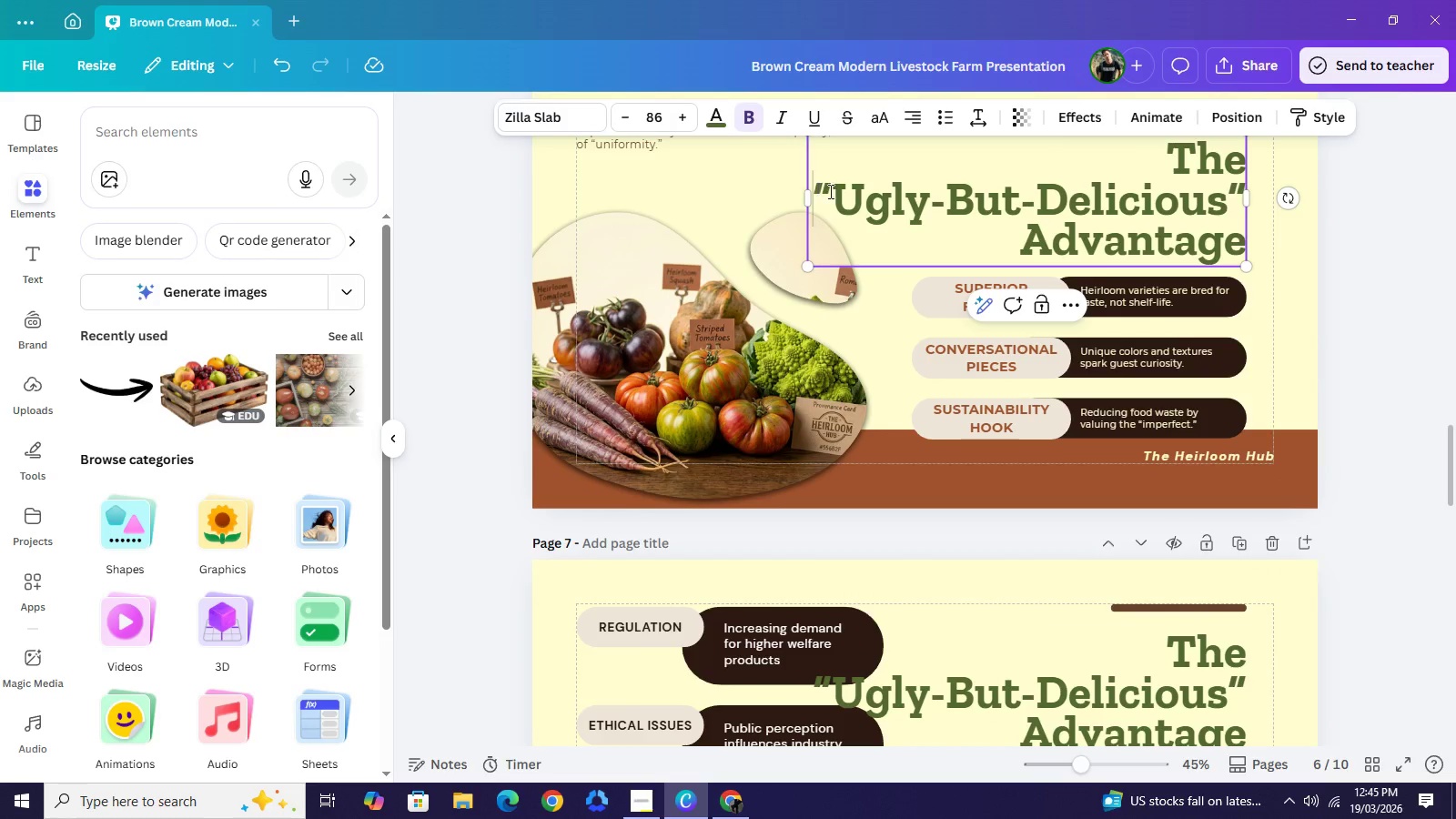 
left_click_drag(start_coordinate=[816, 188], to_coordinate=[1238, 198])
 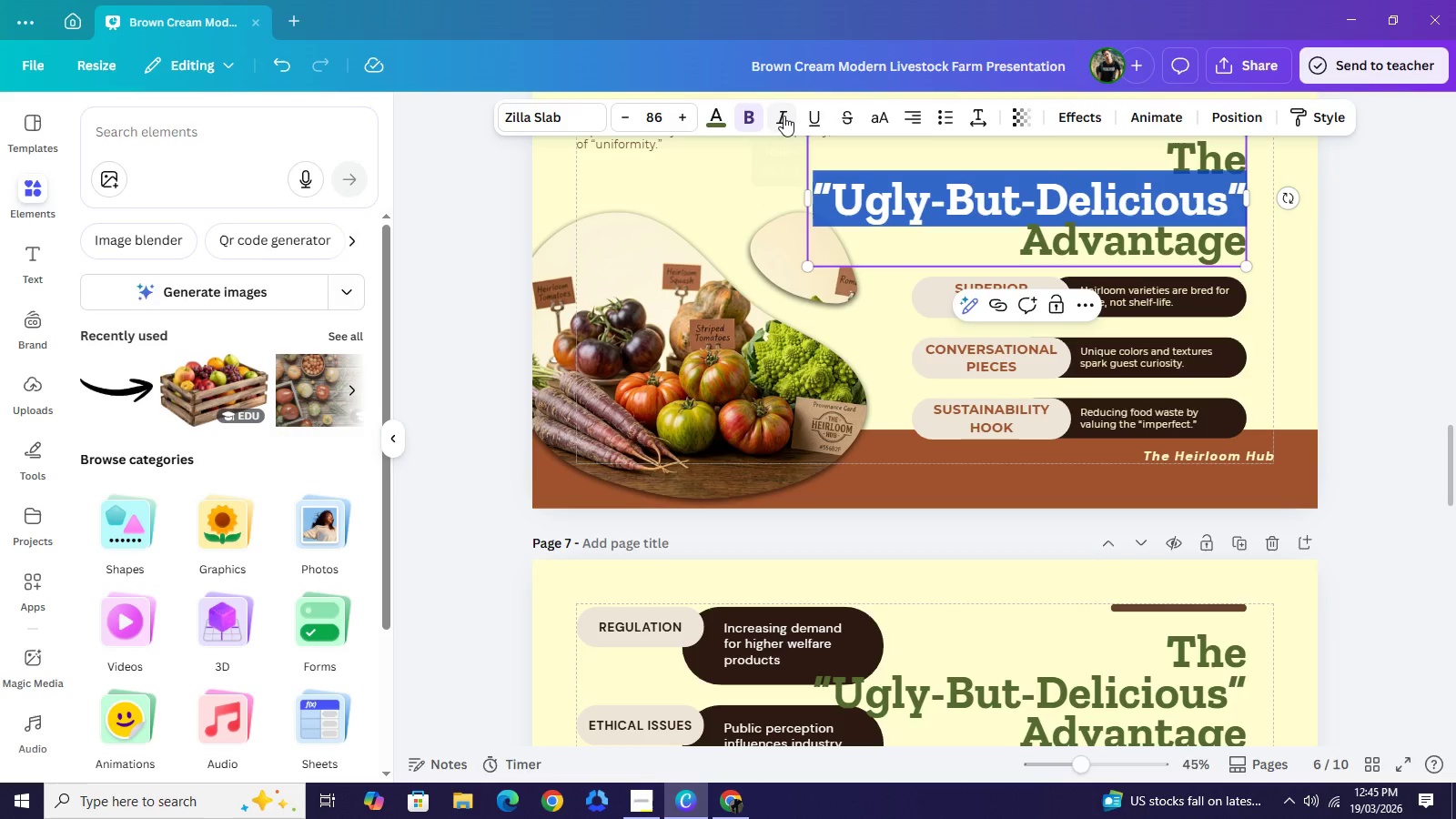 
left_click([784, 116])
 